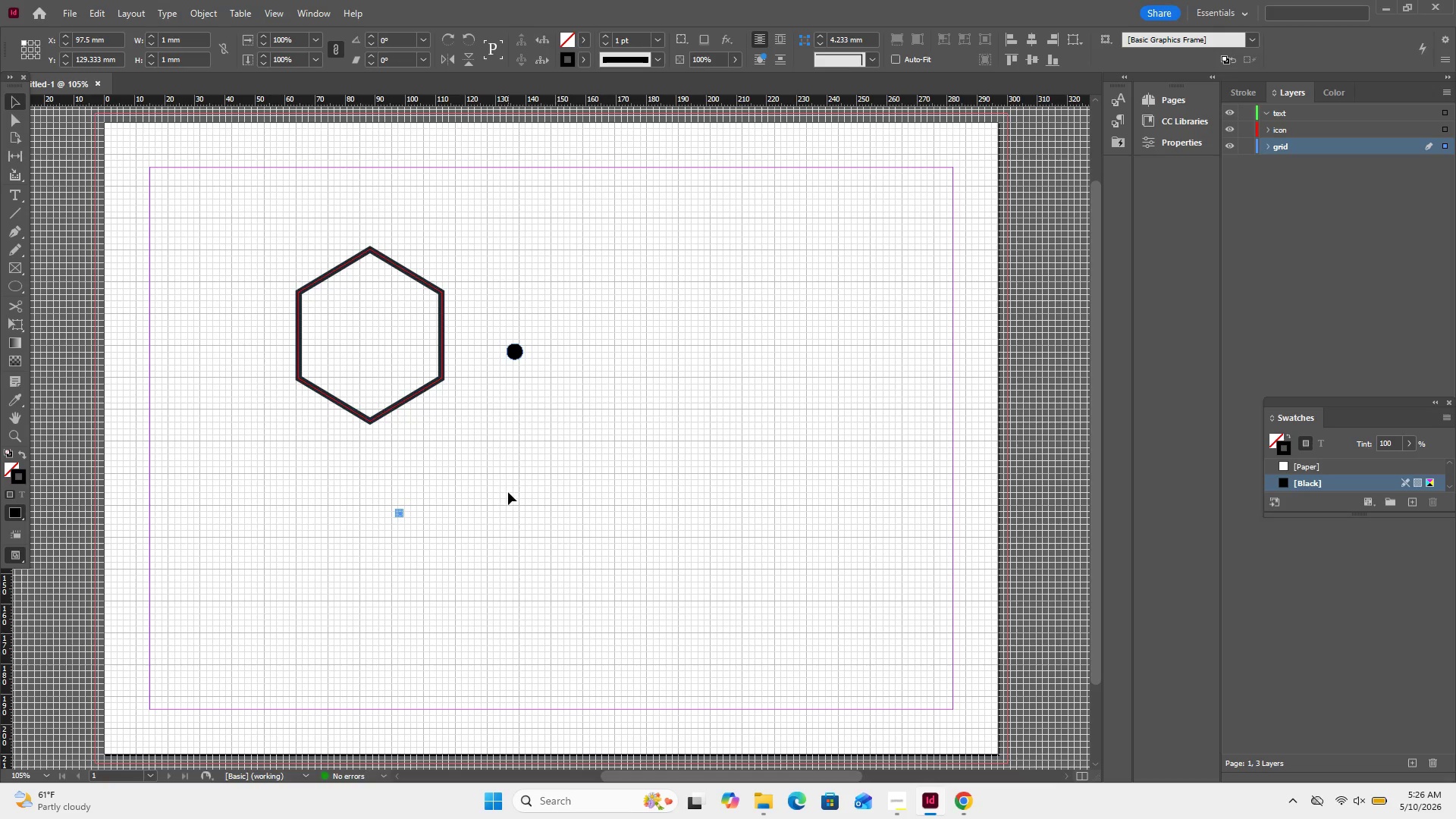 
left_click([508, 492])
 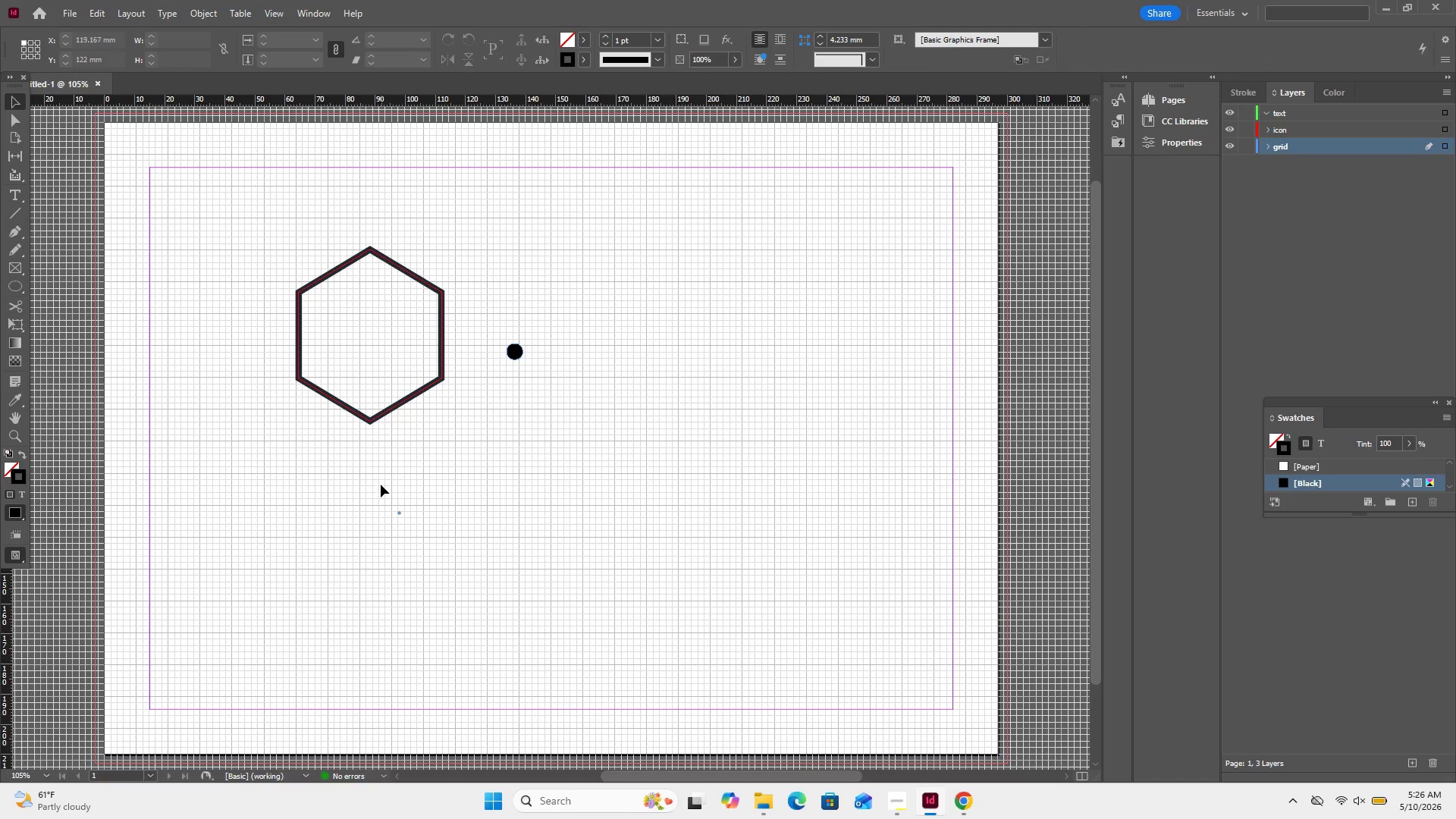 
left_click_drag(start_coordinate=[381, 486], to_coordinate=[428, 550])
 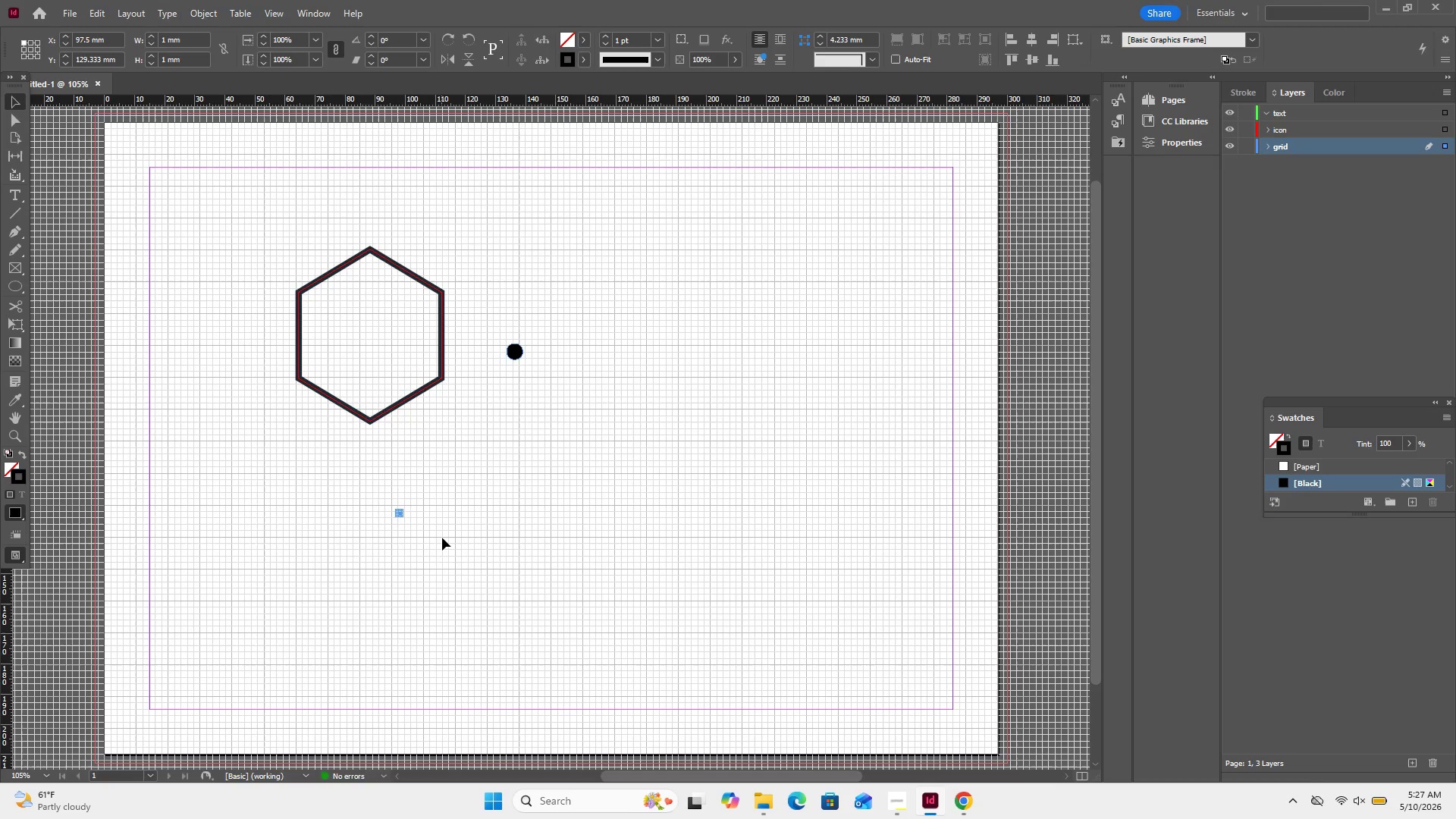 
key(Delete)
 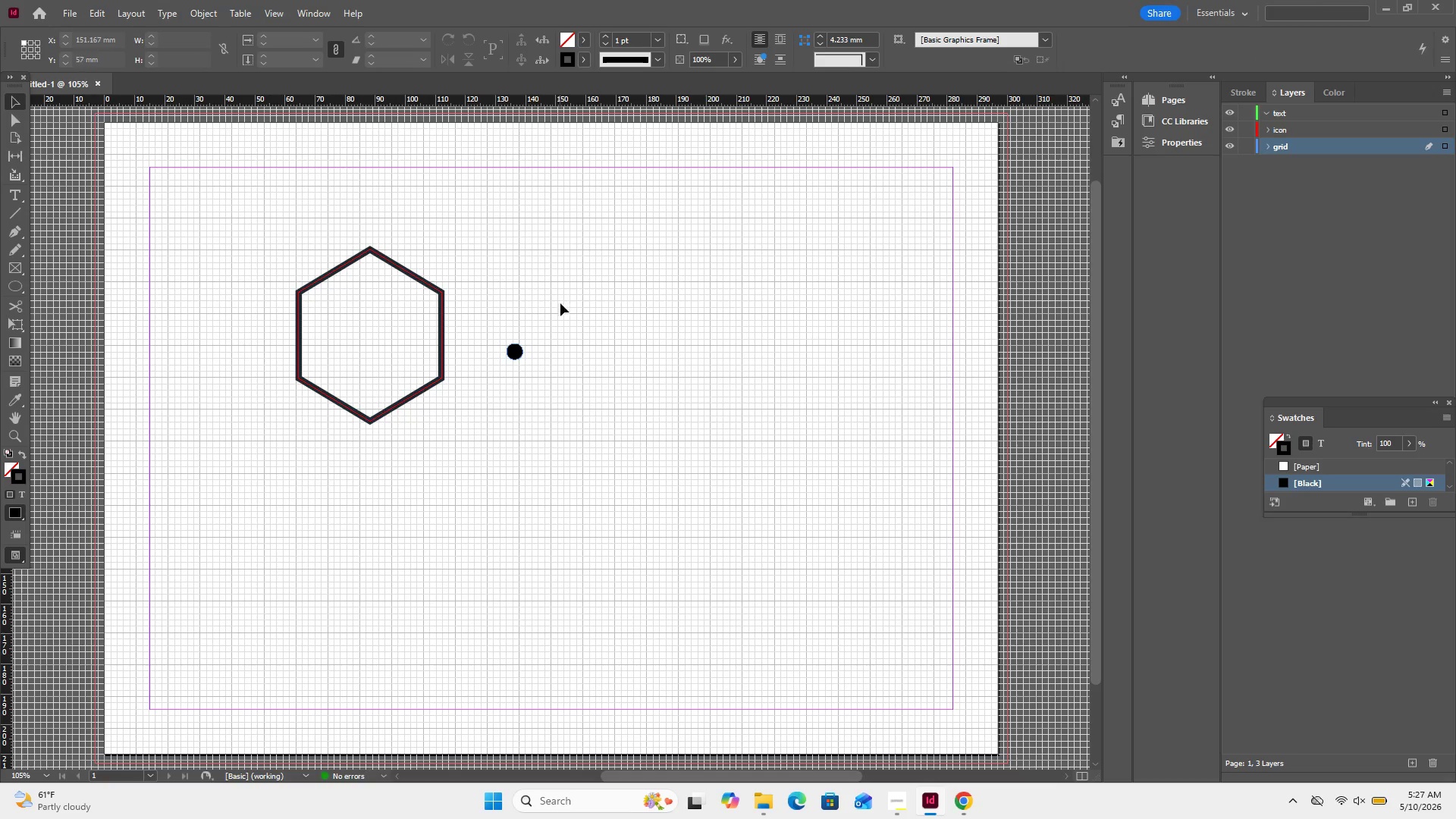 
left_click_drag(start_coordinate=[578, 334], to_coordinate=[502, 373])
 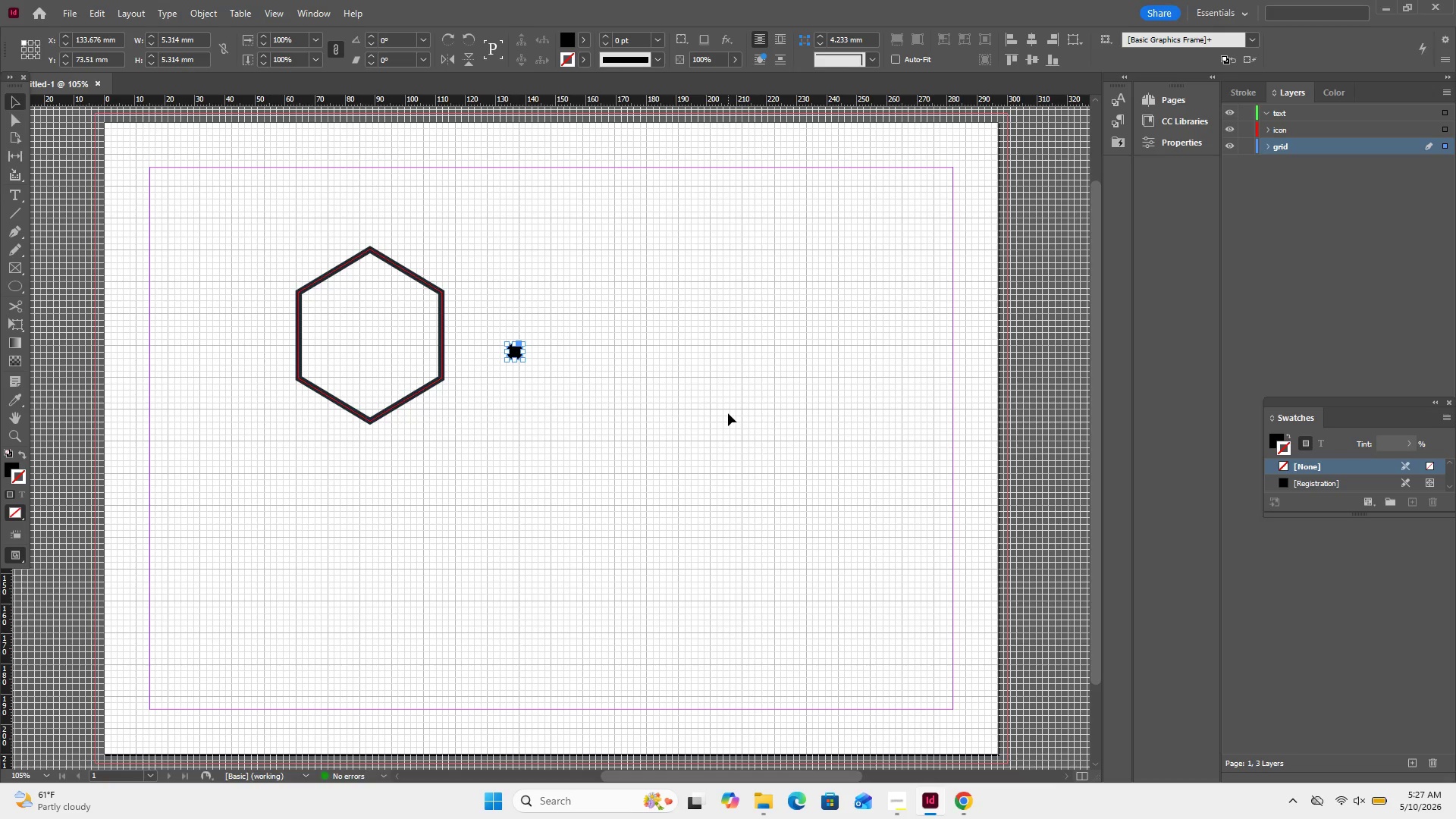 
wait(46.17)
 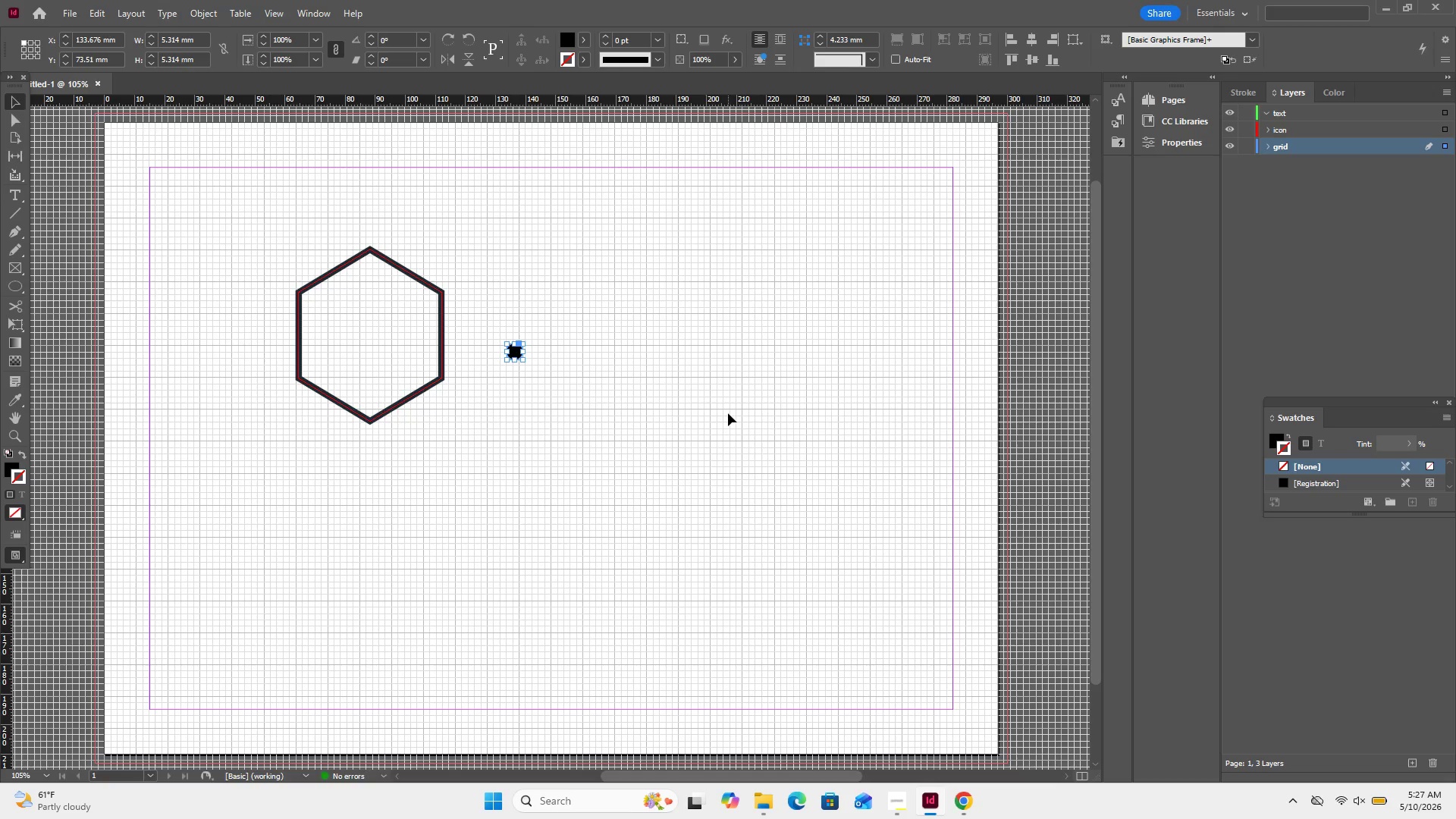 
right_click([512, 349])
 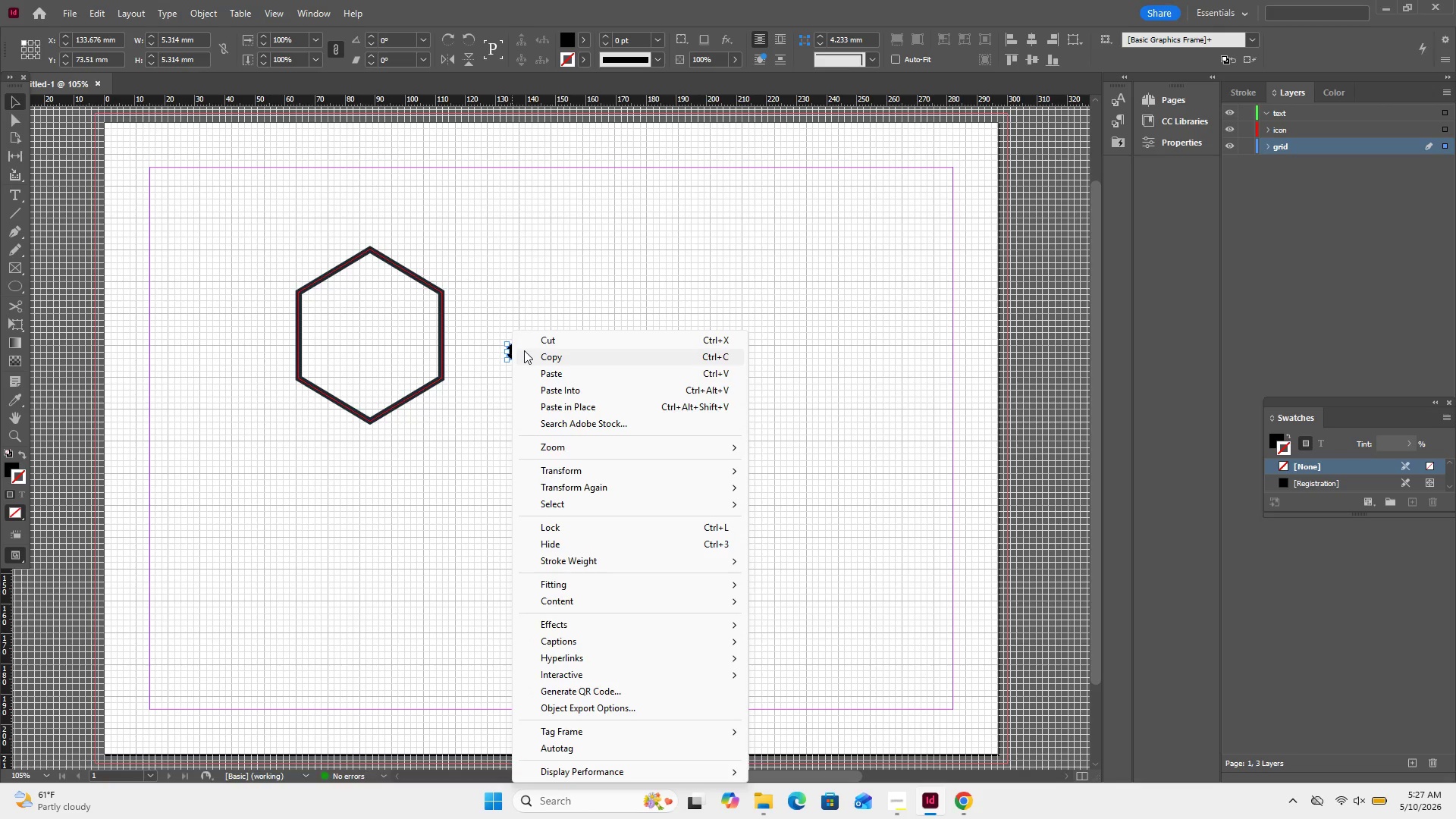 
left_click([524, 350])
 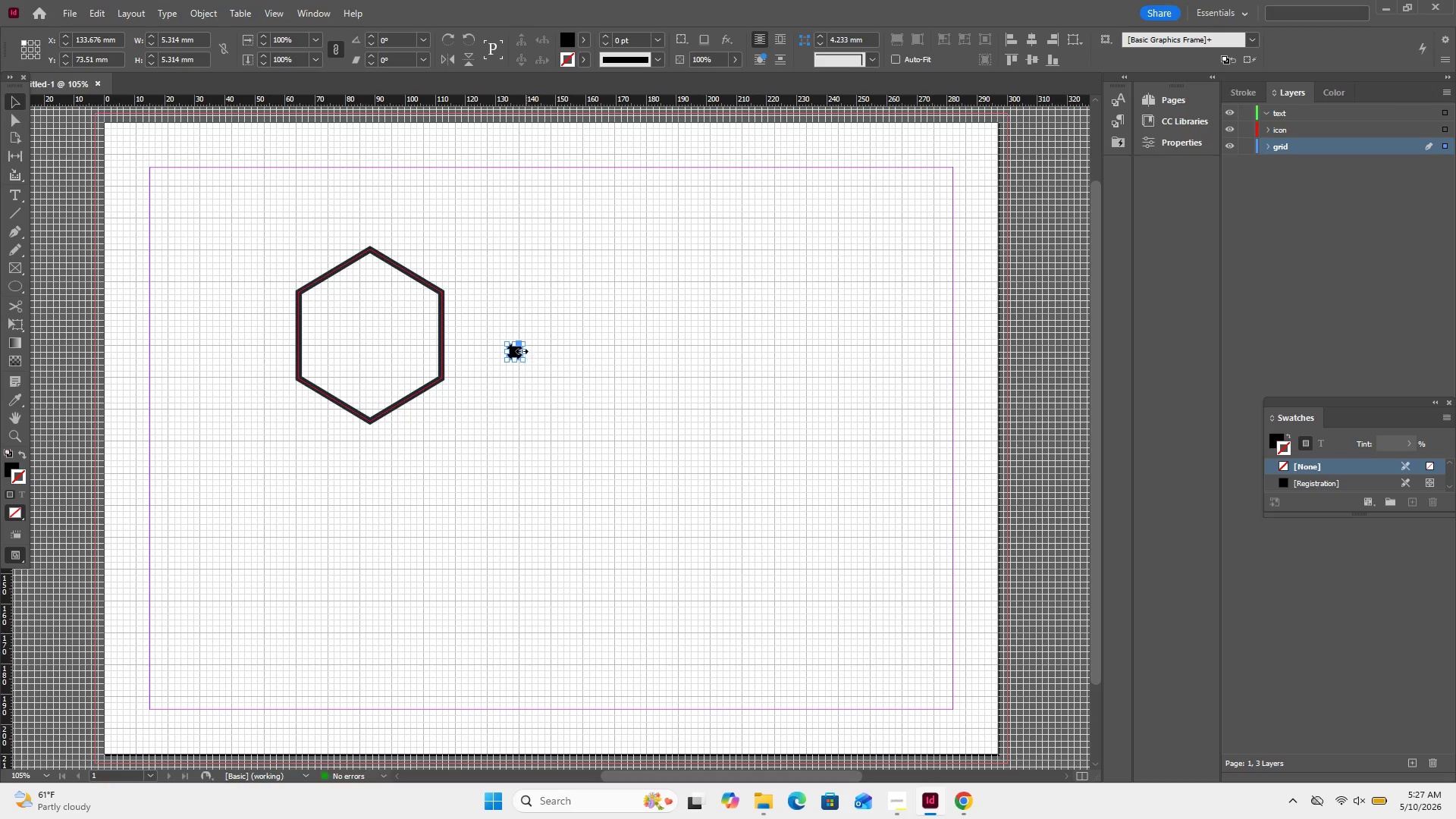 
left_click_drag(start_coordinate=[516, 350], to_coordinate=[557, 331])
 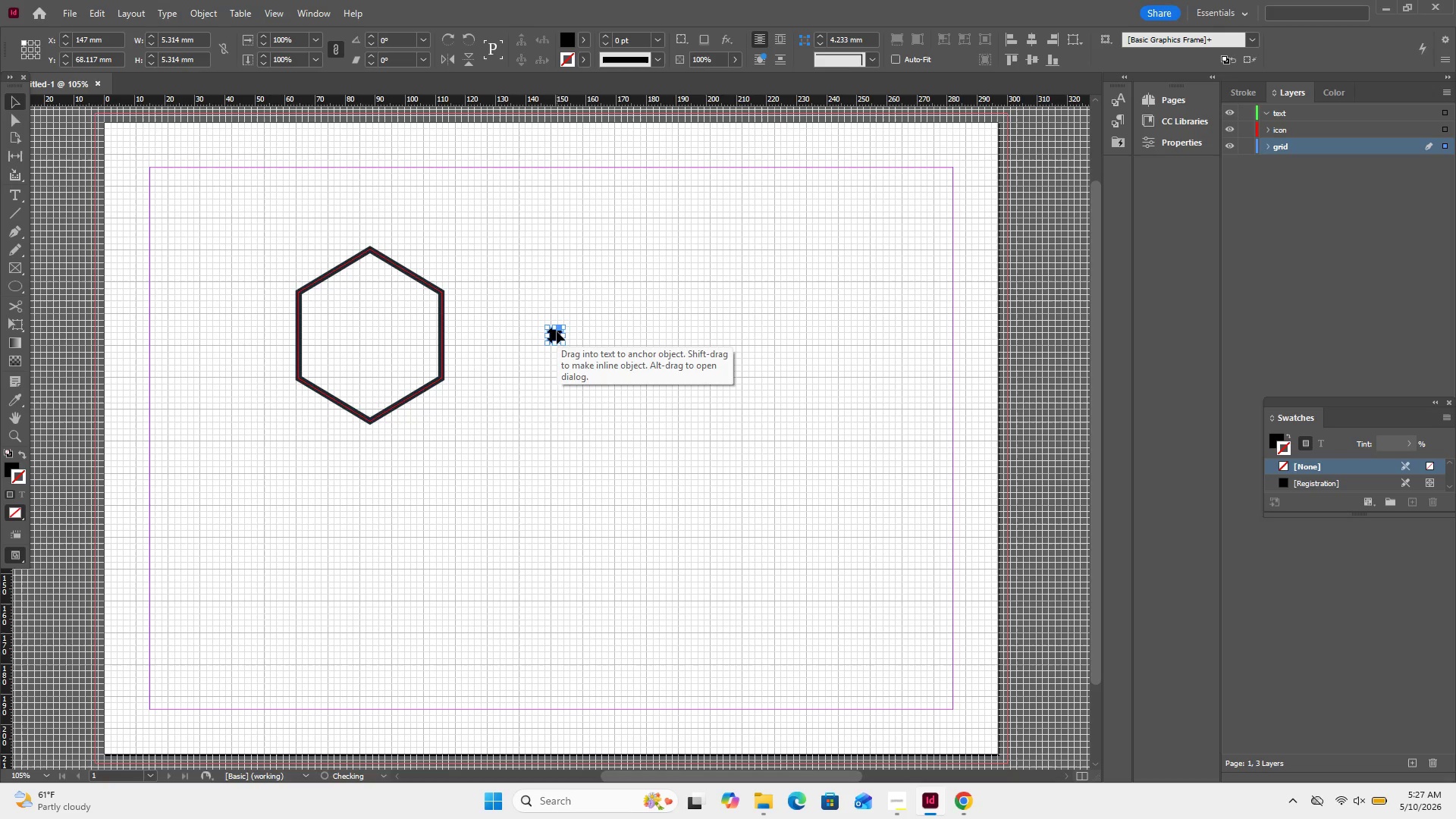 
right_click([557, 331])
 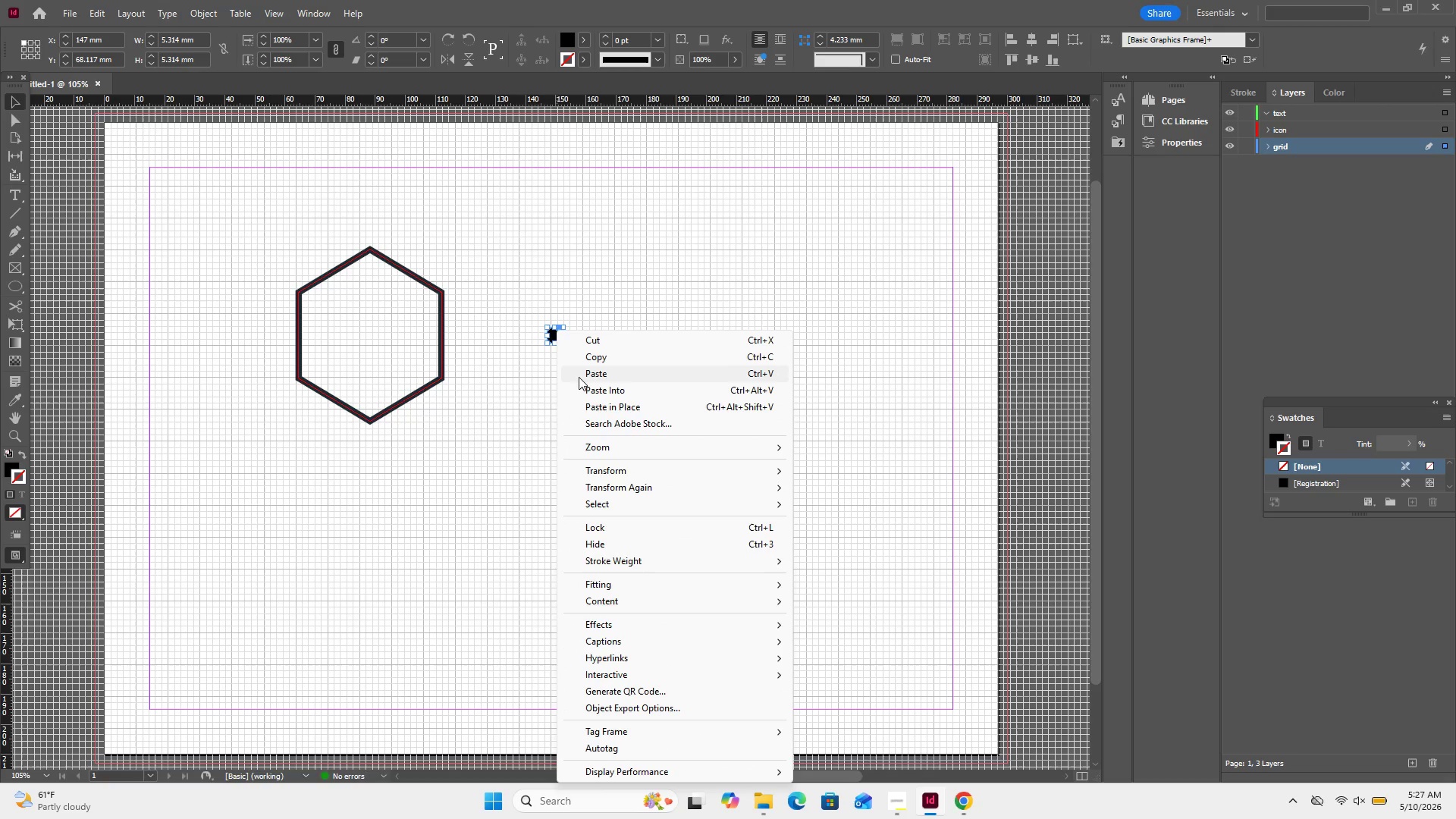 
left_click([579, 377])
 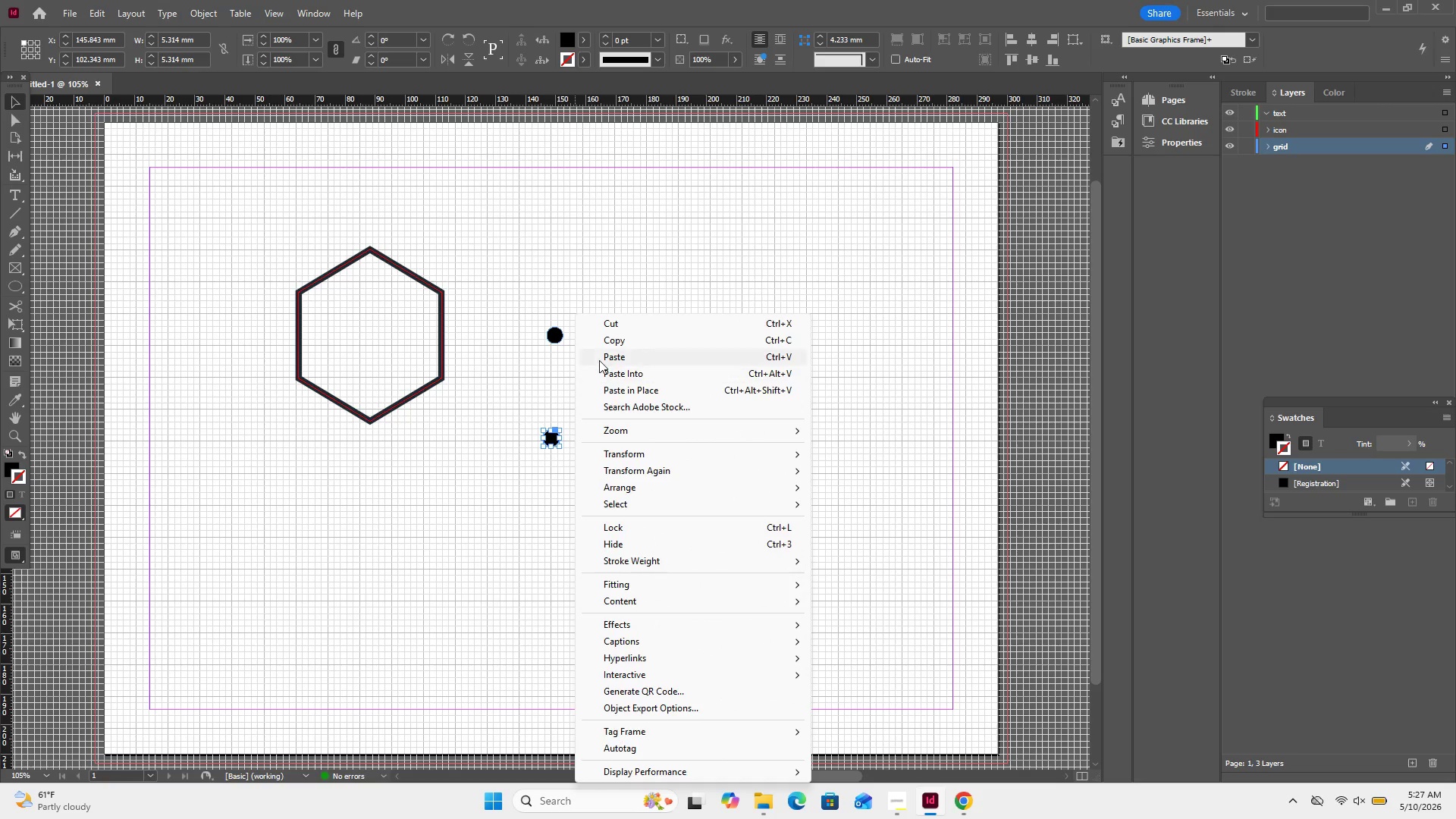 
left_click([599, 360])
 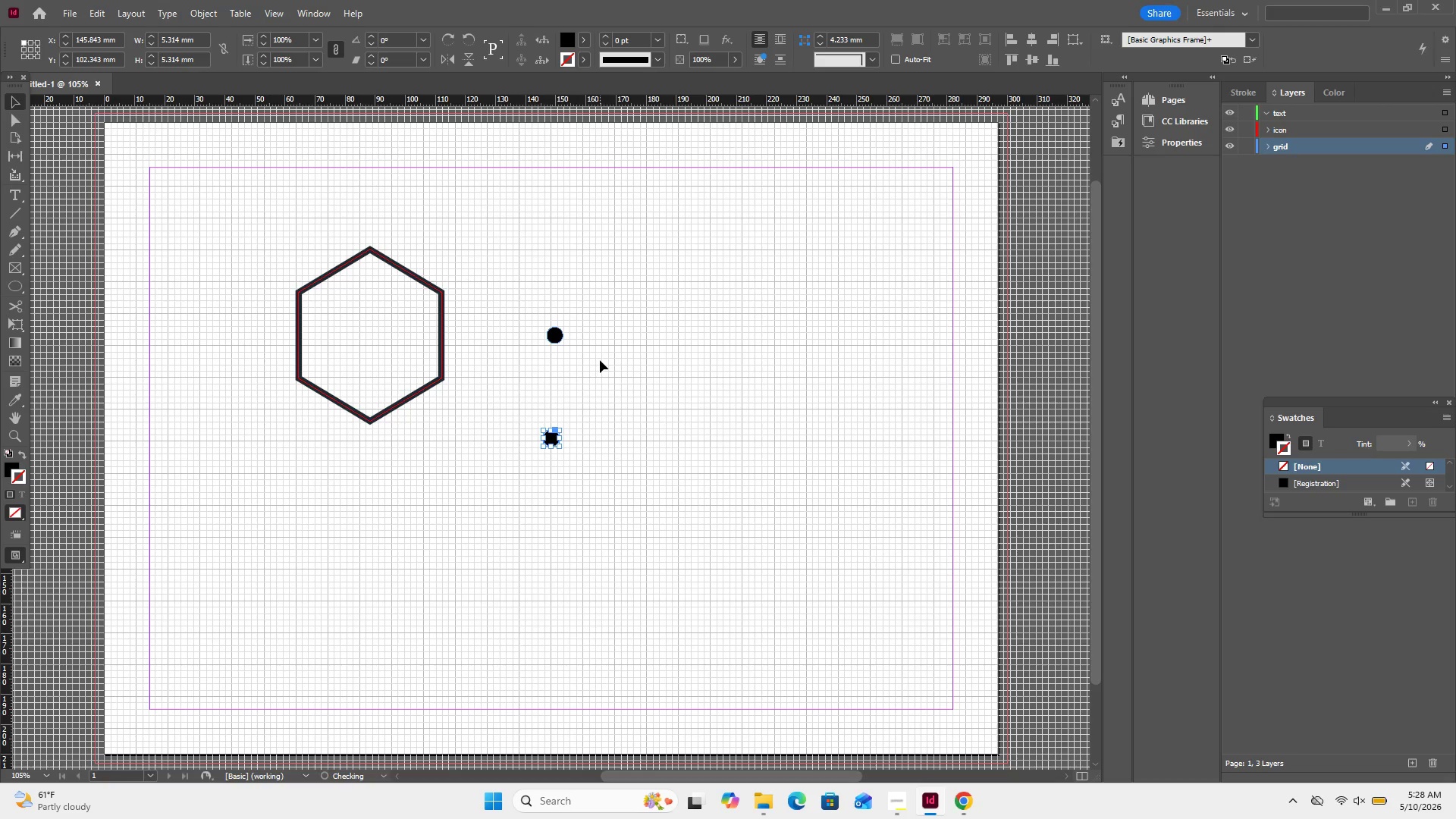 
right_click([600, 360])
 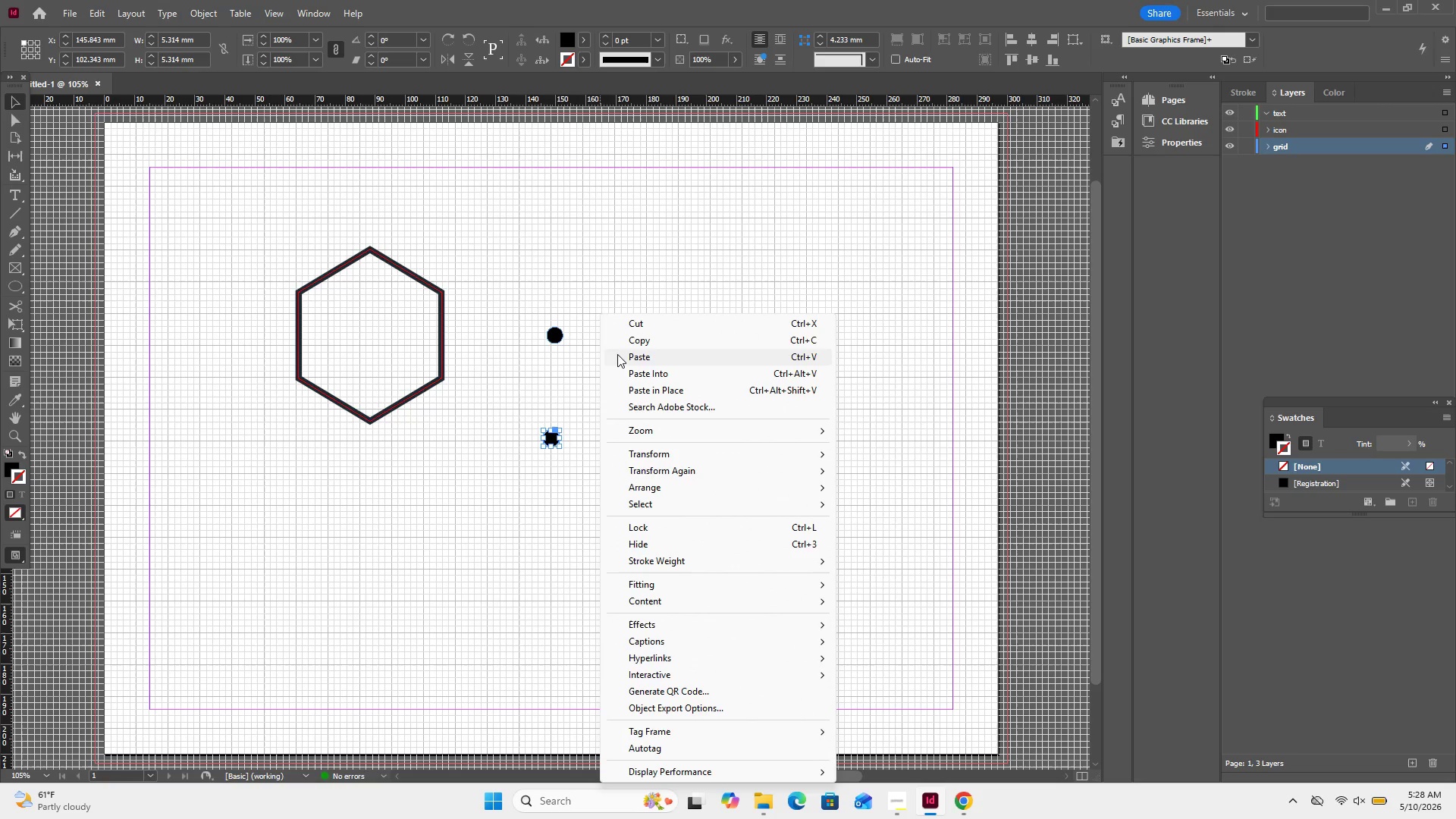 
left_click([621, 352])
 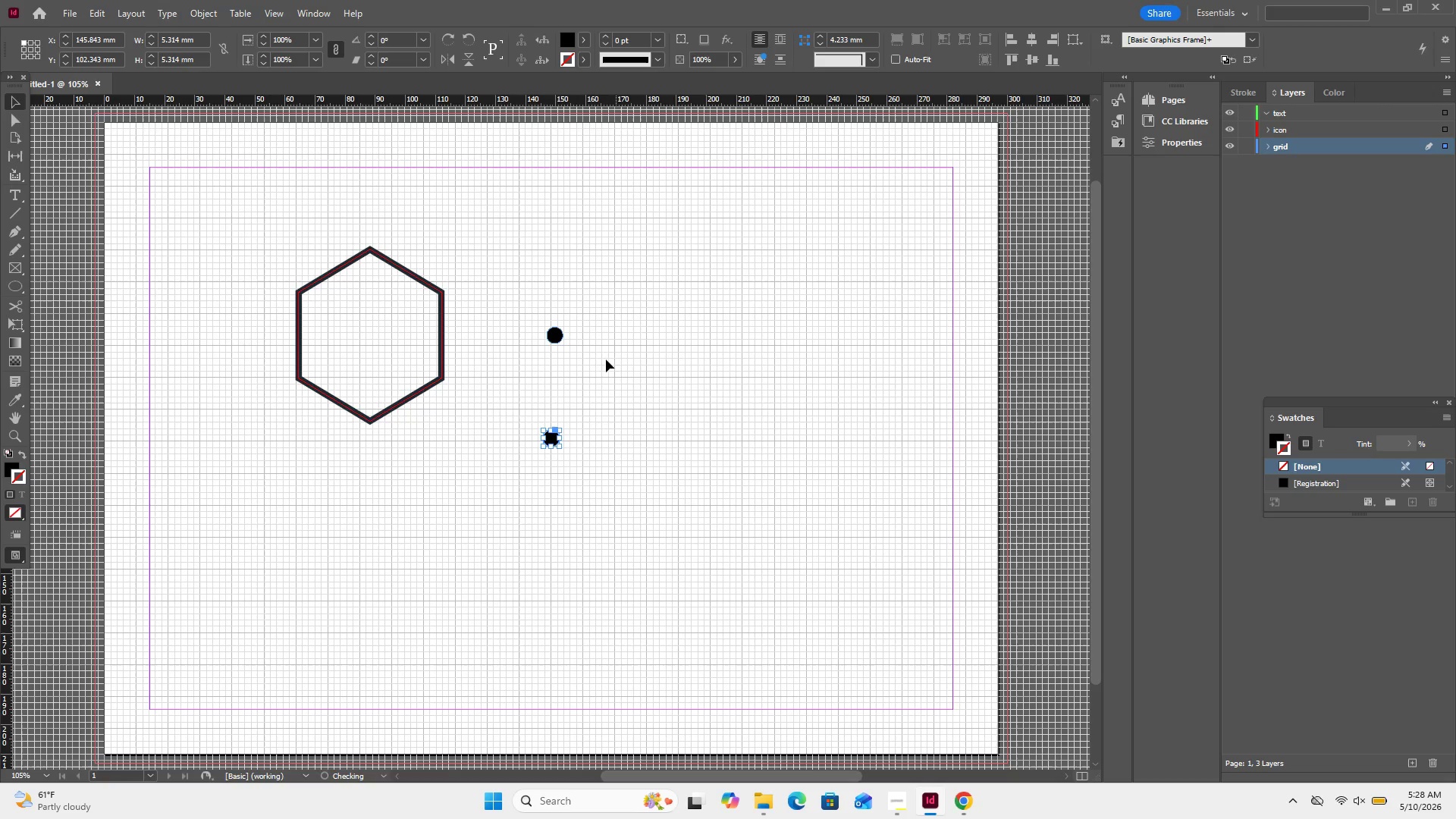 
left_click([599, 362])
 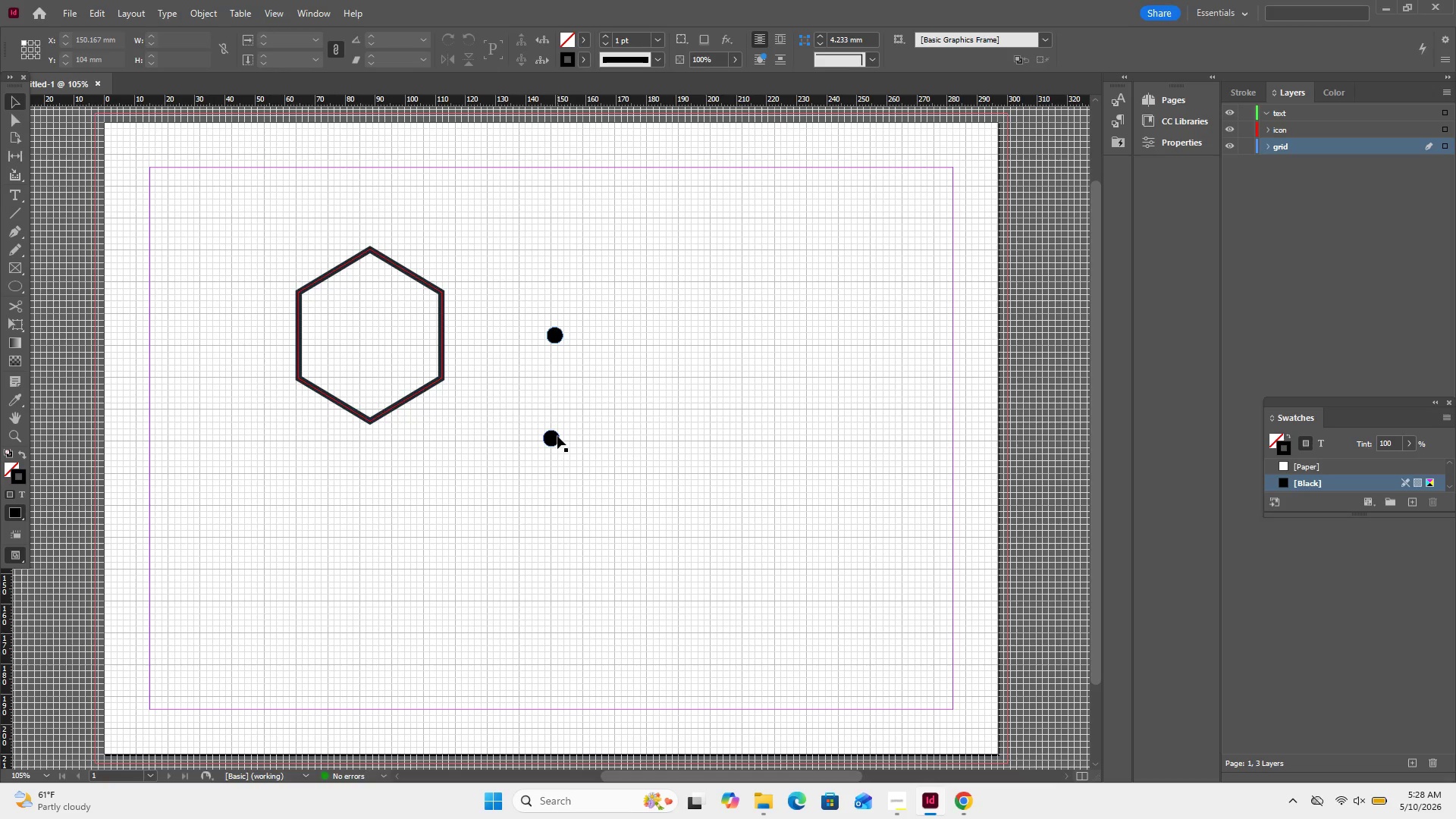 
left_click_drag(start_coordinate=[557, 437], to_coordinate=[375, 416])
 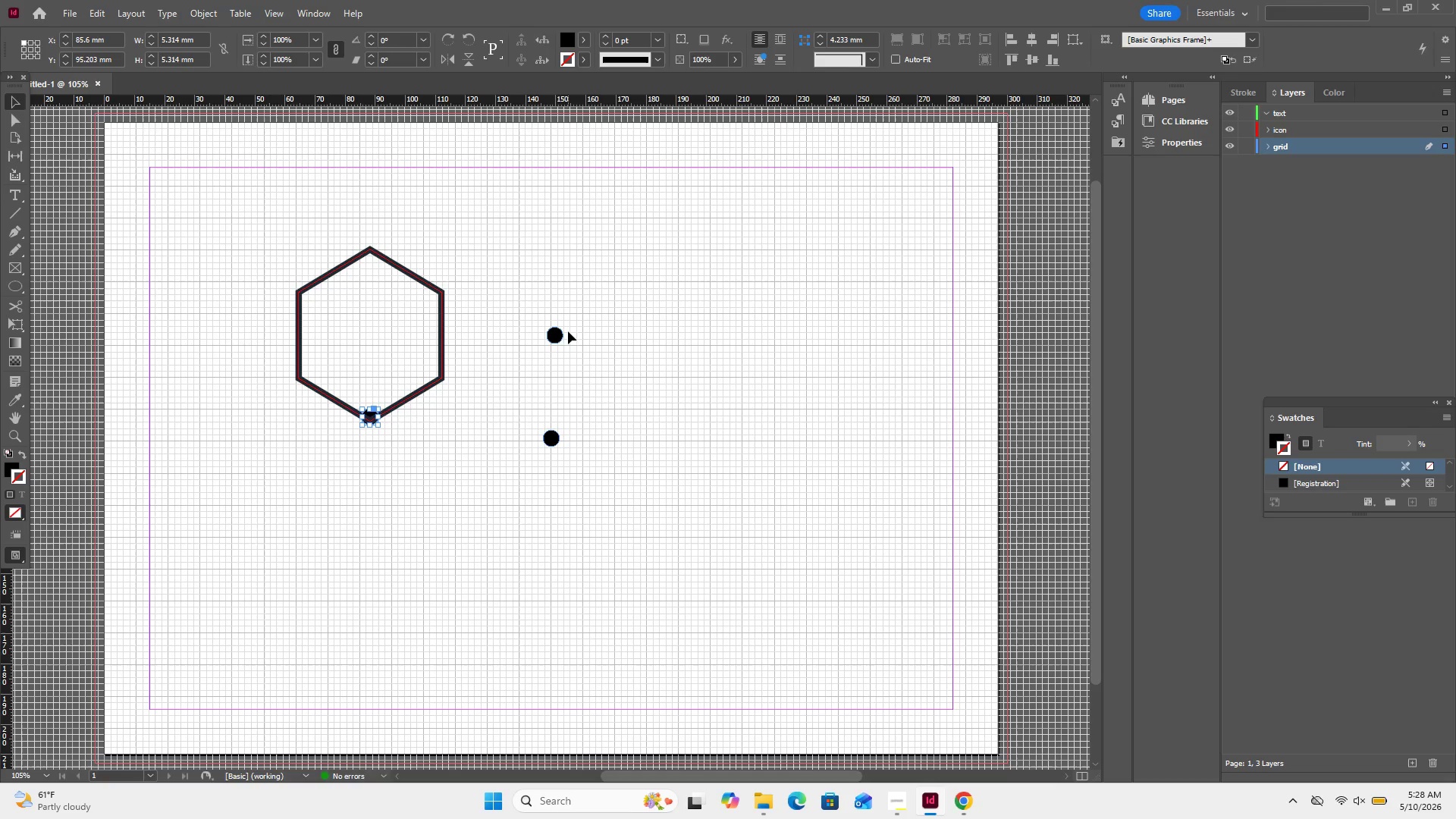 
left_click_drag(start_coordinate=[557, 336], to_coordinate=[368, 253])
 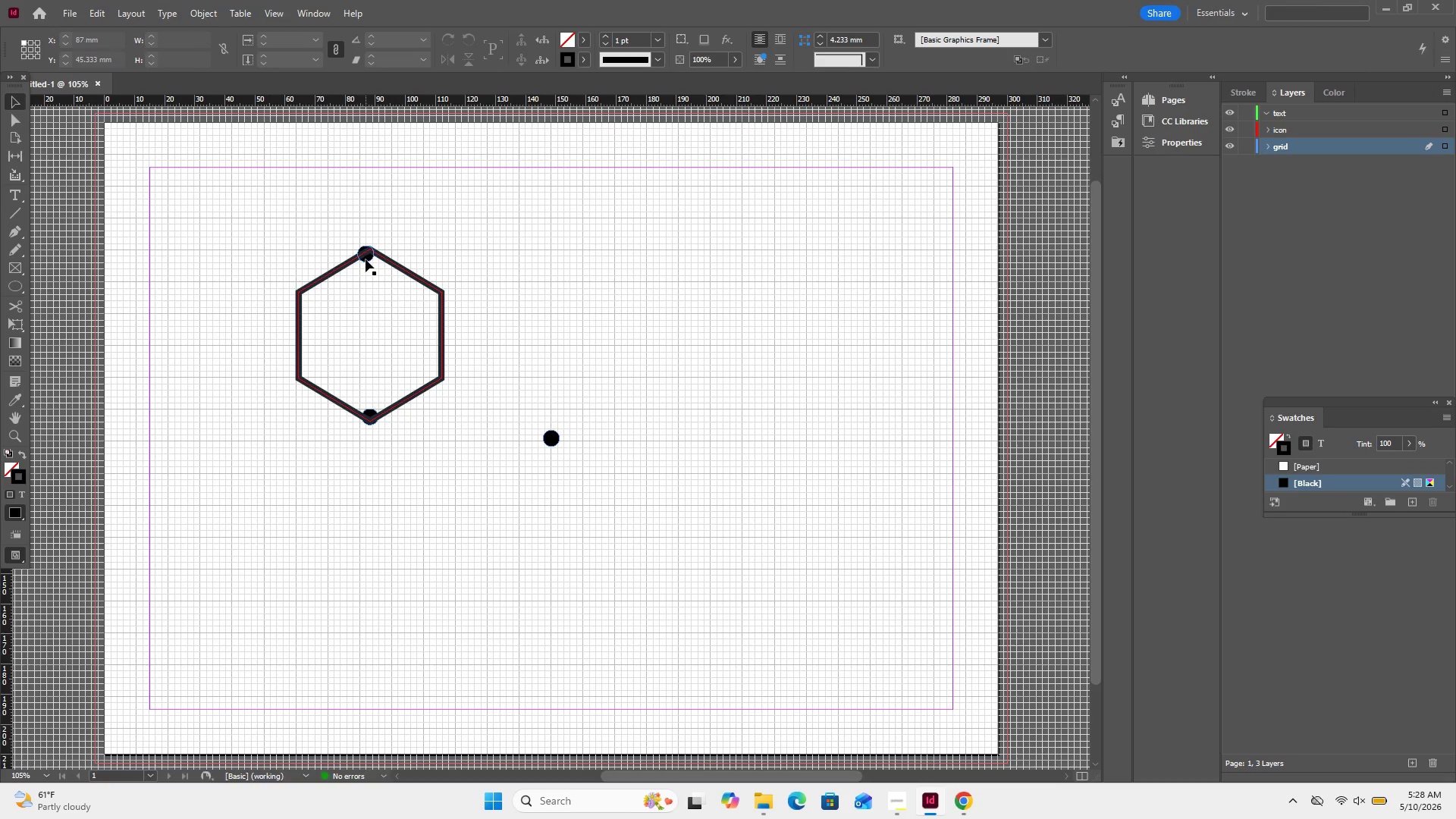 
wait(5.61)
 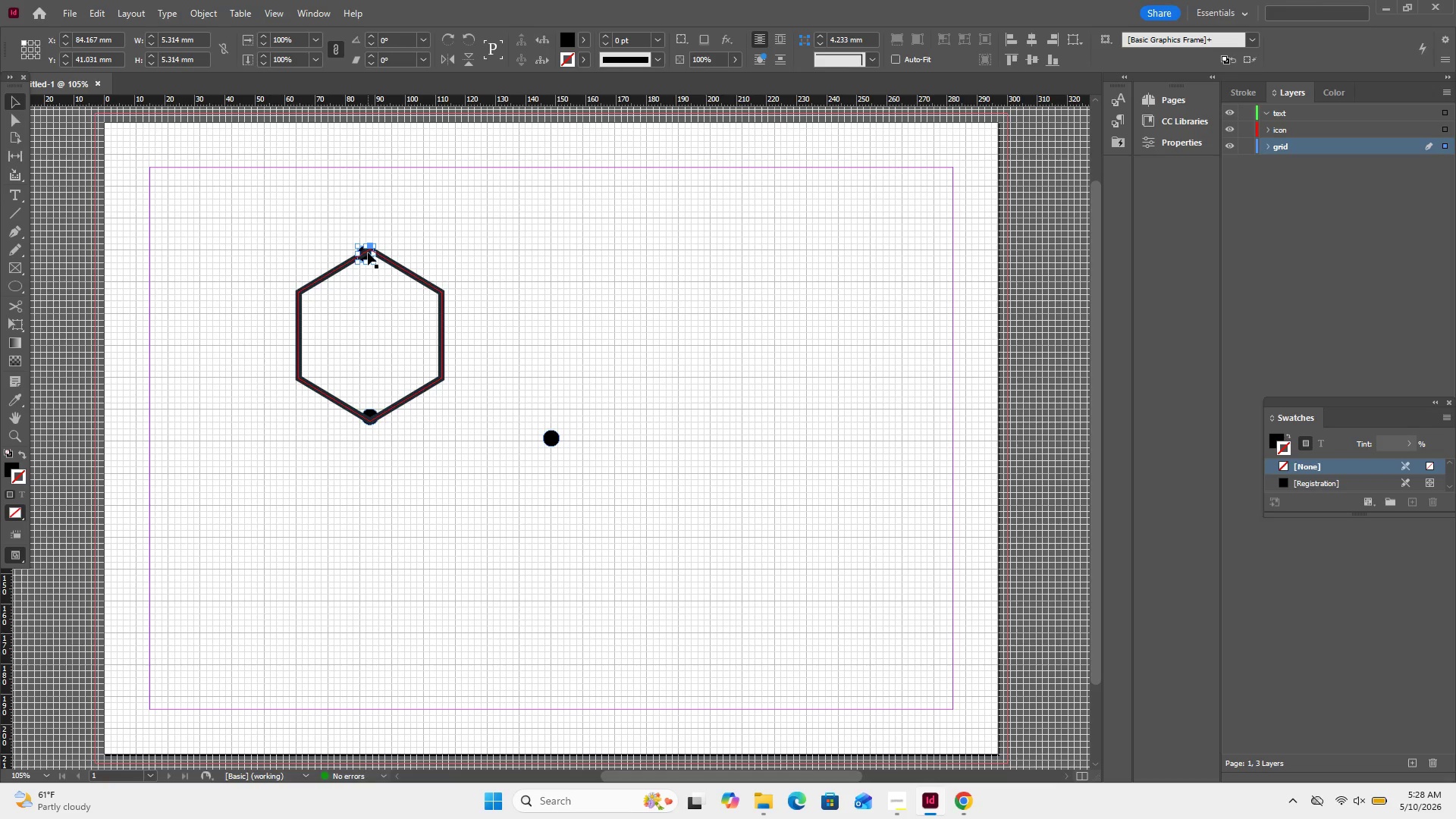 
left_click_drag(start_coordinate=[367, 259], to_coordinate=[373, 256])
 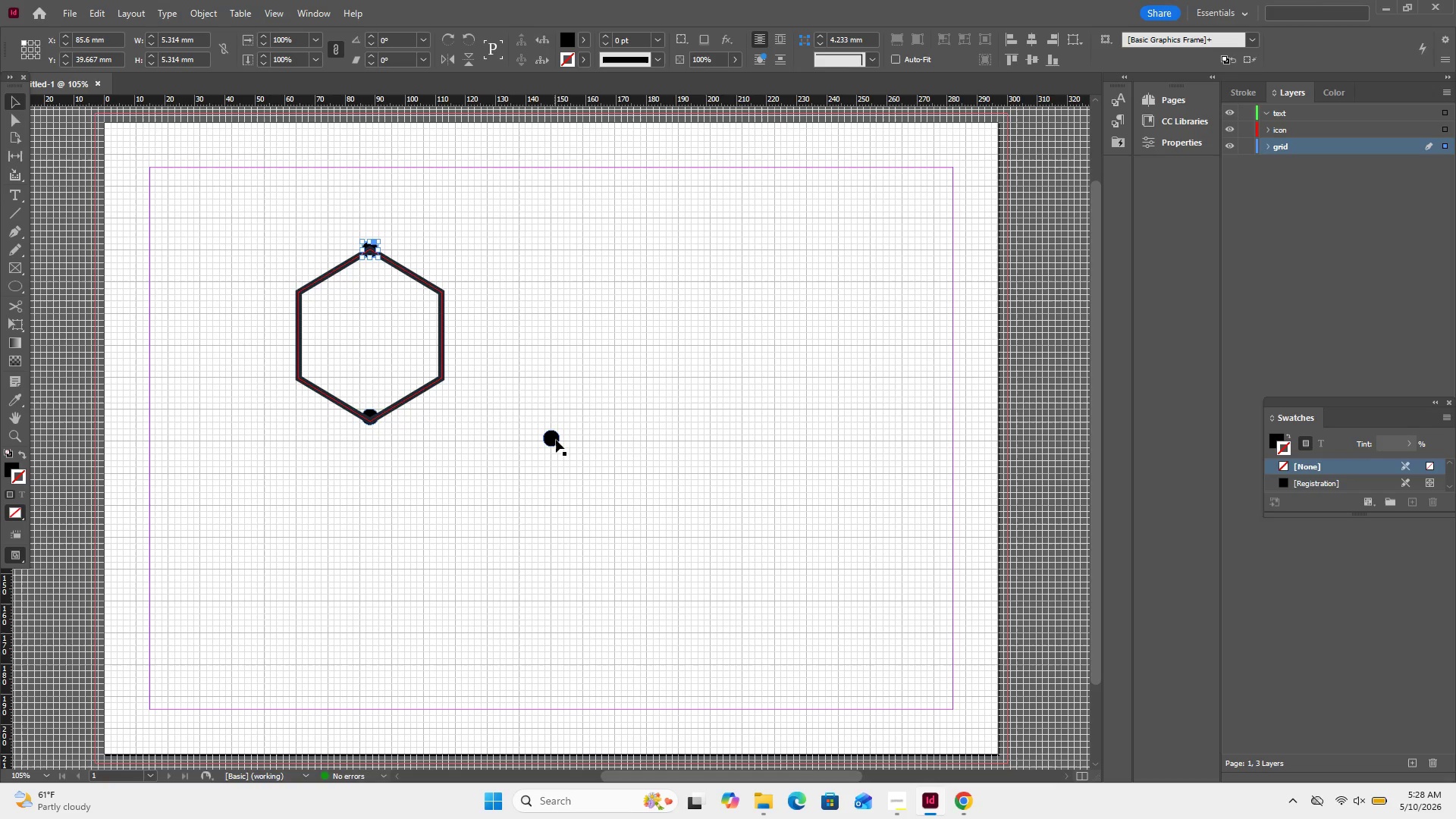 
left_click_drag(start_coordinate=[556, 440], to_coordinate=[303, 326])
 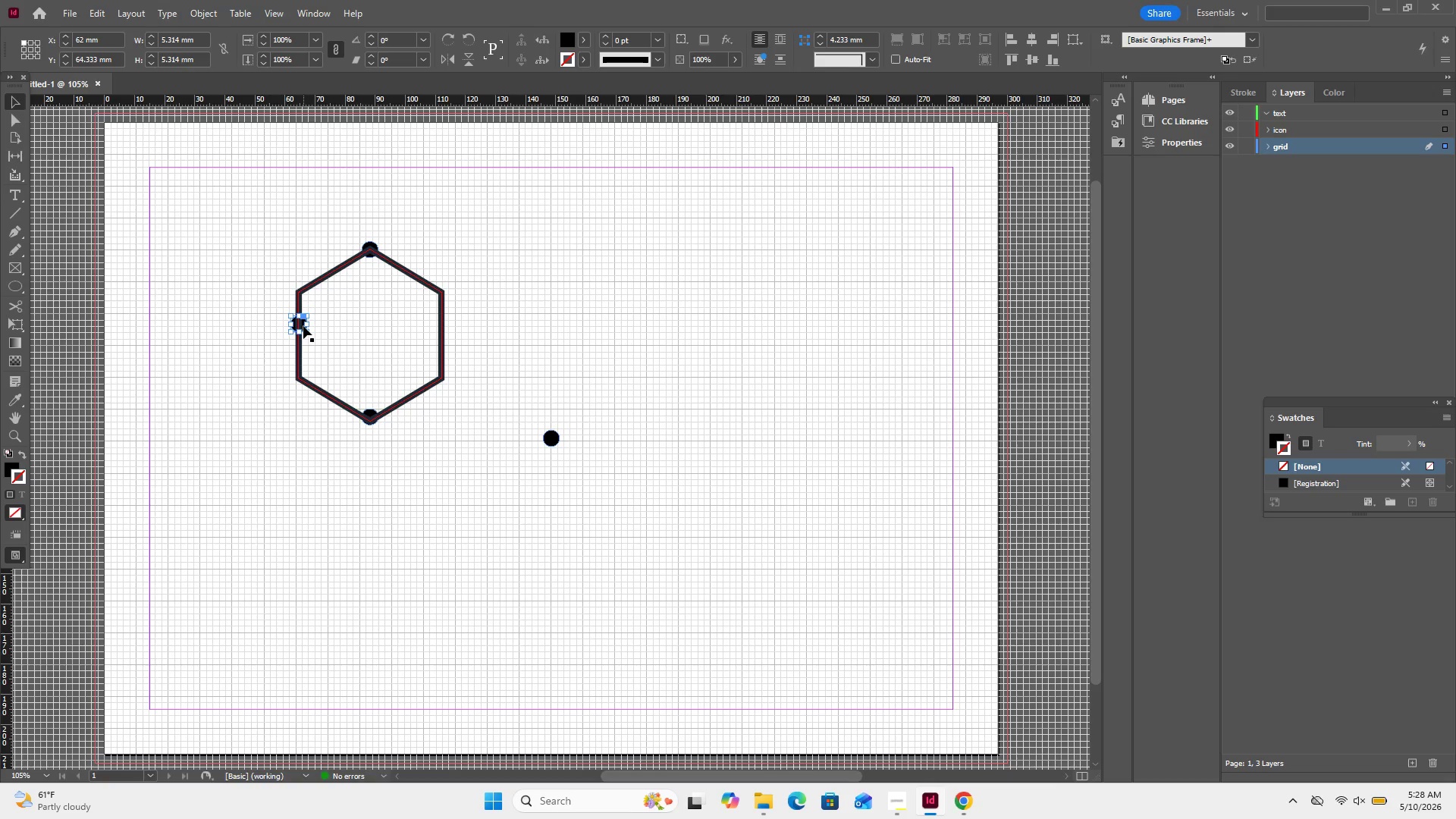 
wait(11.84)
 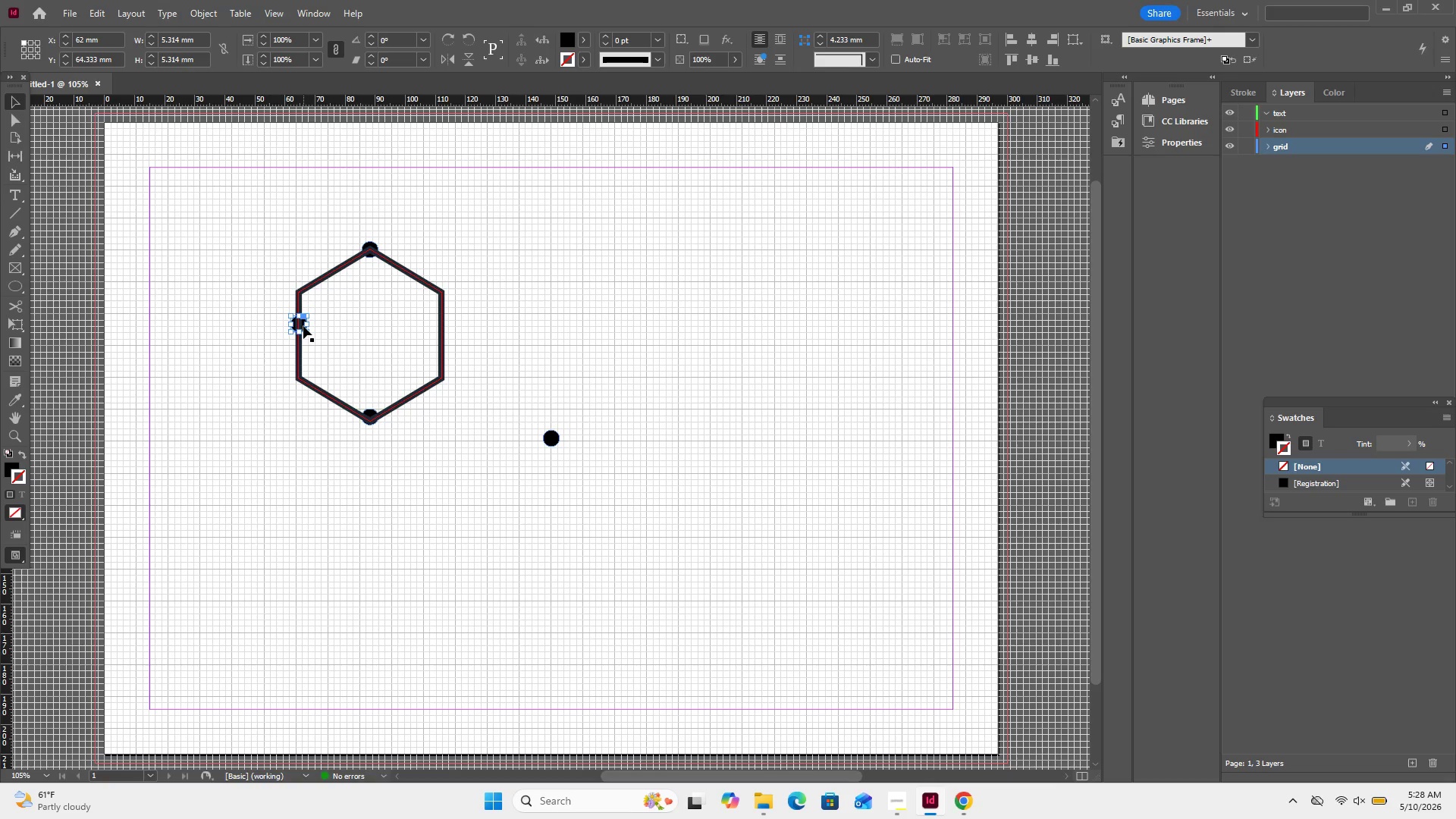 
left_click_drag(start_coordinate=[554, 437], to_coordinate=[442, 290])
 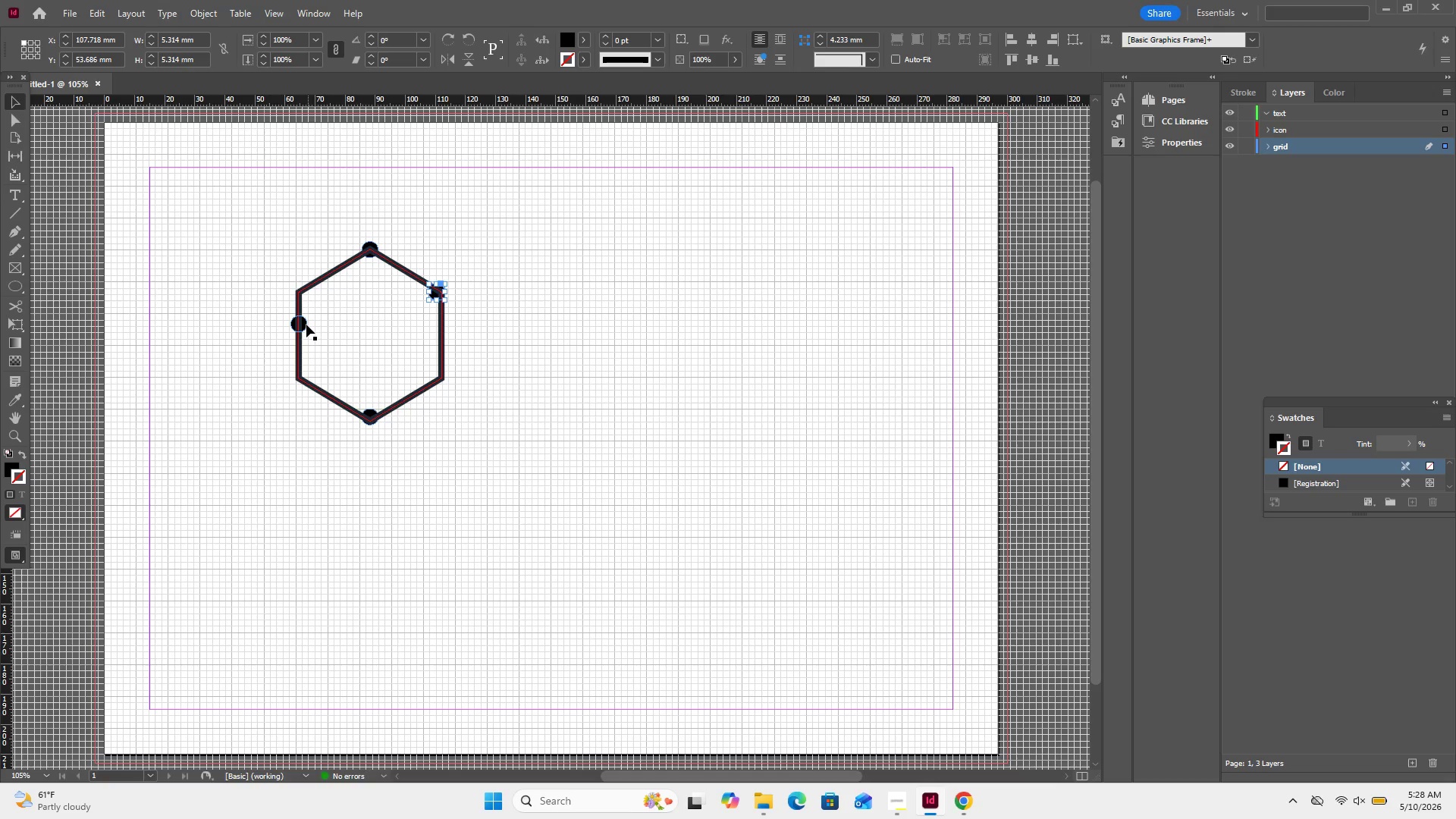 
left_click_drag(start_coordinate=[305, 326], to_coordinate=[312, 293])
 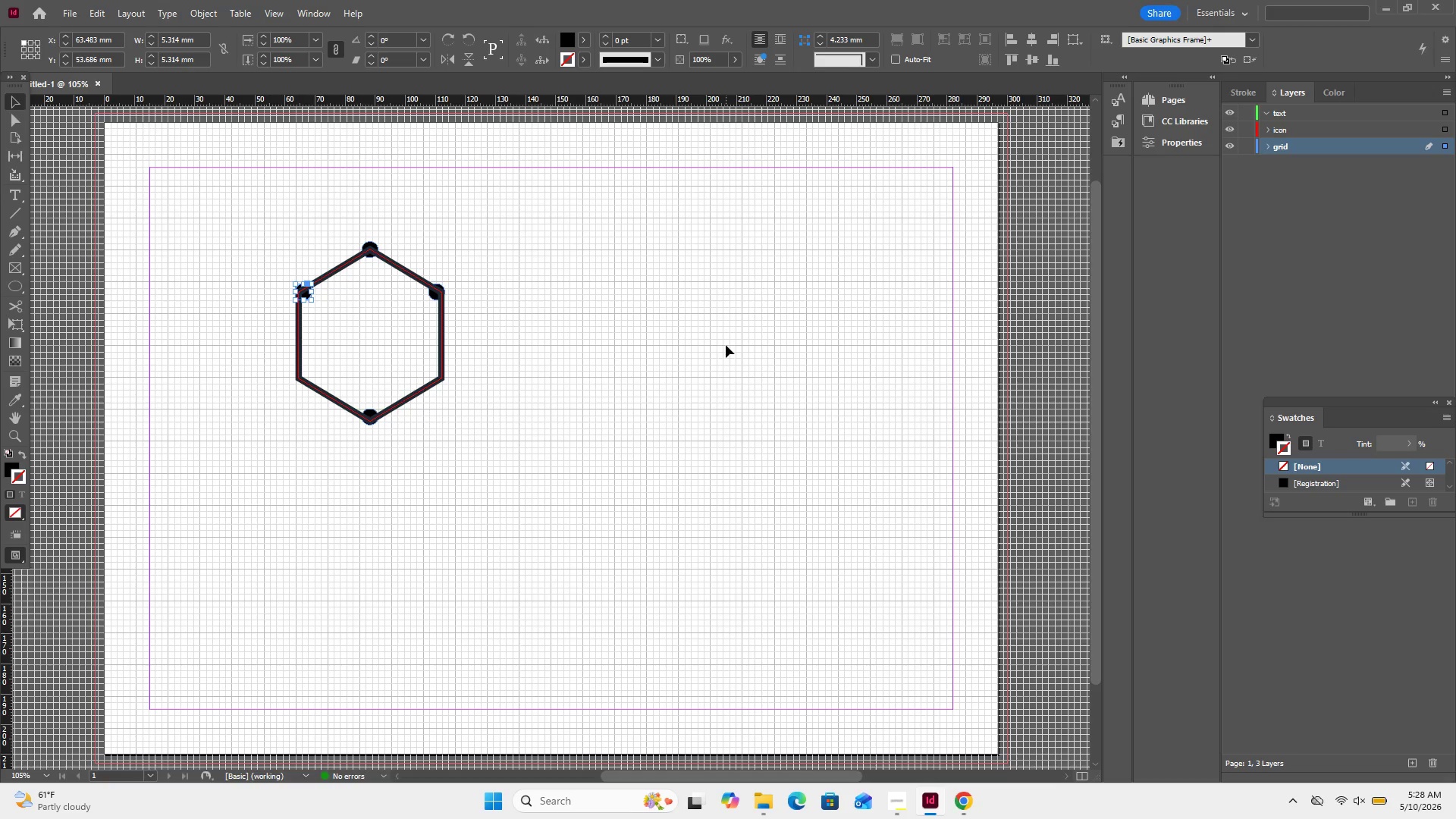 
key(ArrowLeft)
 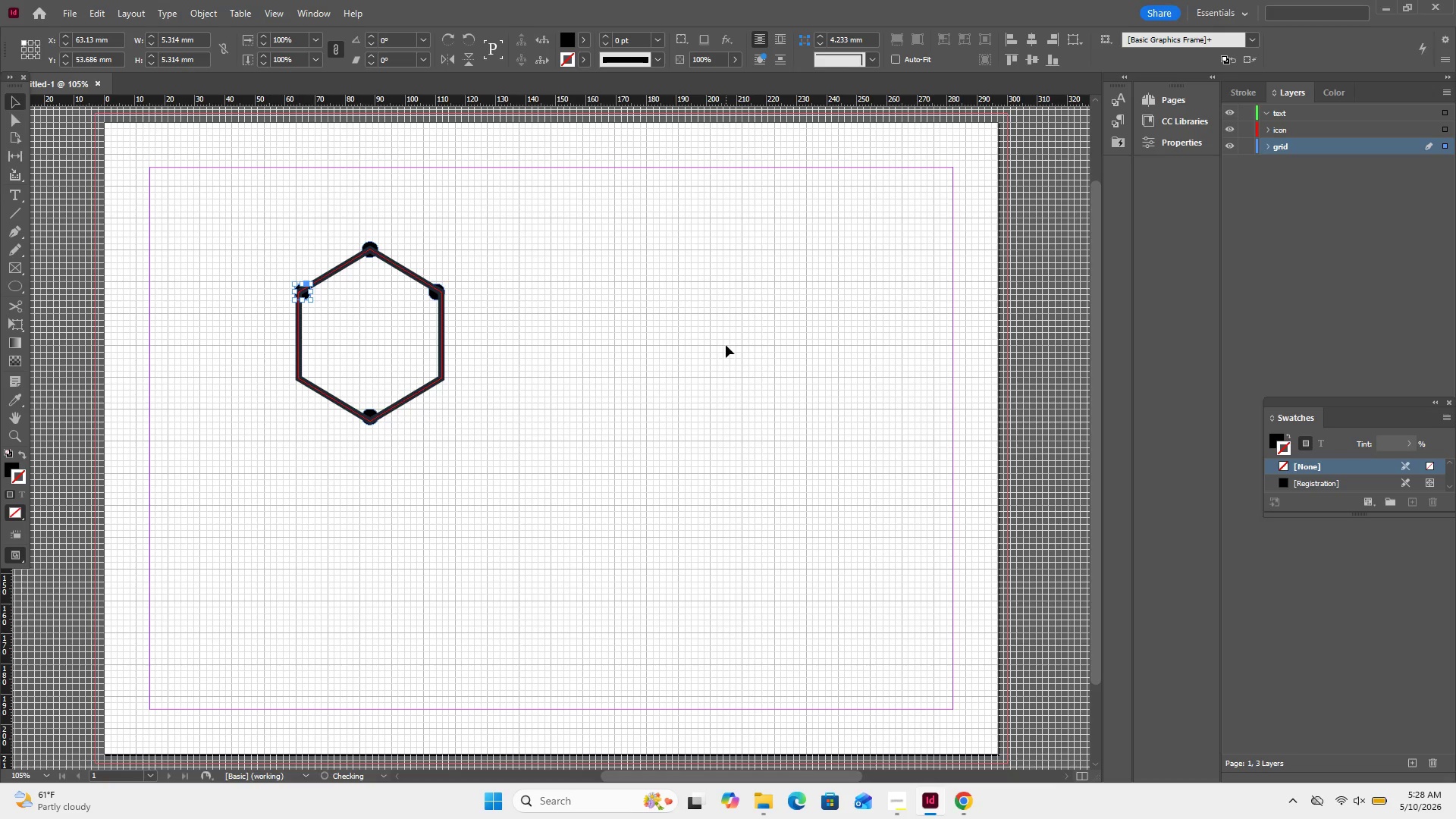 
key(ArrowLeft)
 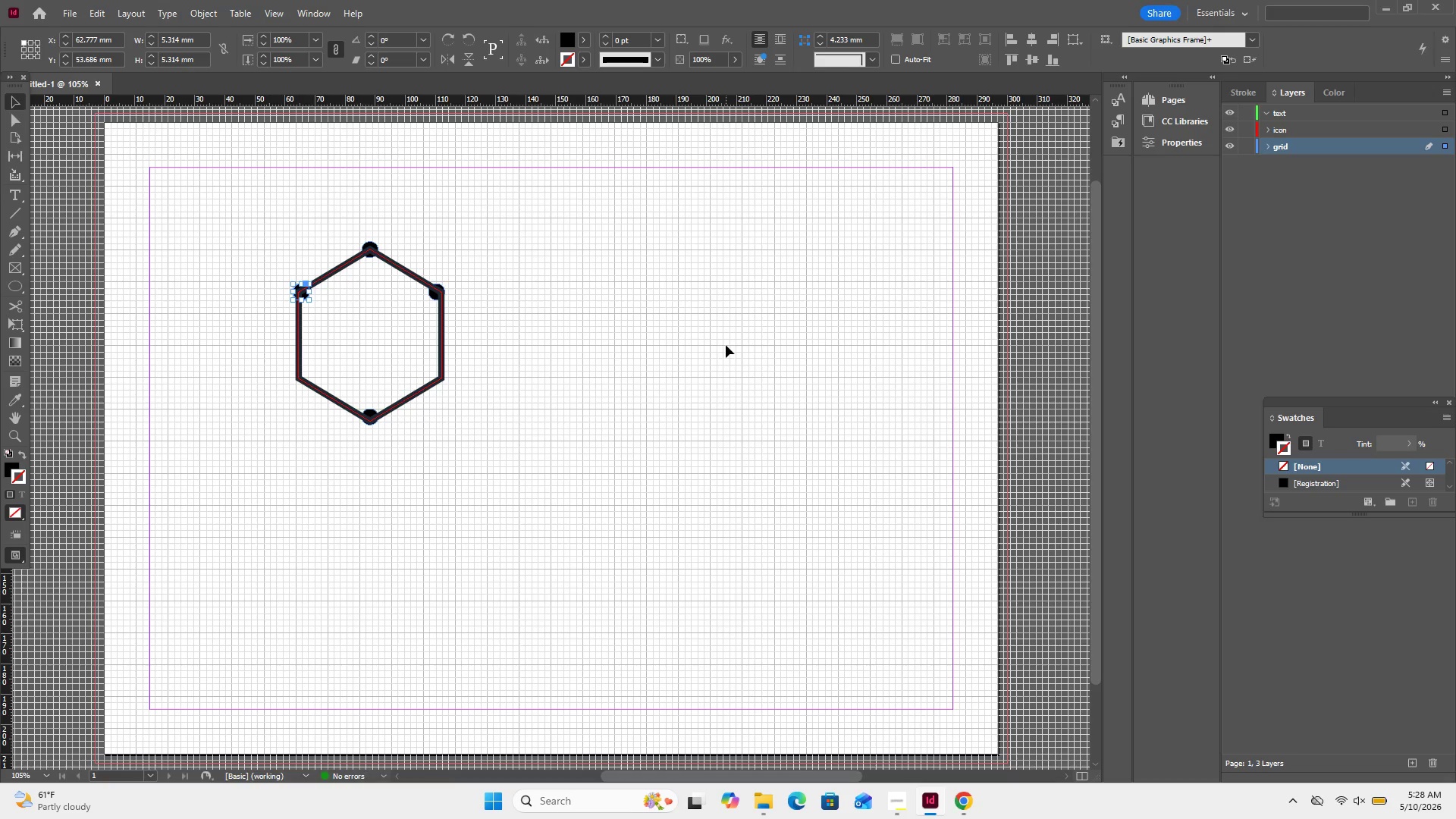 
key(ArrowDown)
 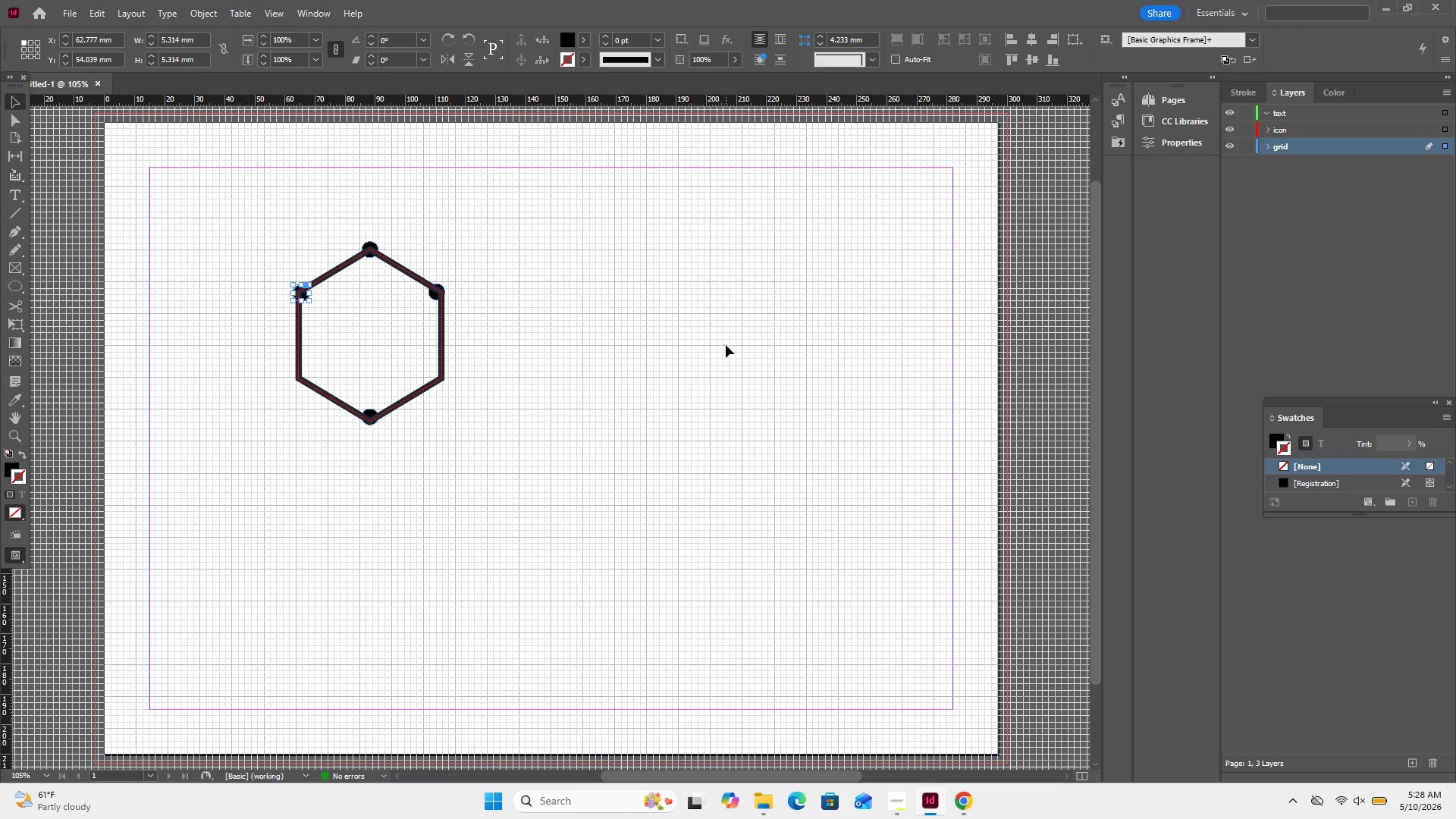 
key(ArrowLeft)
 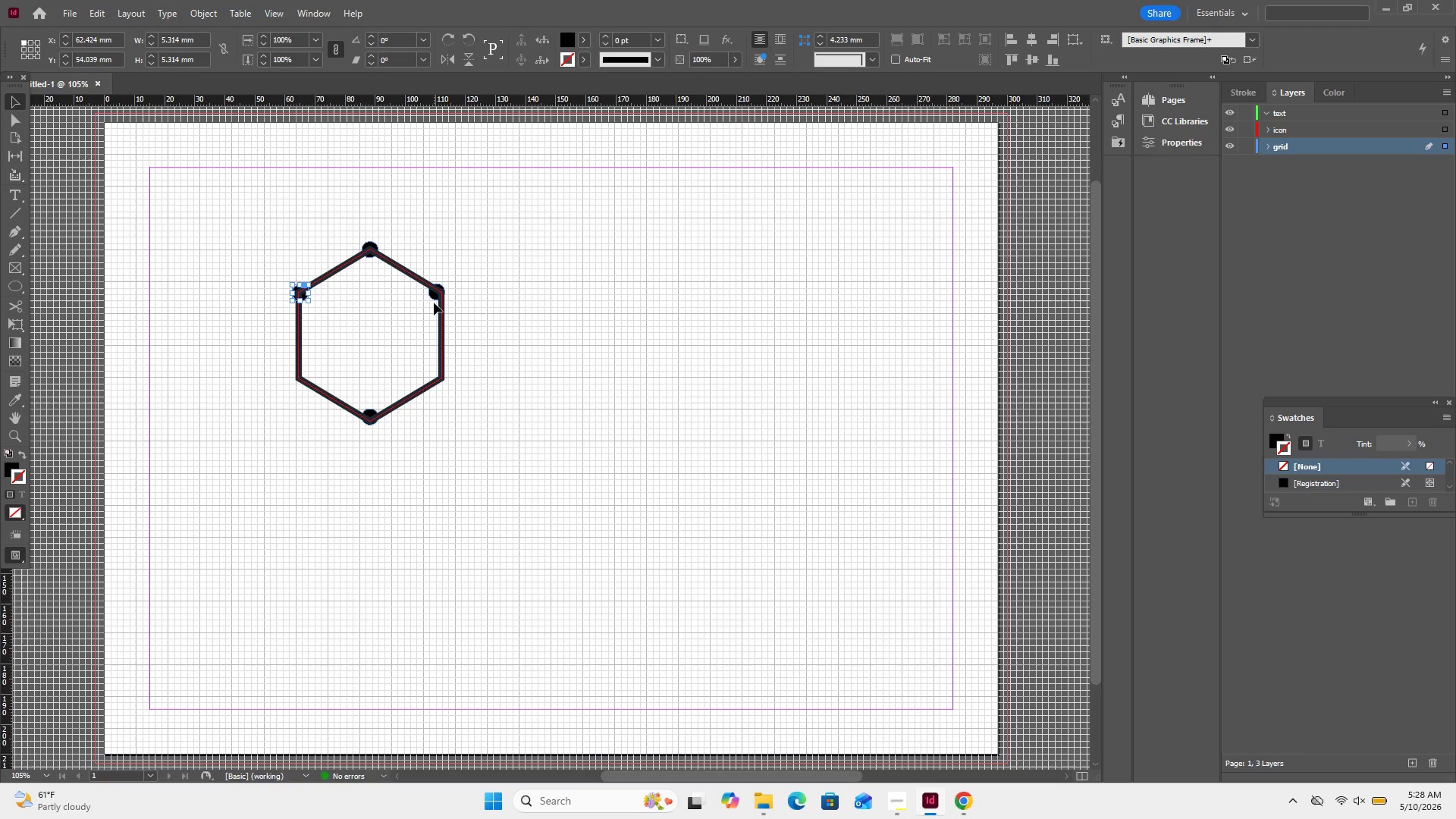 
left_click([435, 295])
 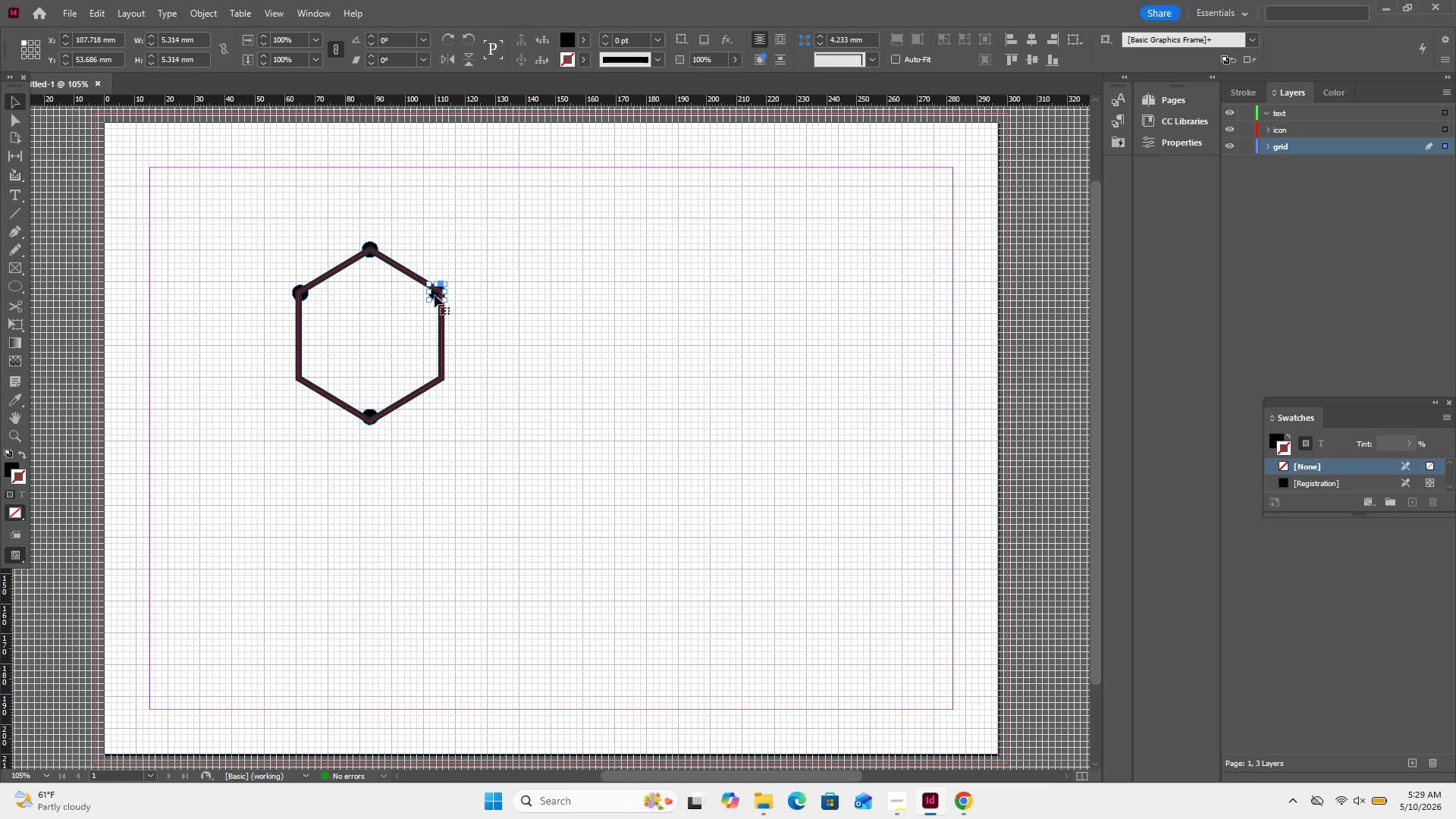 
key(ArrowRight)
 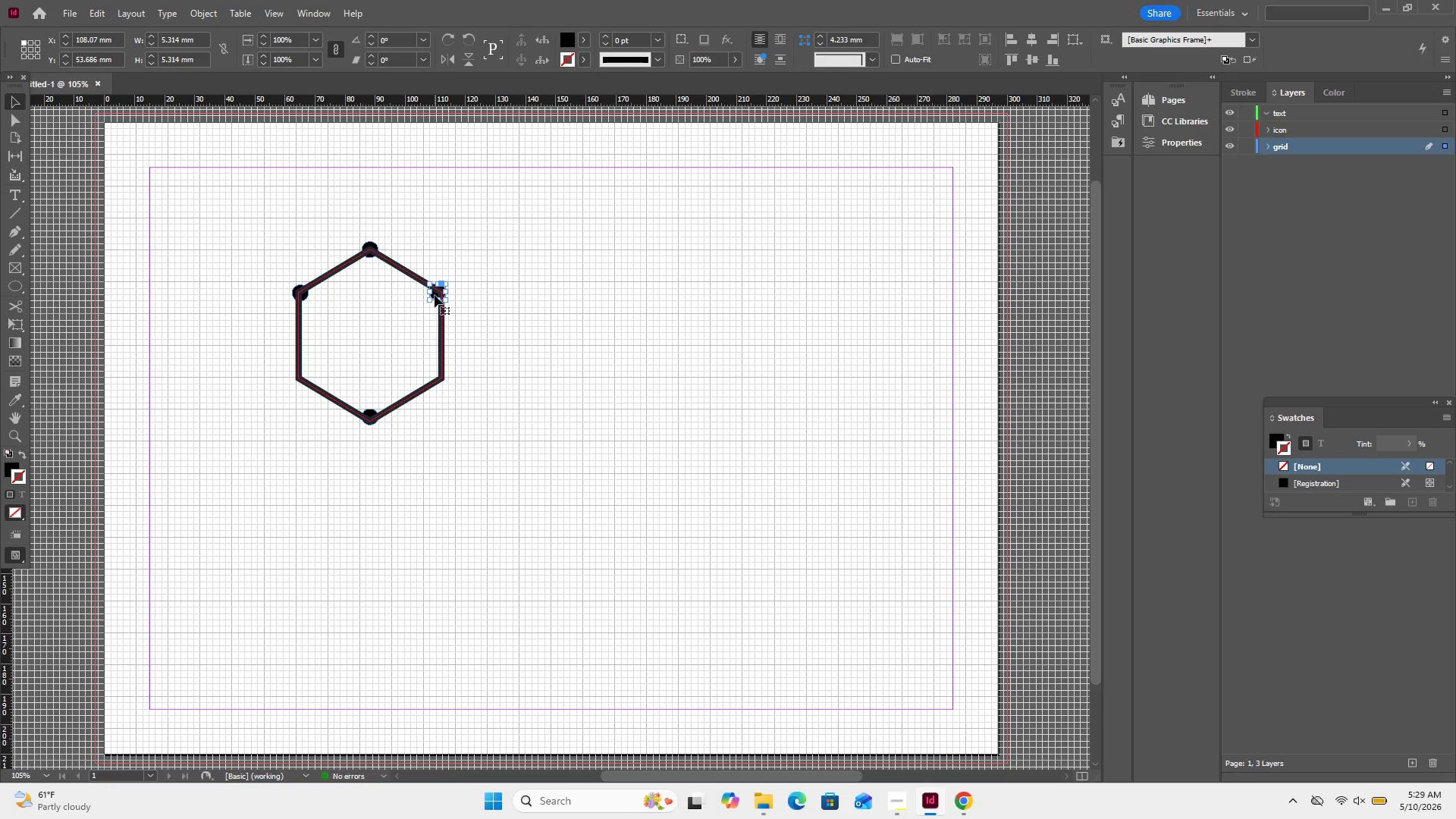 
key(ArrowRight)
 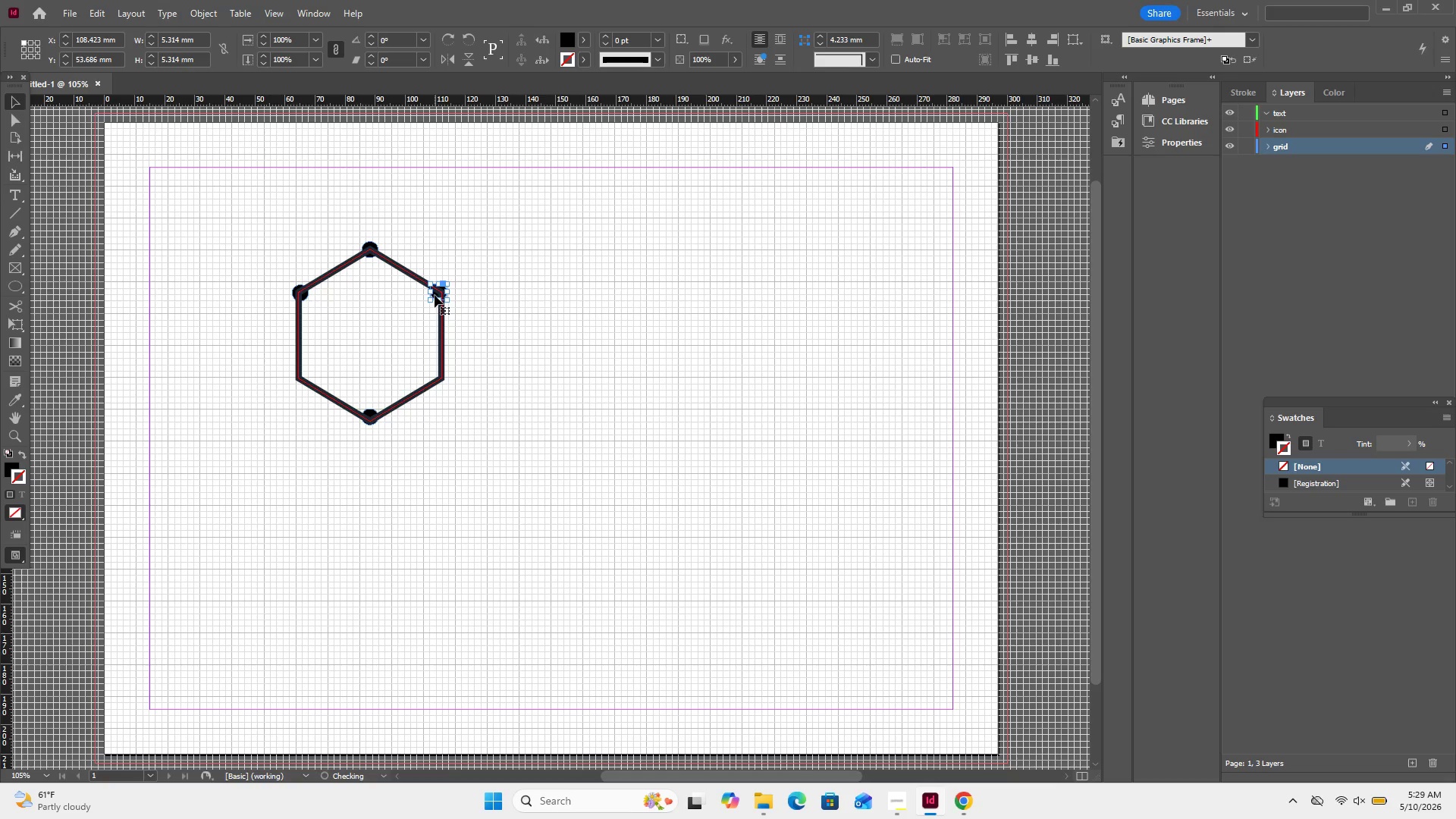 
key(ArrowRight)
 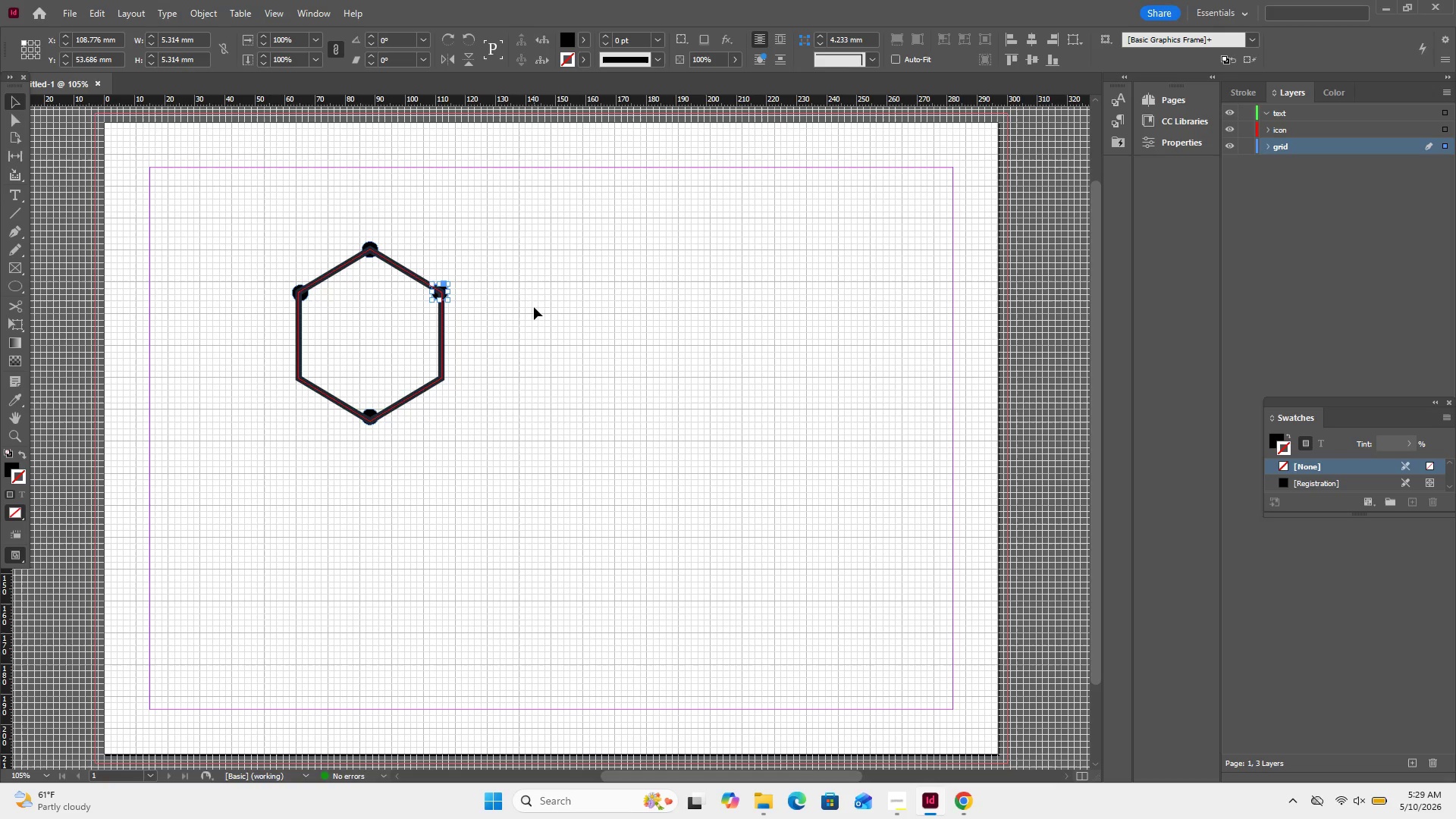 
left_click([534, 307])
 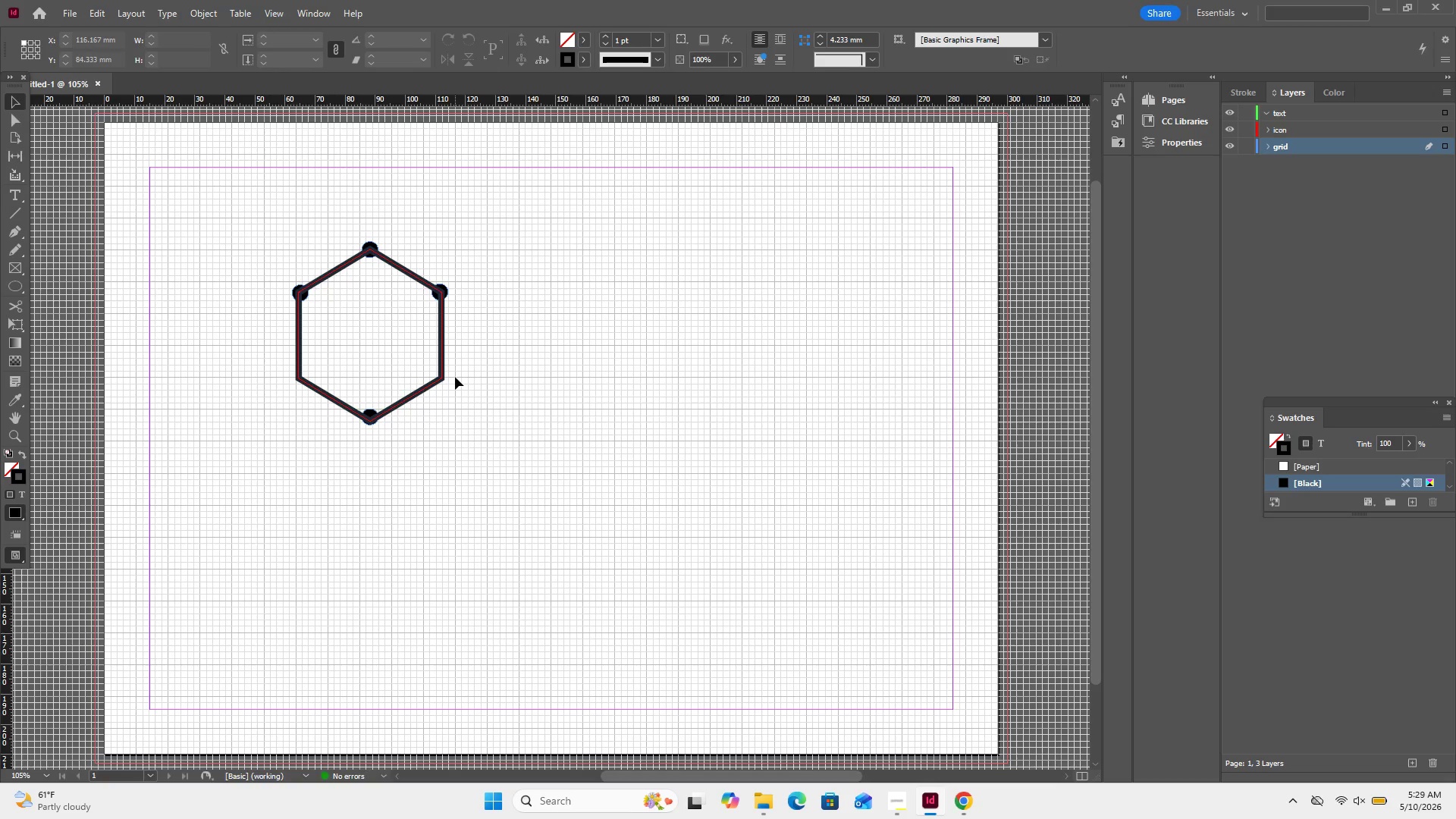 
wait(42.23)
 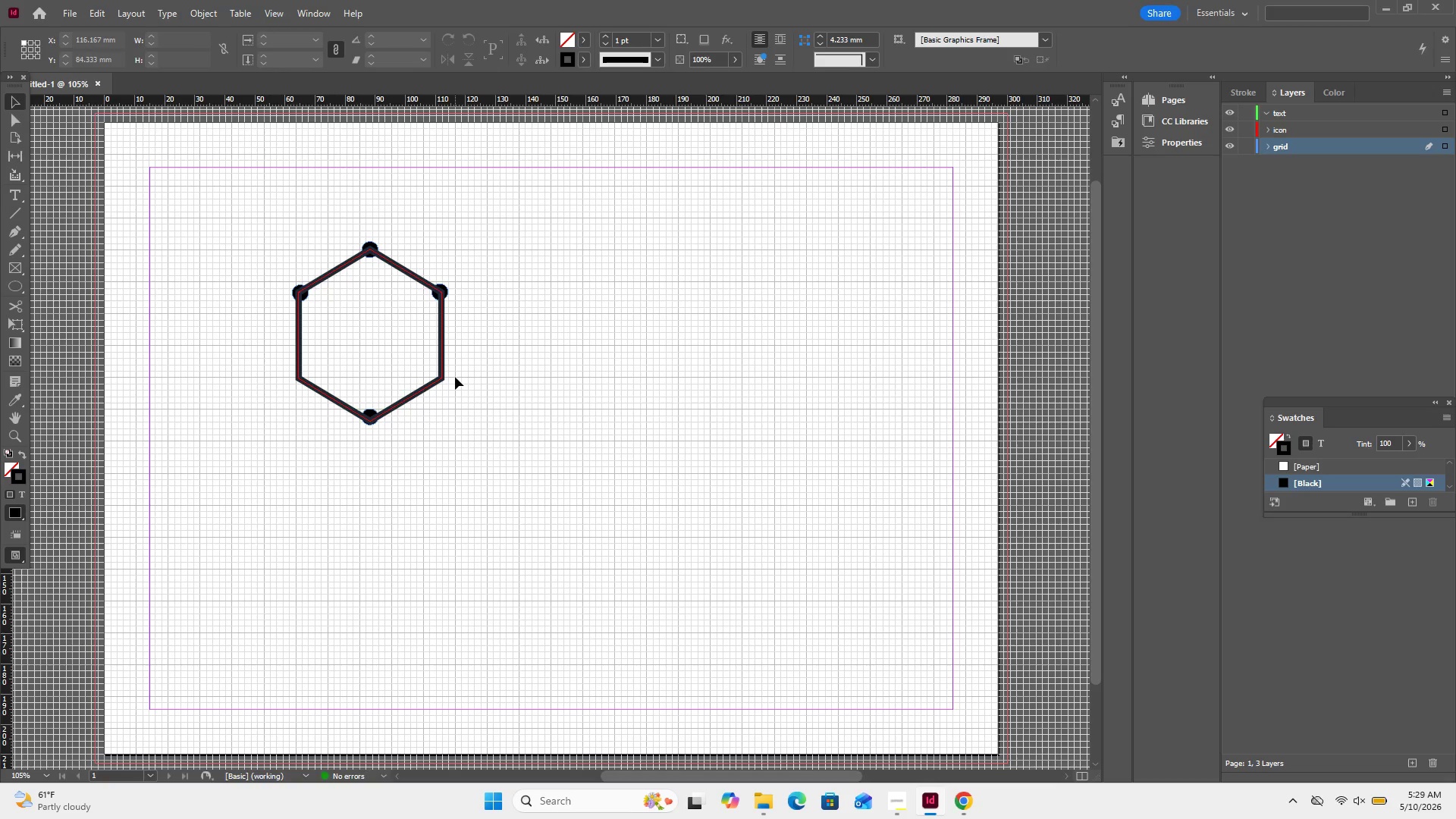 
left_click([11, 208])
 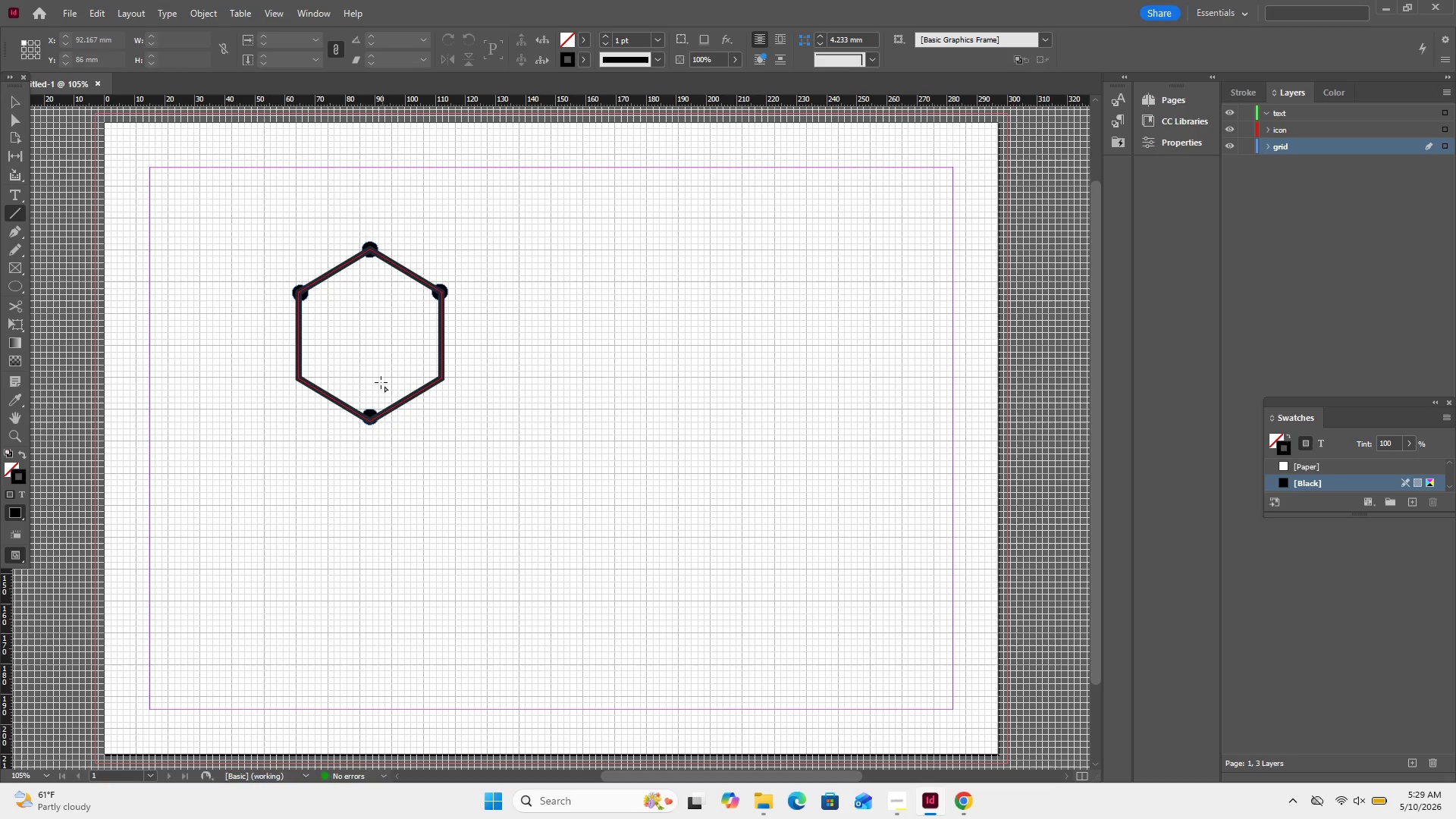 
left_click_drag(start_coordinate=[372, 369], to_coordinate=[372, 416])
 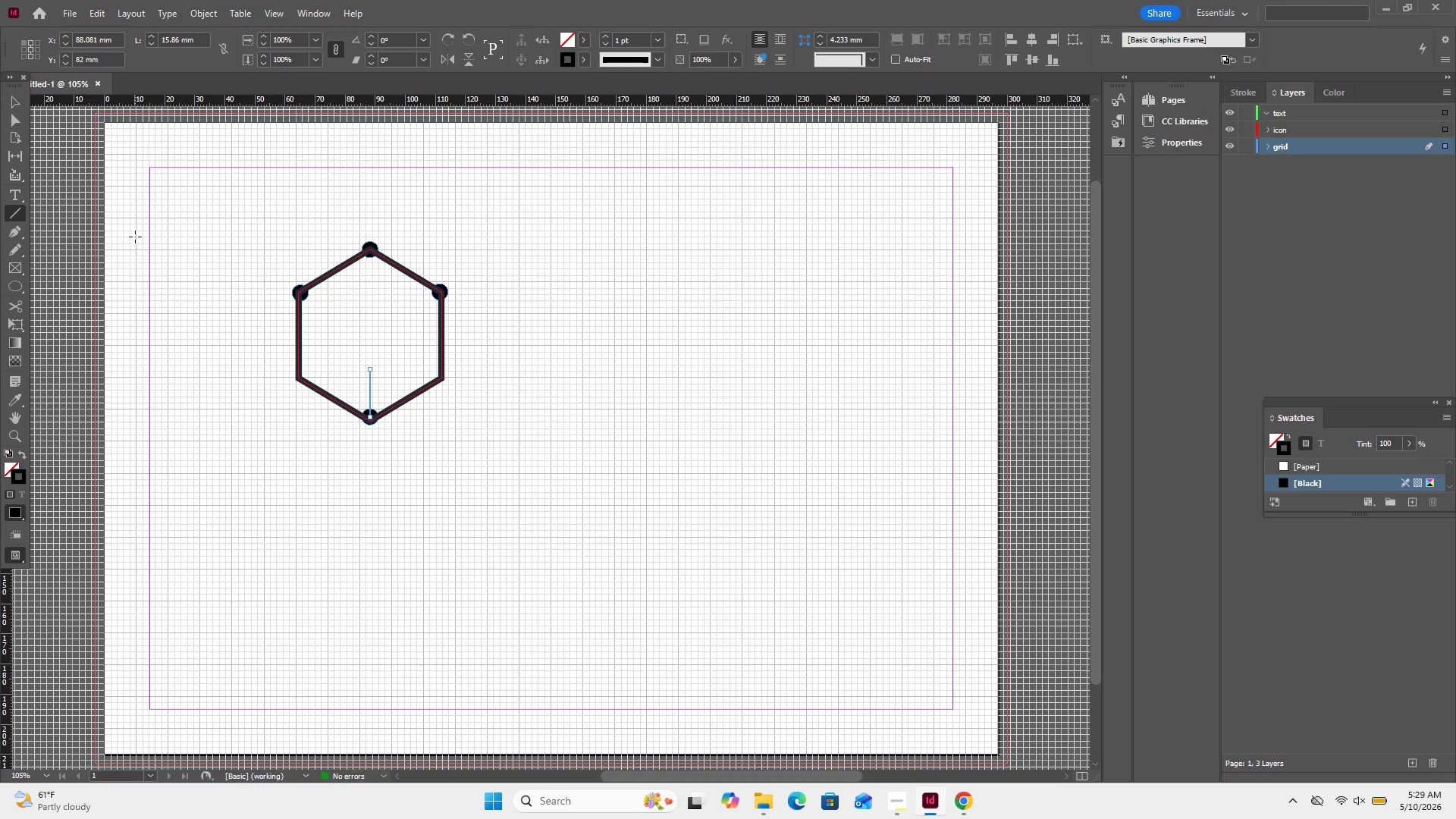 
wait(10.42)
 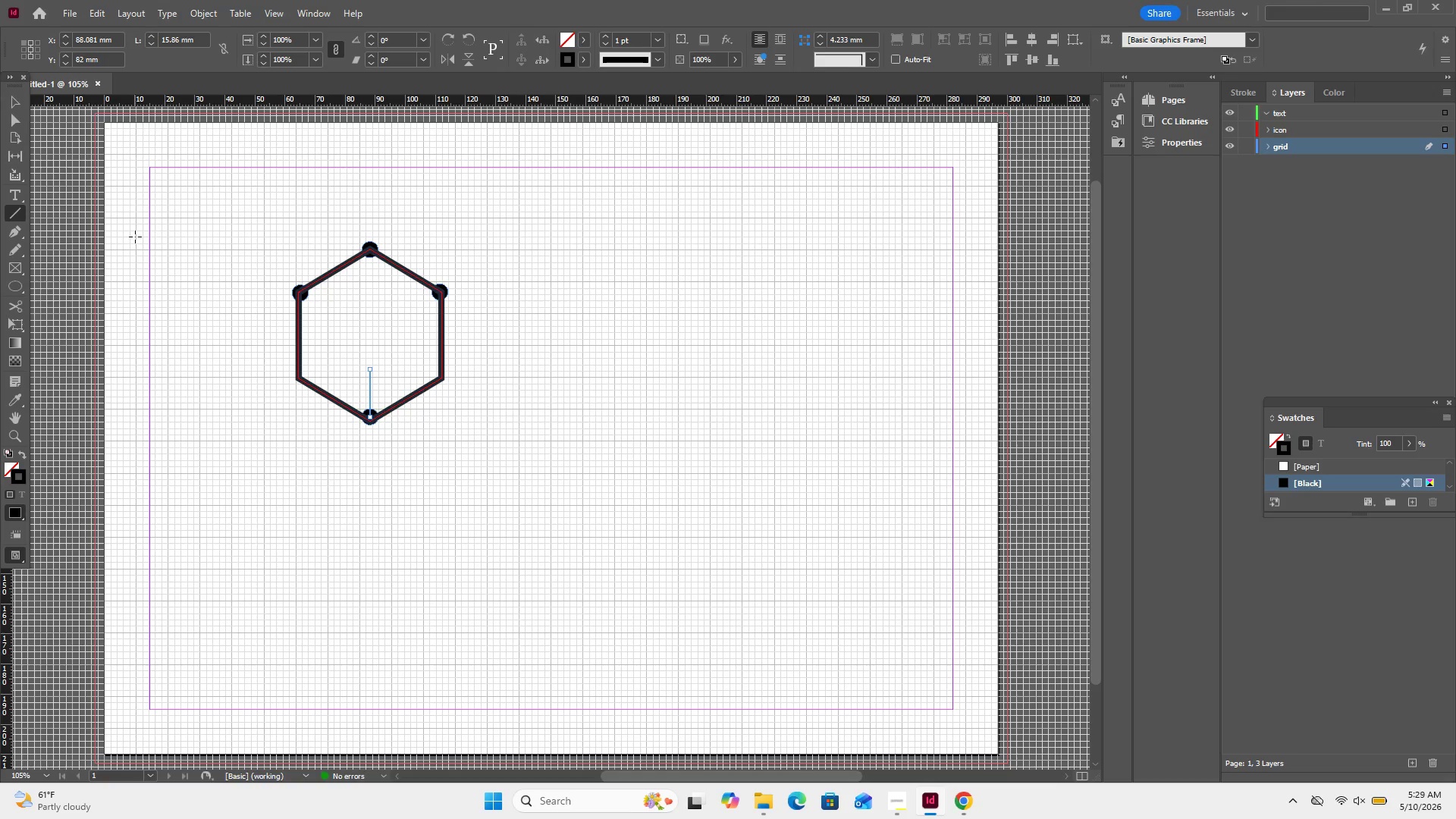 
left_click([12, 105])
 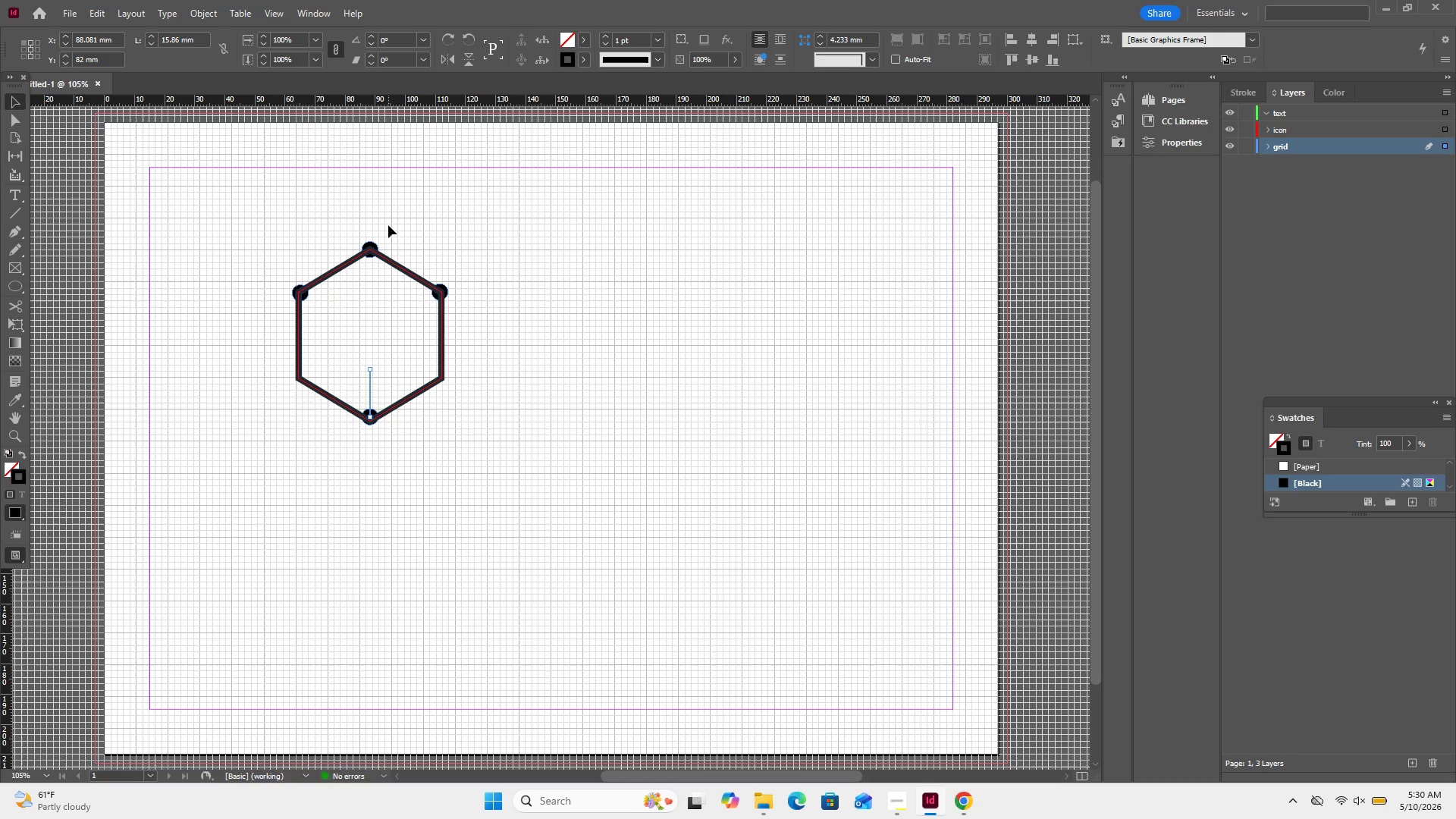 
left_click([388, 225])
 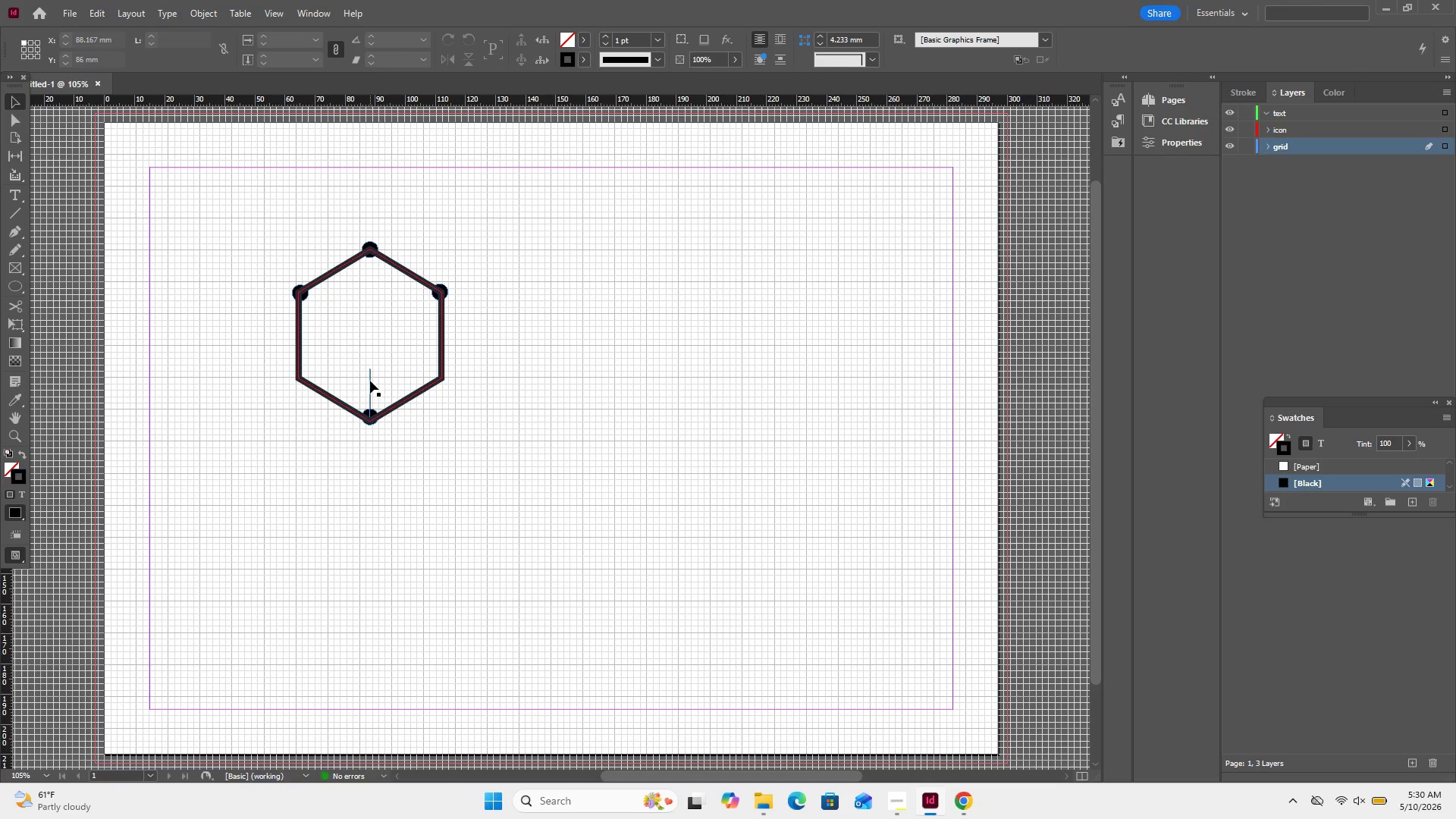 
wait(10.47)
 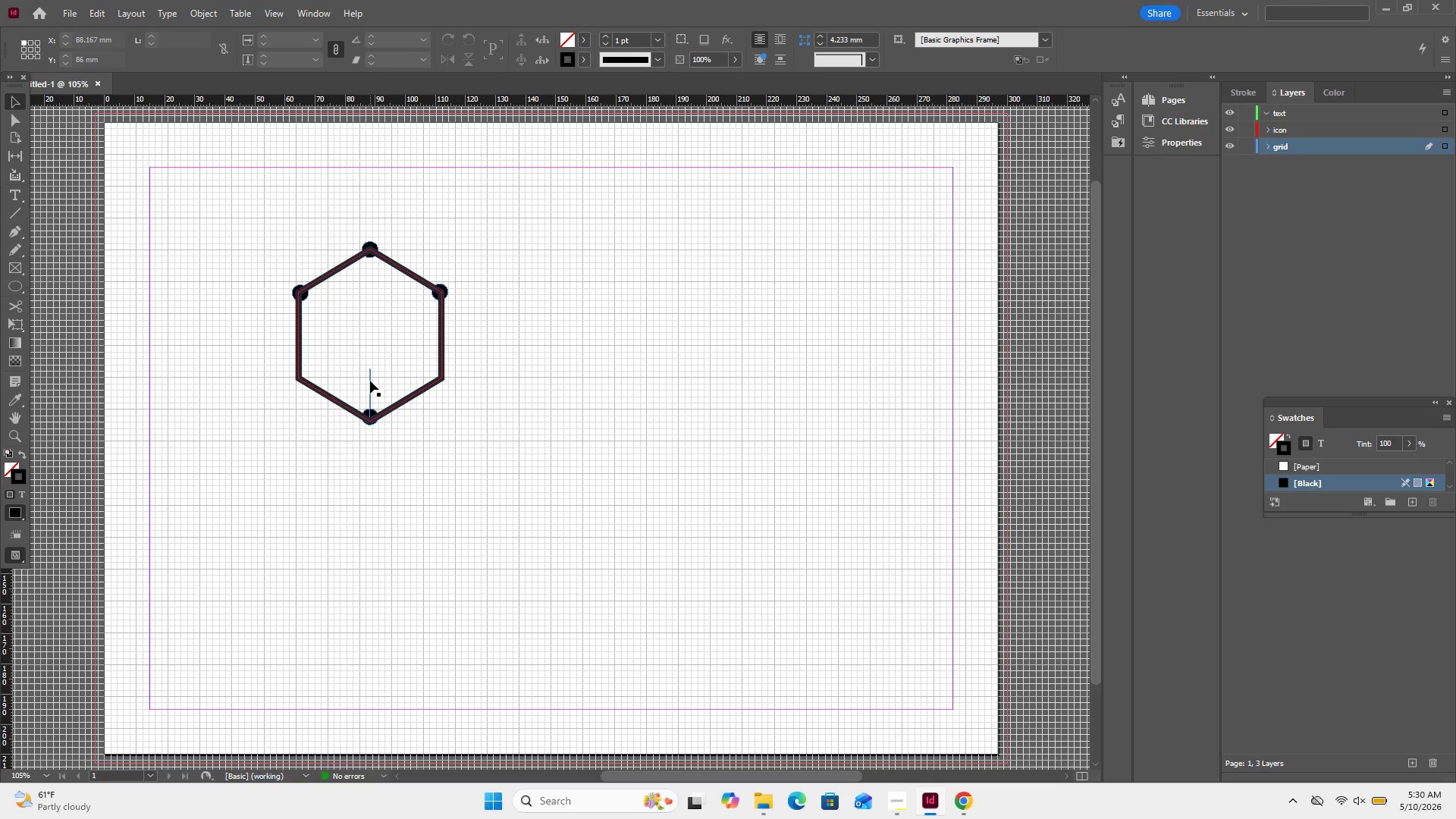 
left_click([20, 224])
 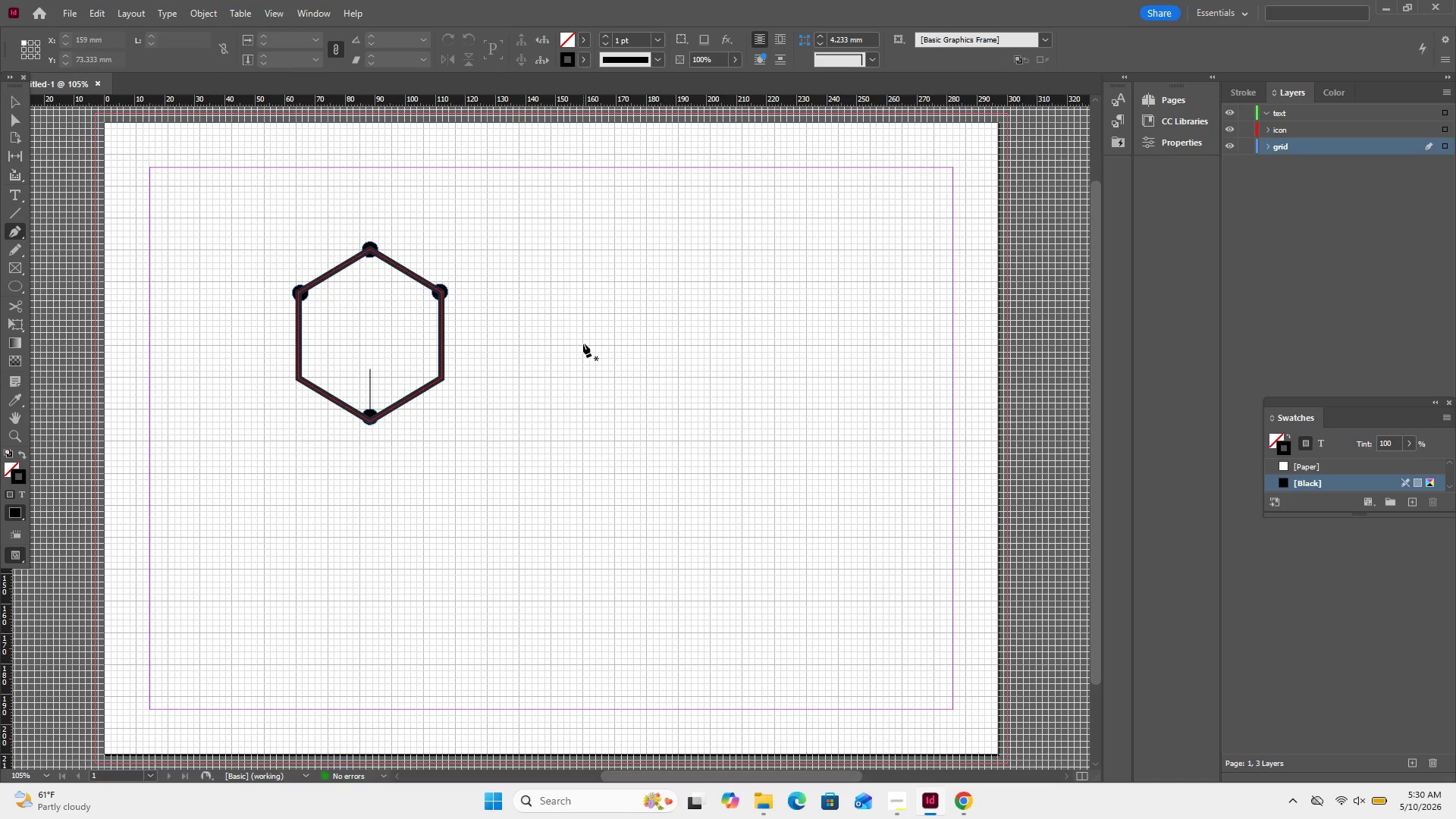 
left_click([583, 344])
 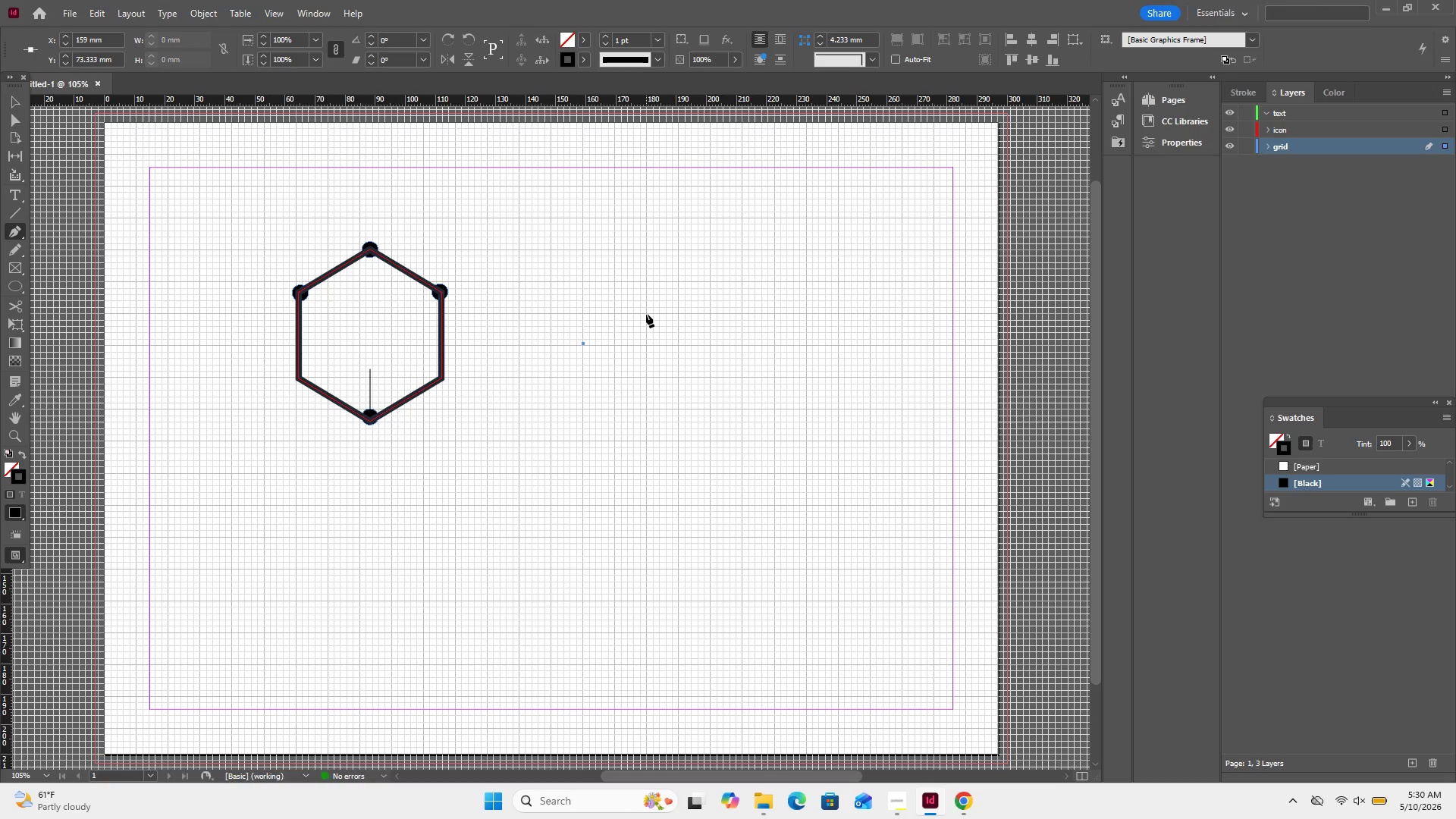 
left_click_drag(start_coordinate=[646, 314], to_coordinate=[667, 282])
 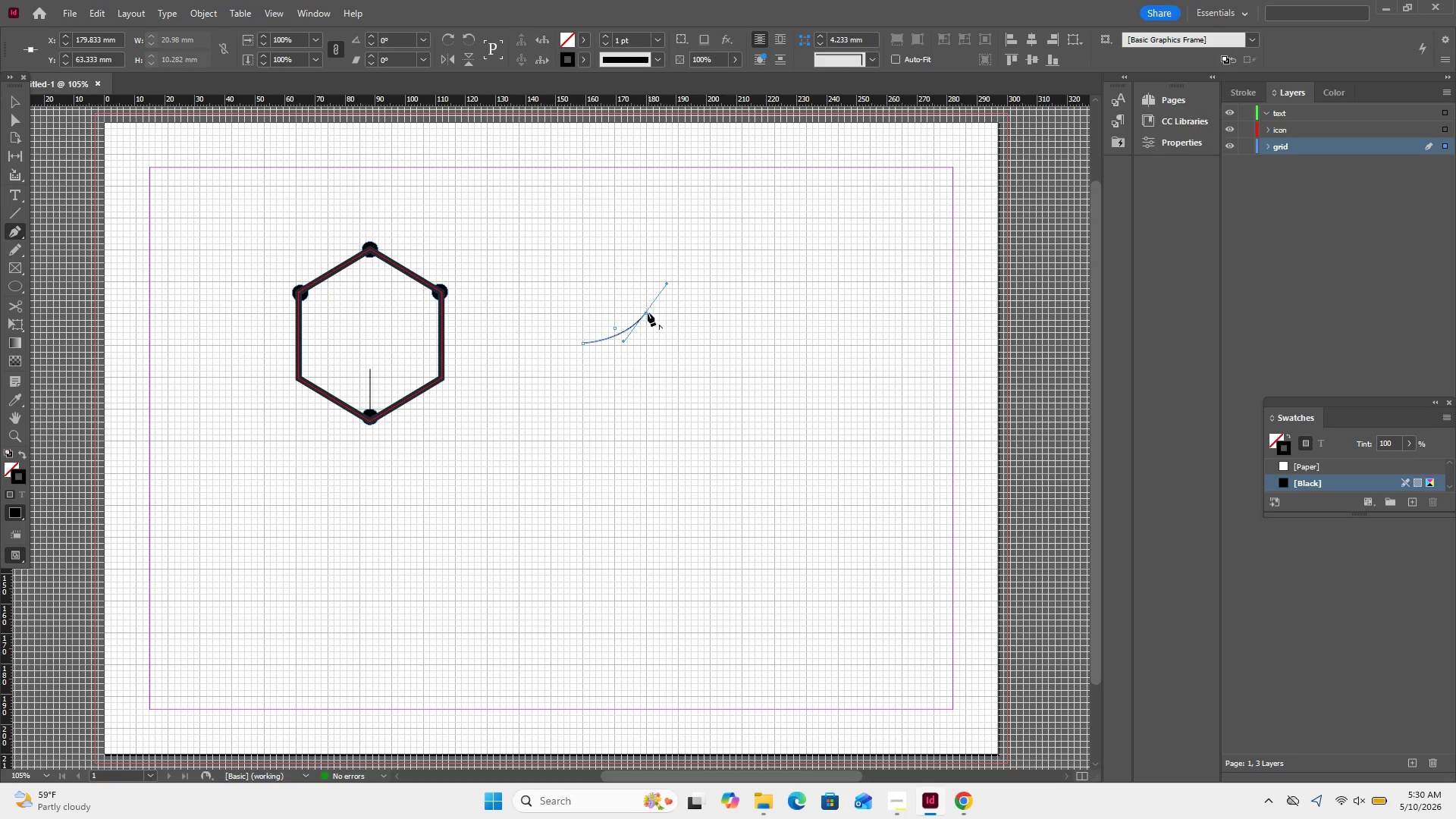 
left_click([648, 312])
 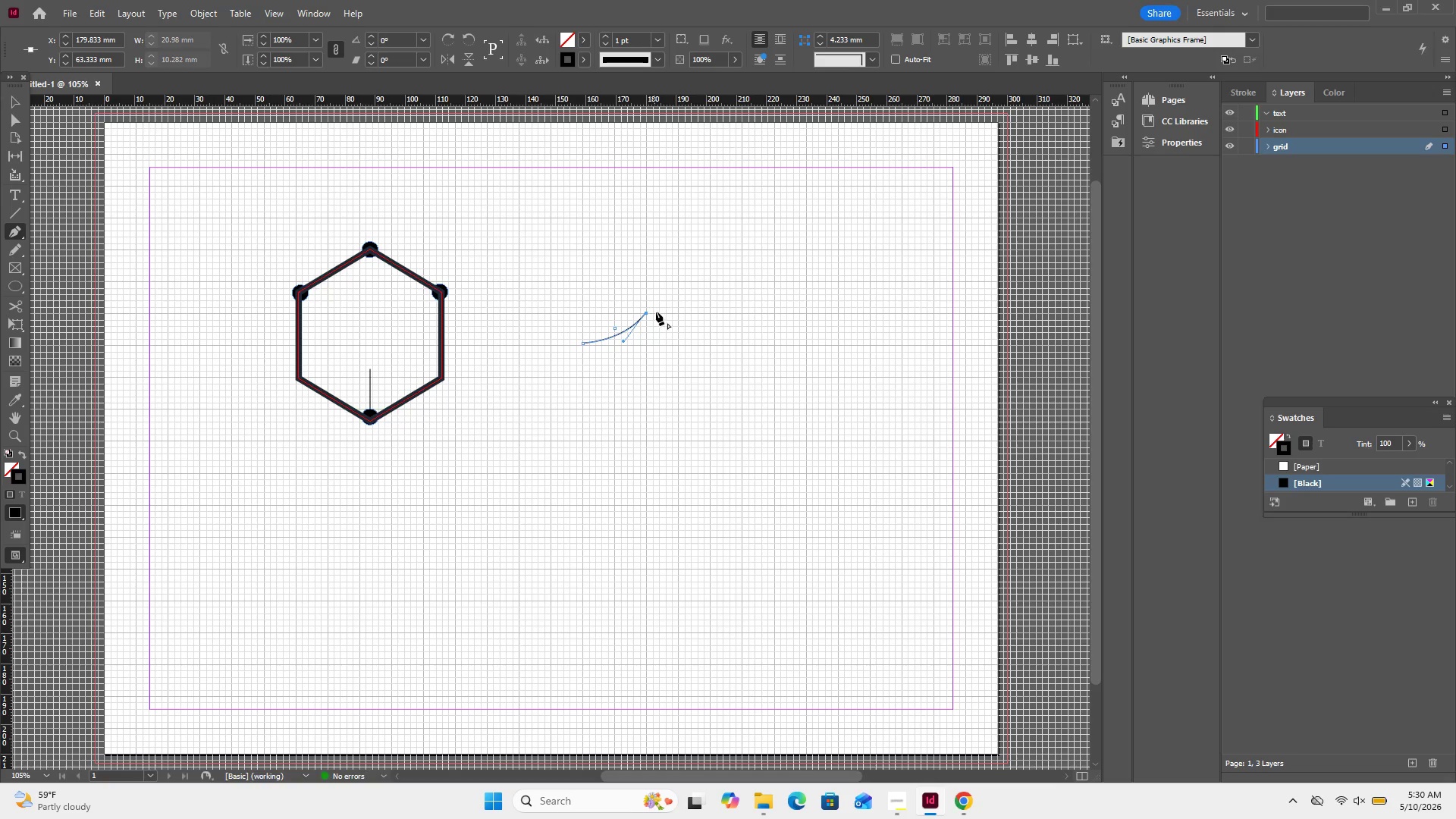 
wait(23.75)
 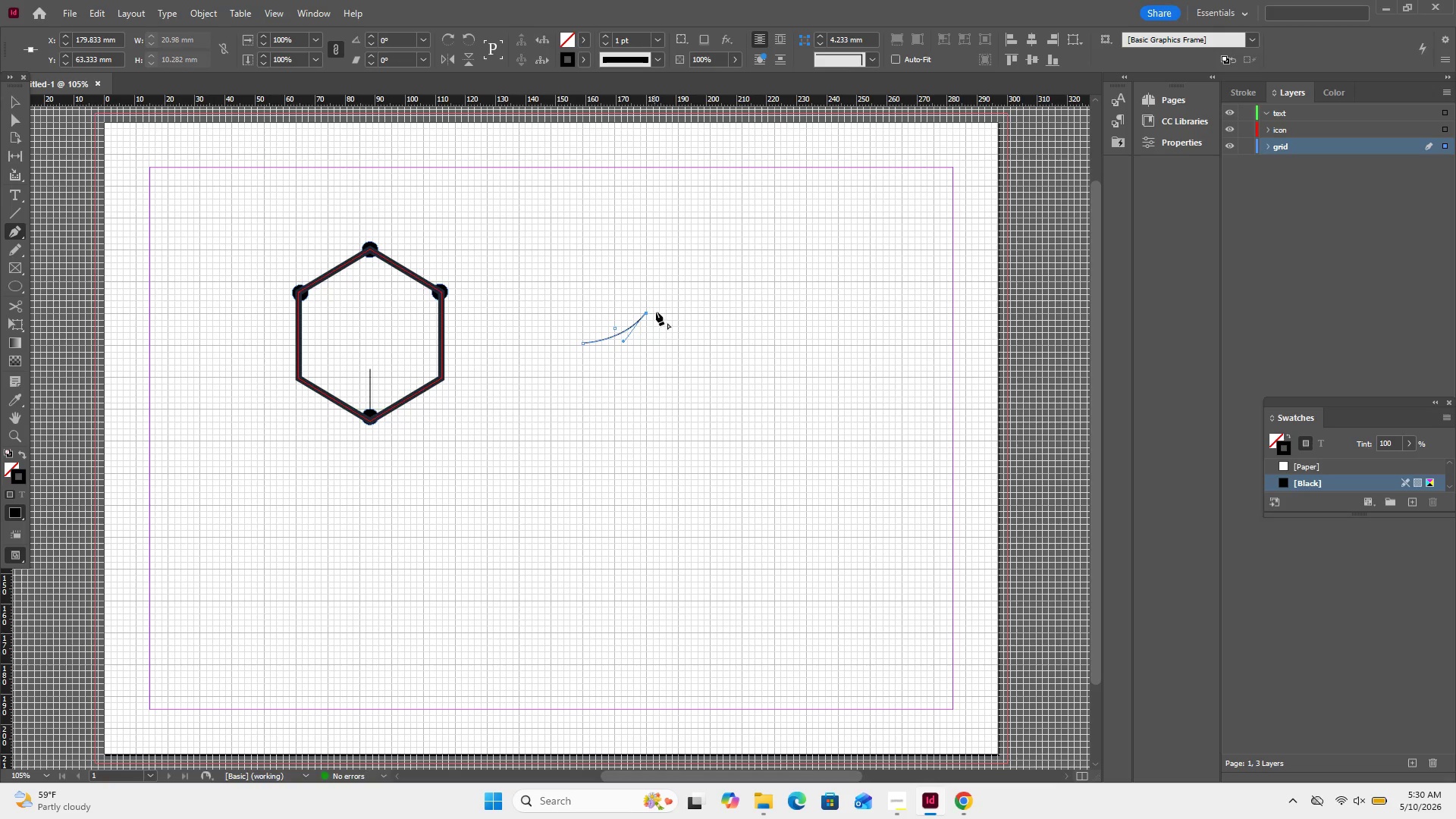 
left_click_drag(start_coordinate=[711, 344], to_coordinate=[764, 347])
 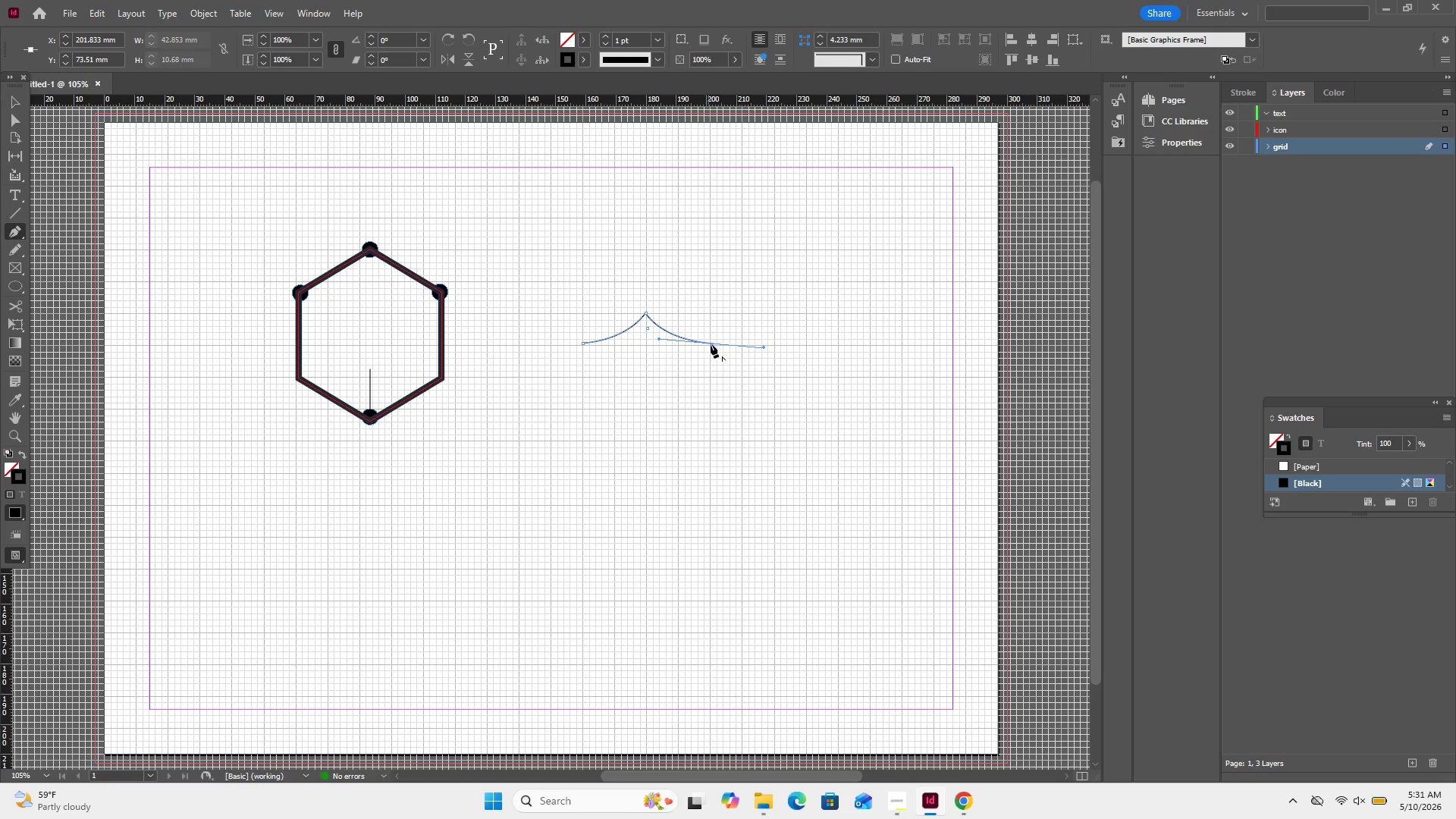 
left_click([711, 344])
 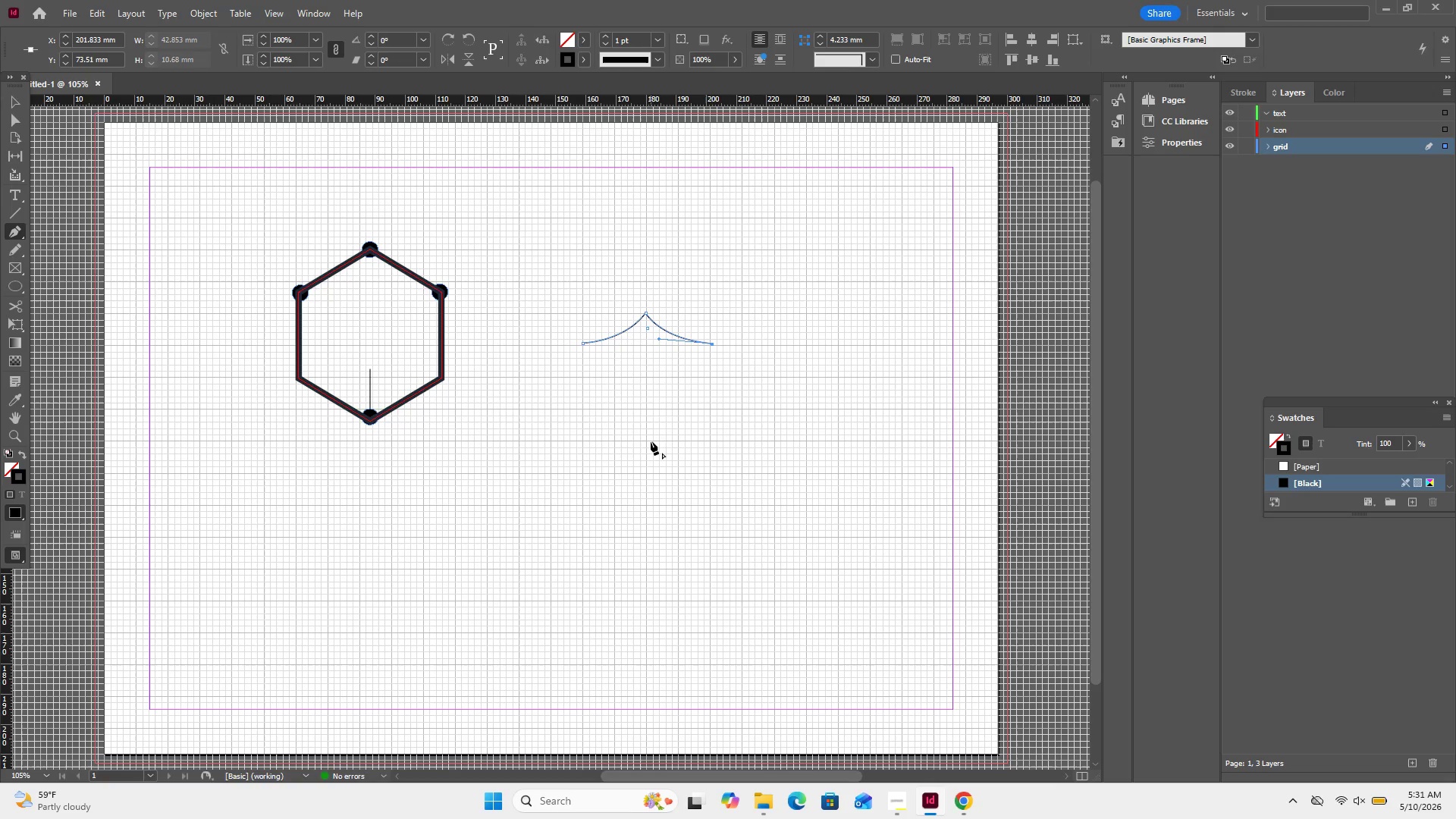 
wait(6.47)
 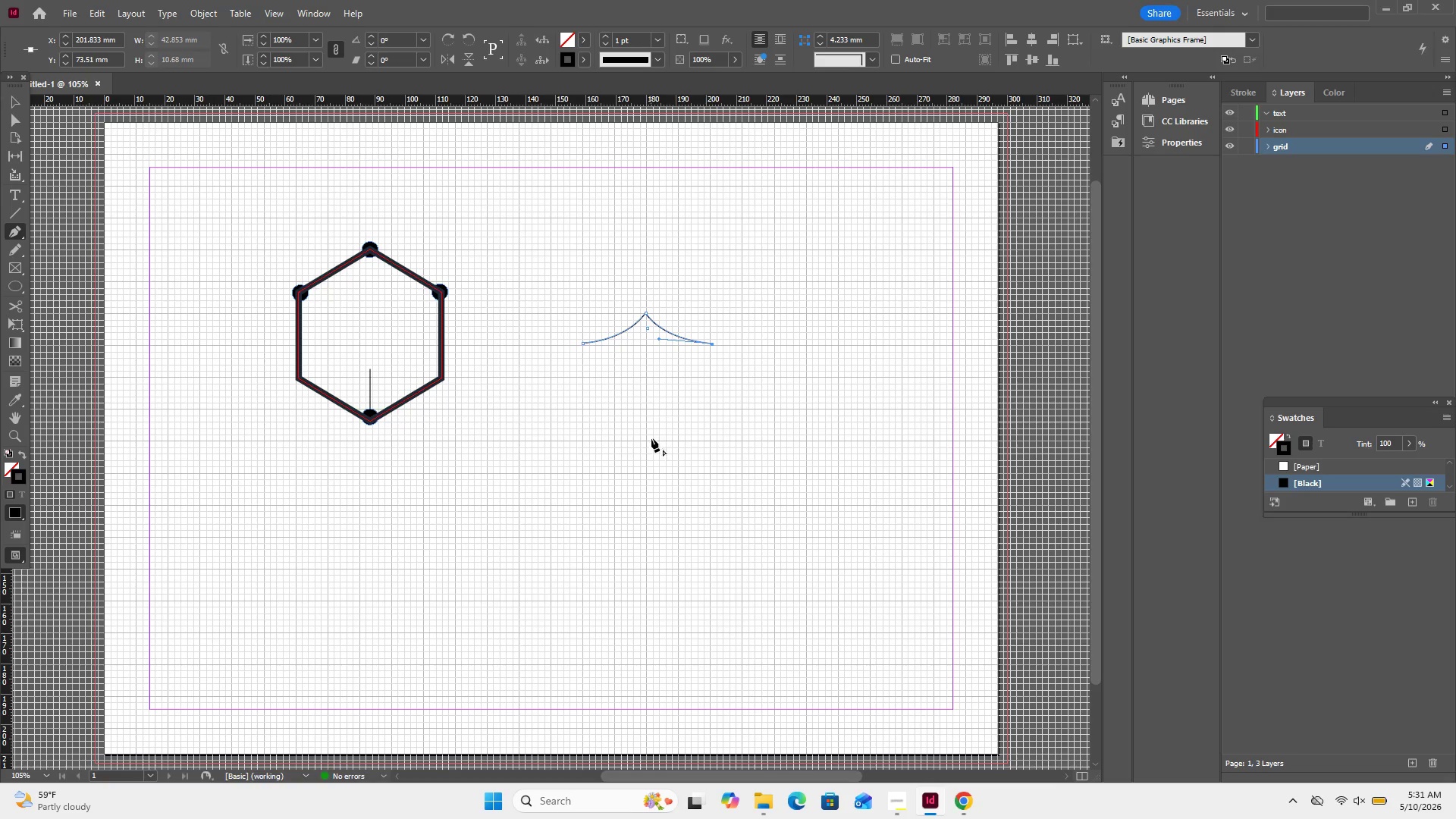 
left_click_drag(start_coordinate=[650, 441], to_coordinate=[592, 437])
 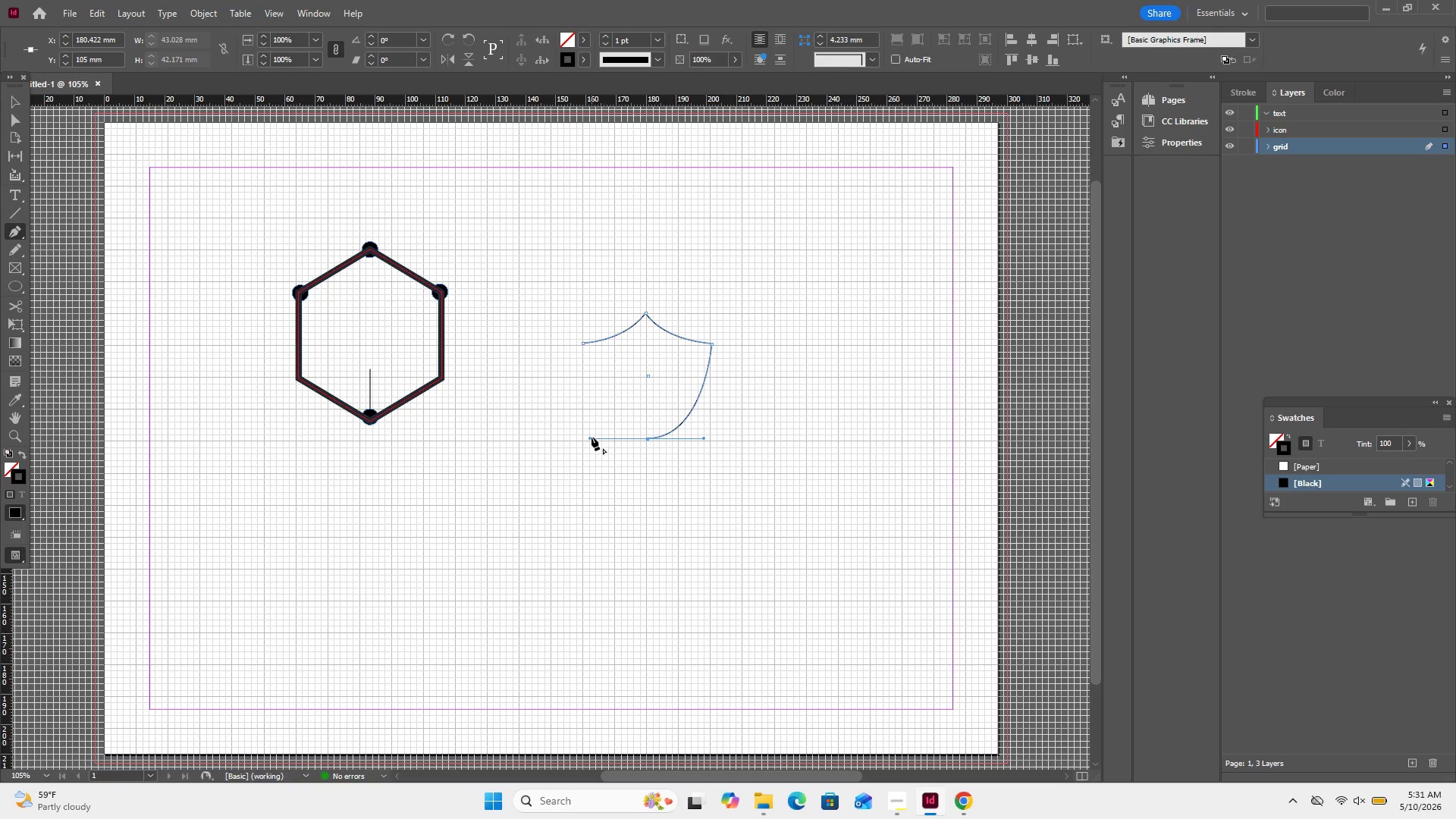 
key(Control+Z)
 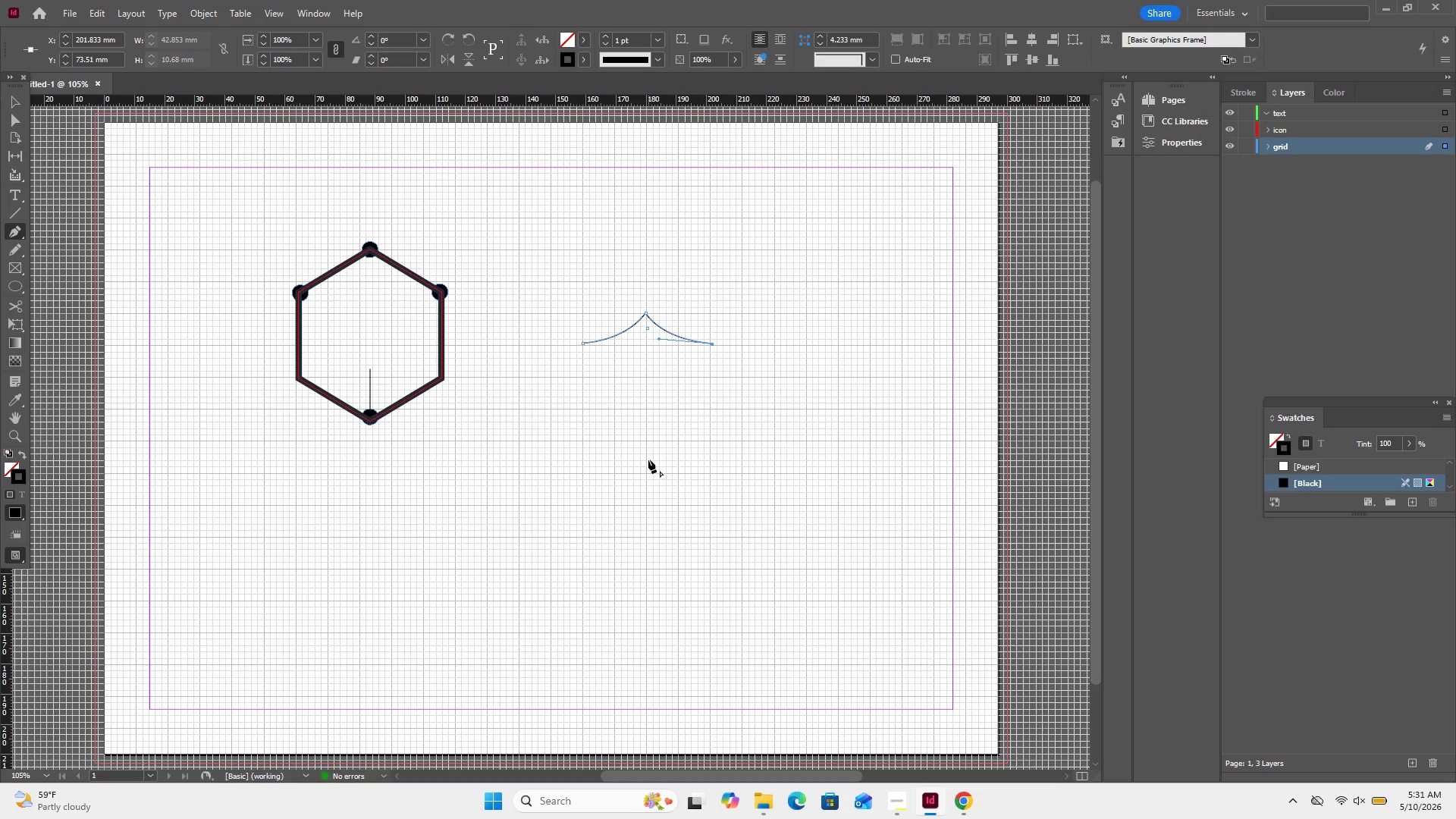 
left_click_drag(start_coordinate=[649, 460], to_coordinate=[573, 497])
 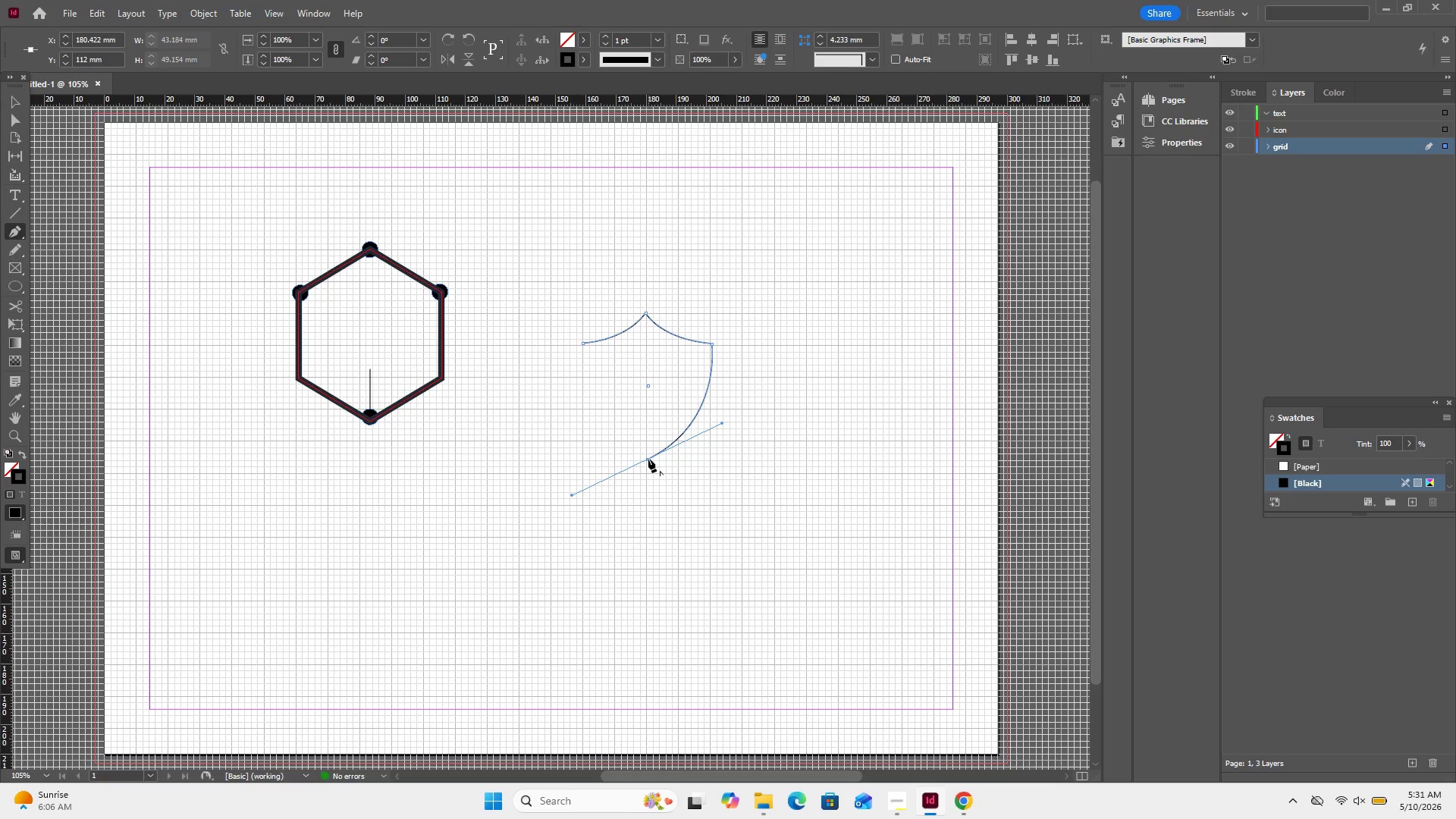 
left_click([648, 459])
 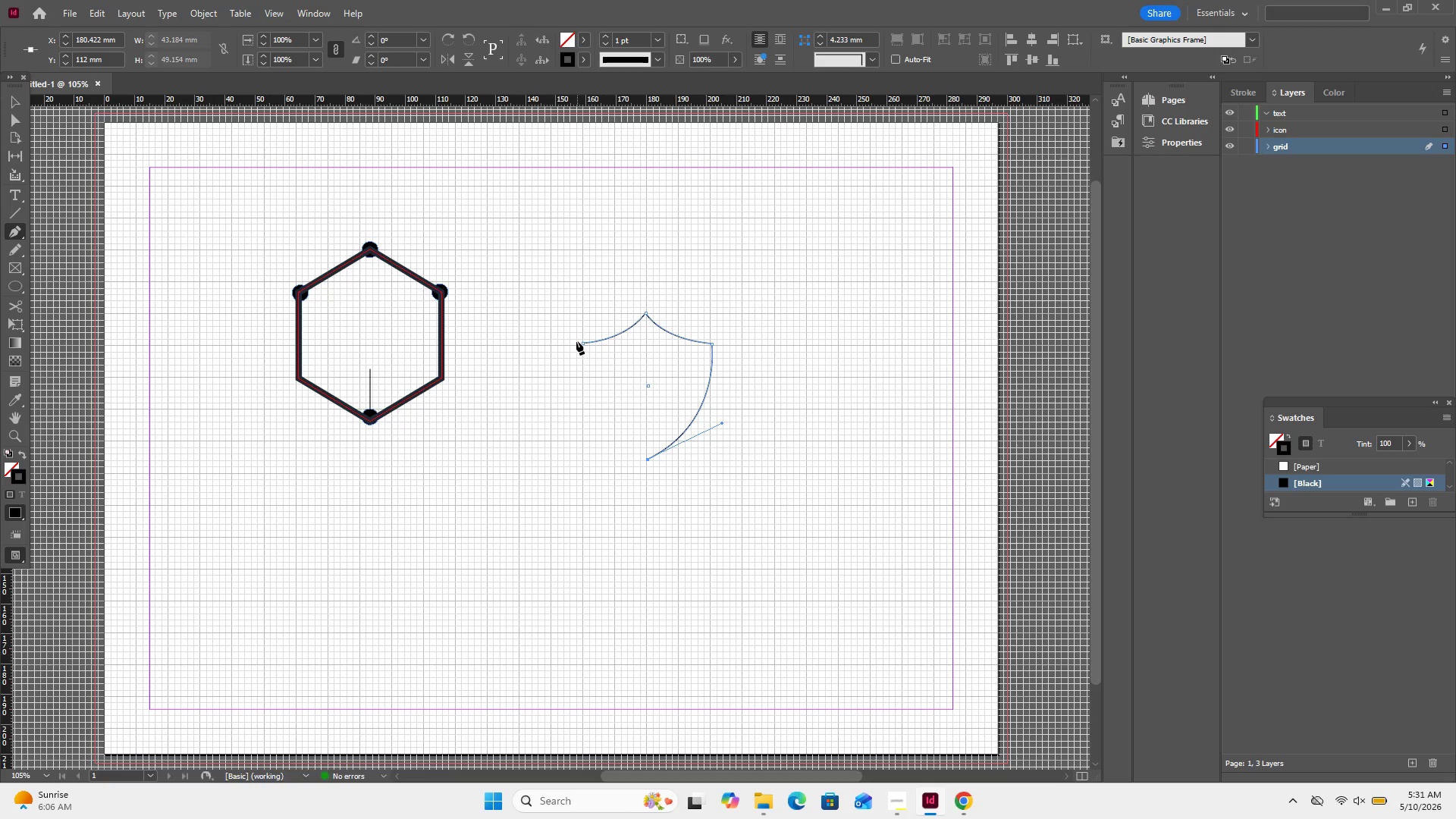 
wait(13.66)
 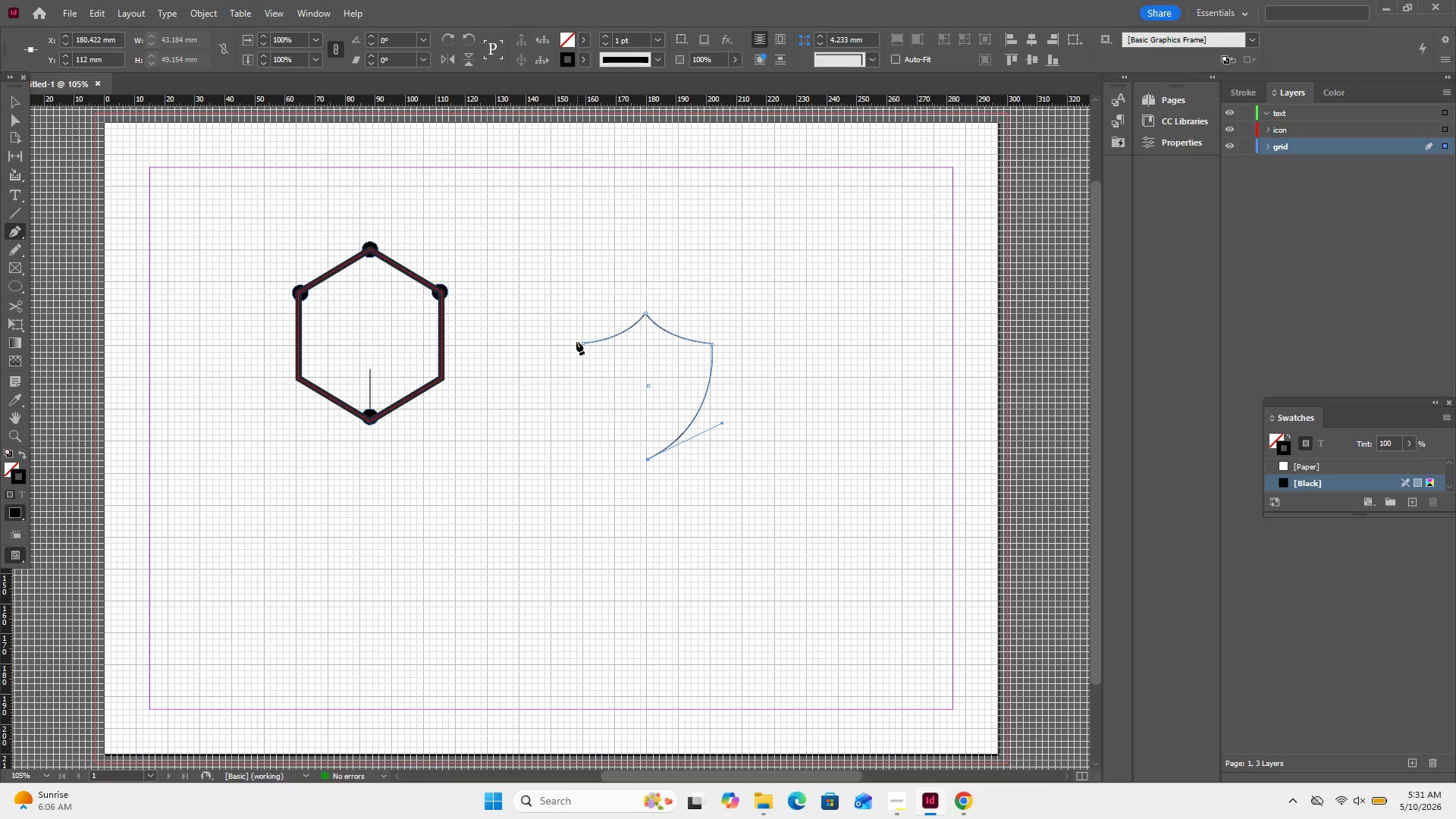 
left_click_drag(start_coordinate=[585, 345], to_coordinate=[584, 447])
 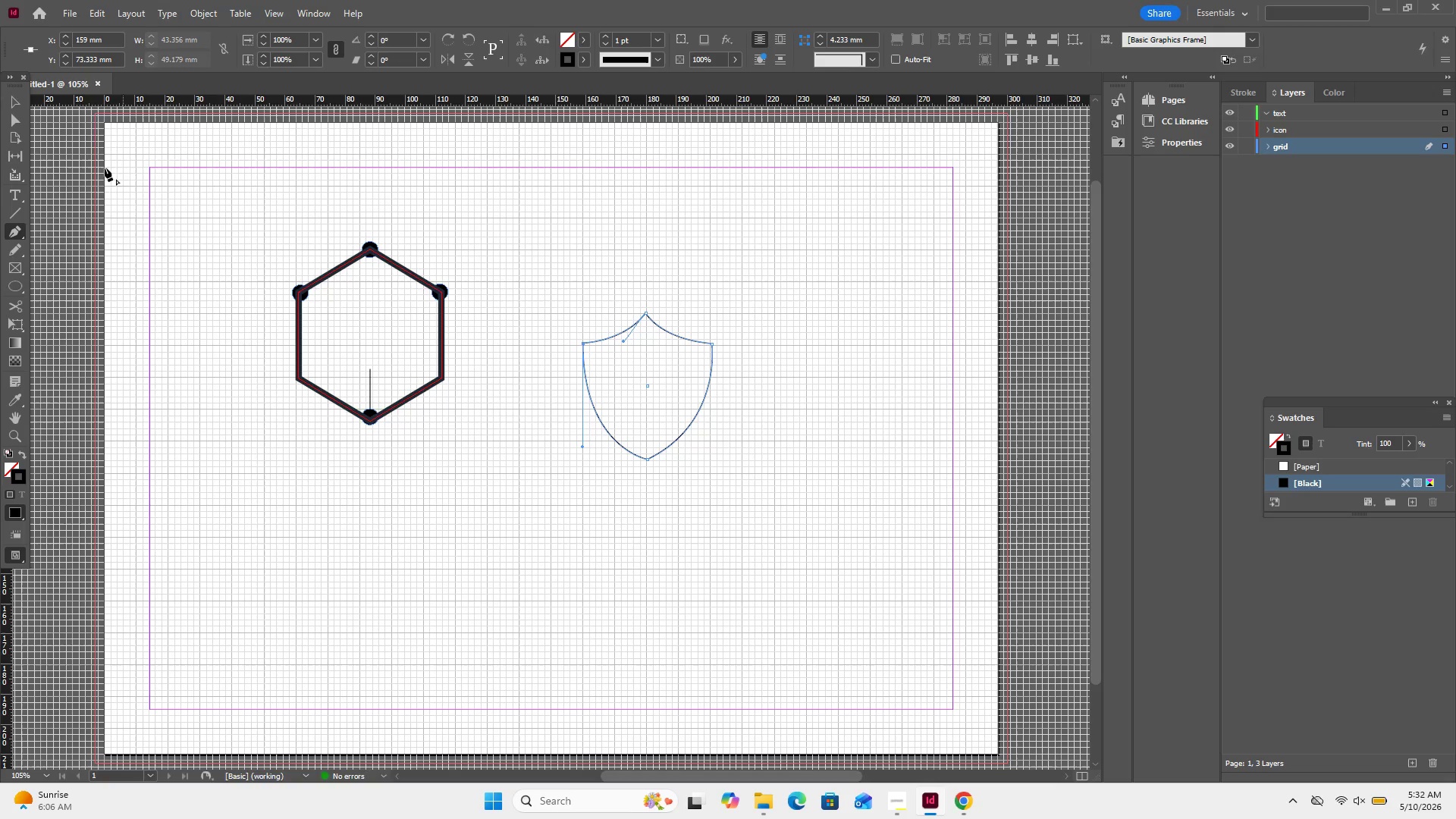 
left_click([17, 99])
 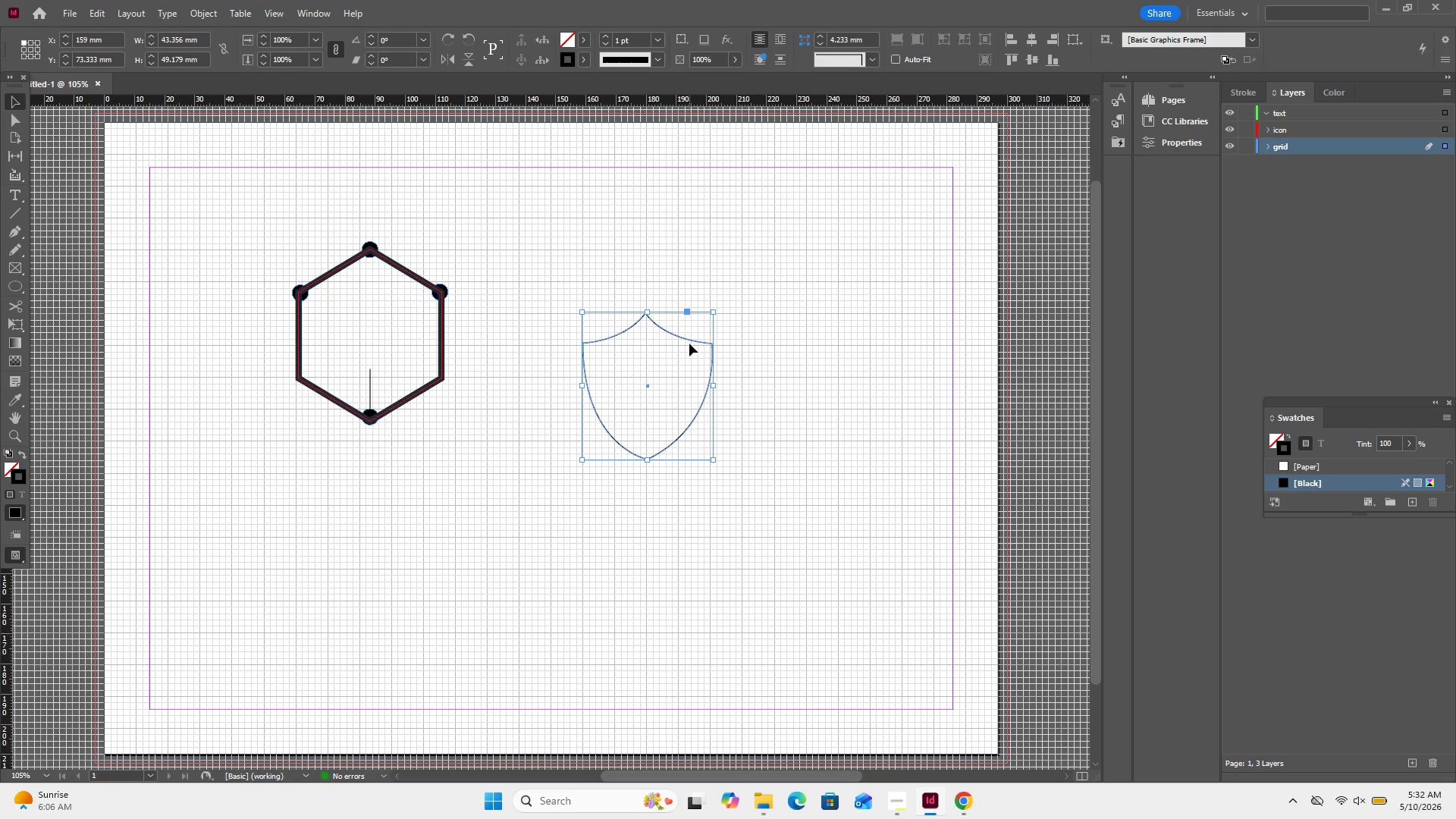 
left_click_drag(start_coordinate=[689, 344], to_coordinate=[488, 328])
 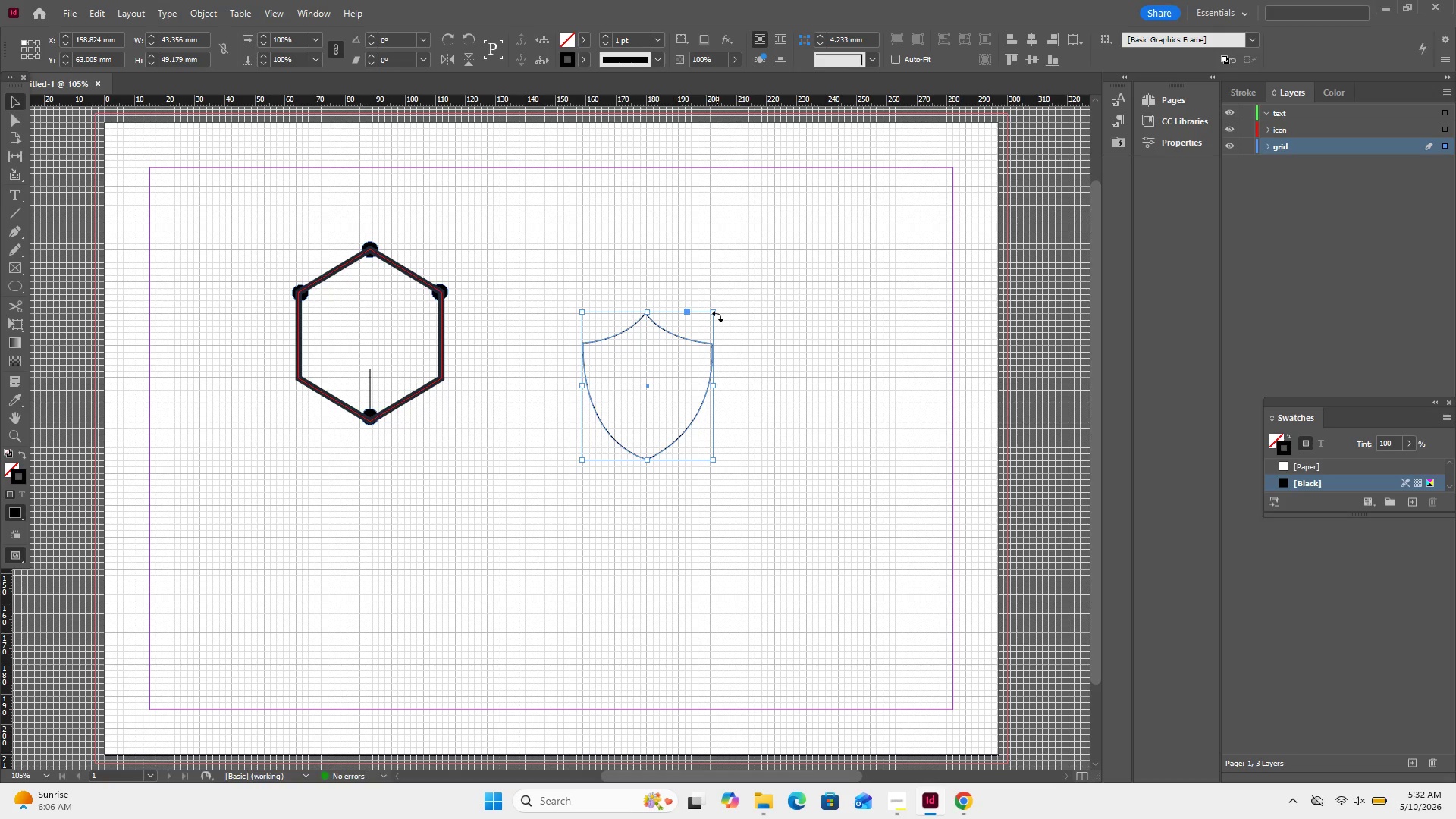 
wait(16.19)
 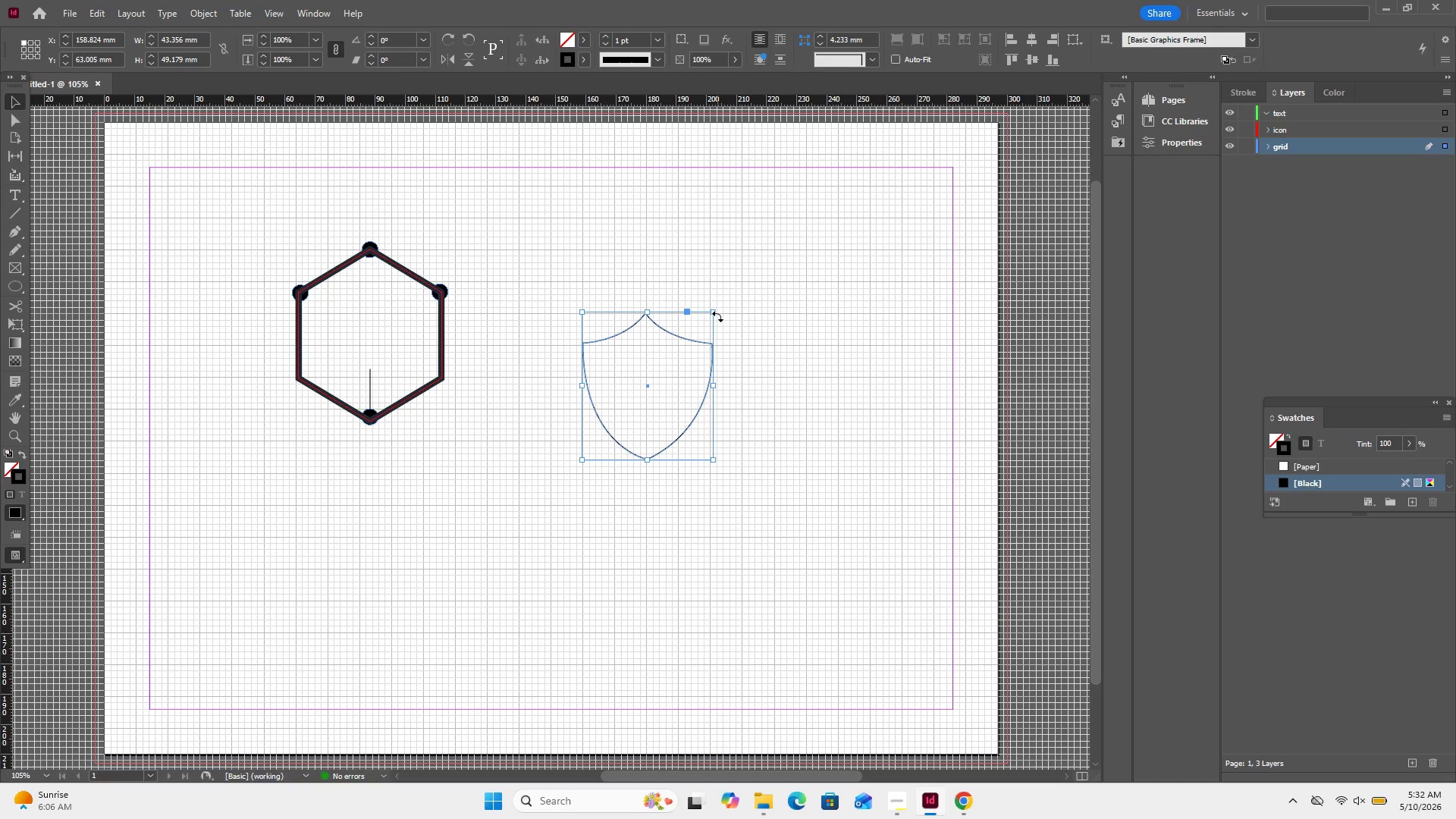 
left_click([606, 37])
 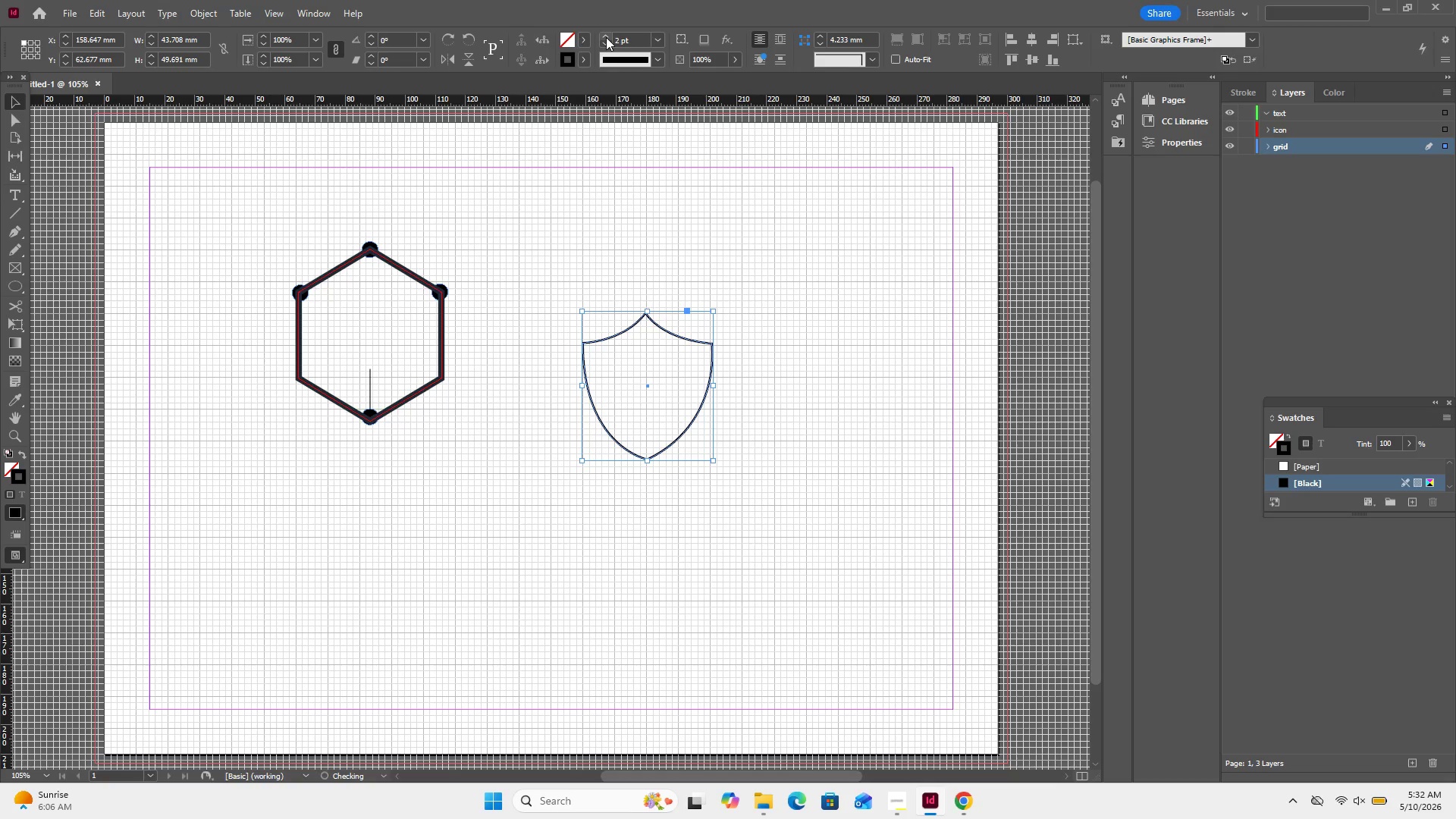 
left_click([606, 37])
 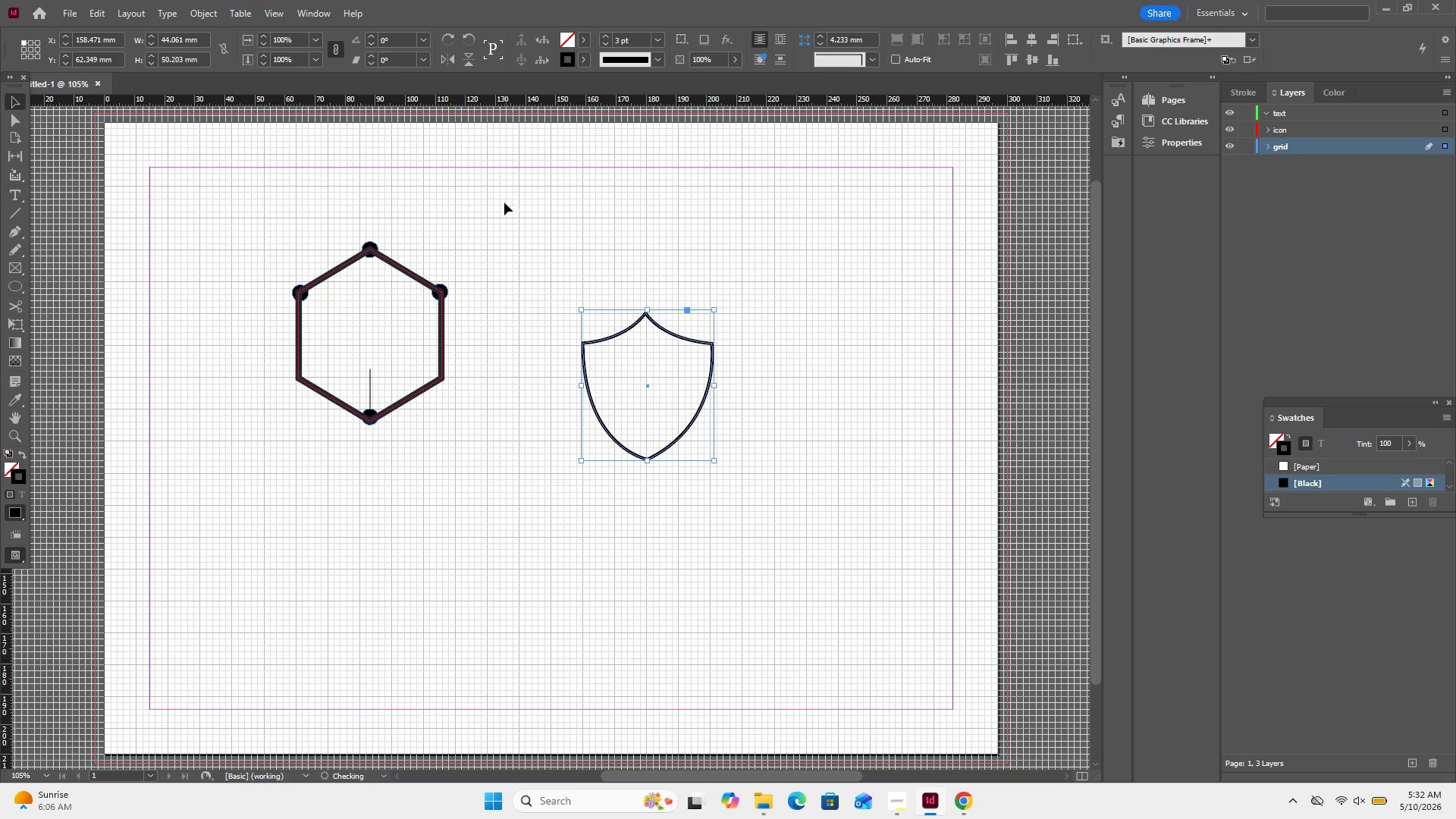 
left_click([504, 197])
 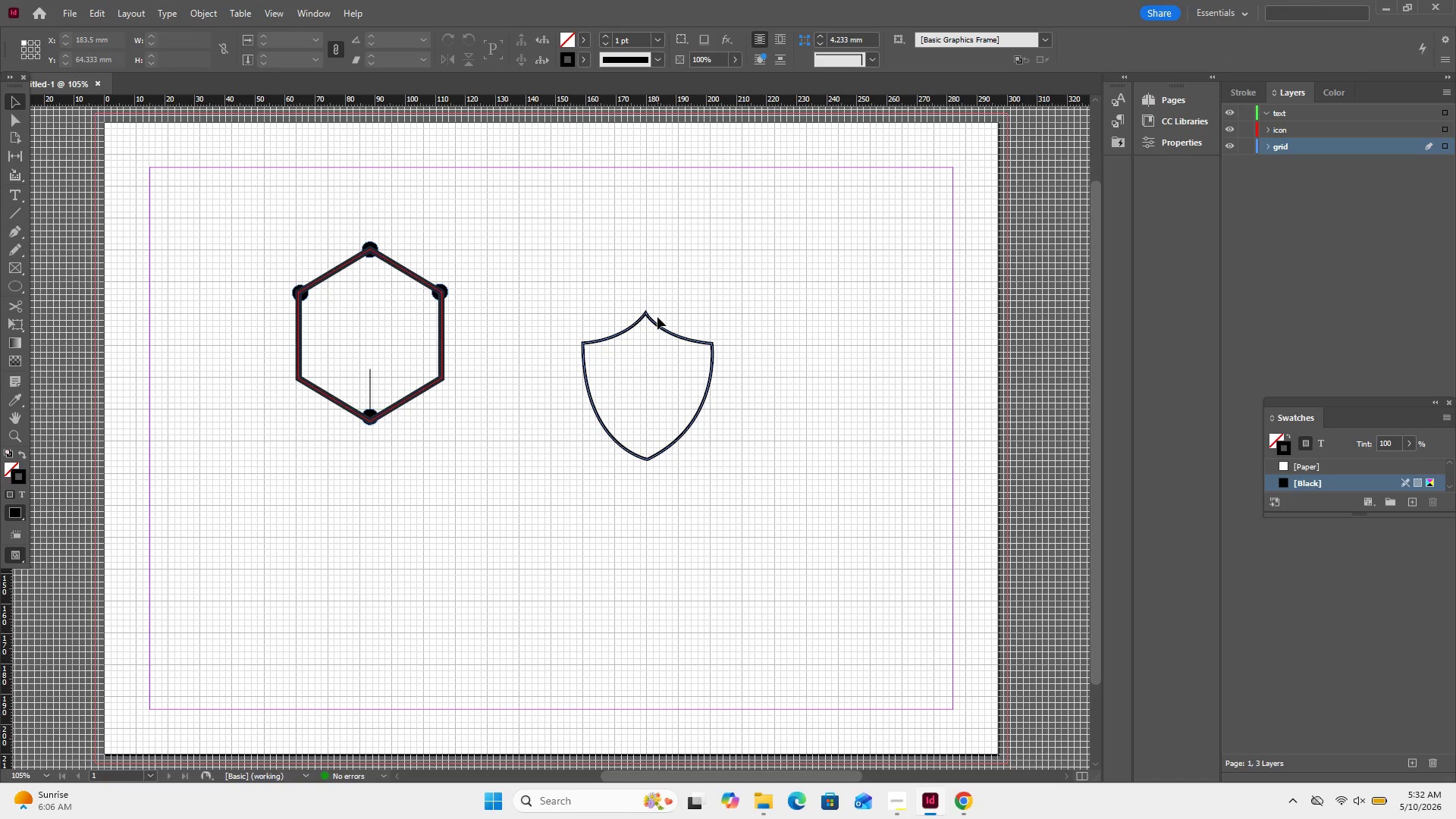 
left_click_drag(start_coordinate=[658, 321], to_coordinate=[598, 291])
 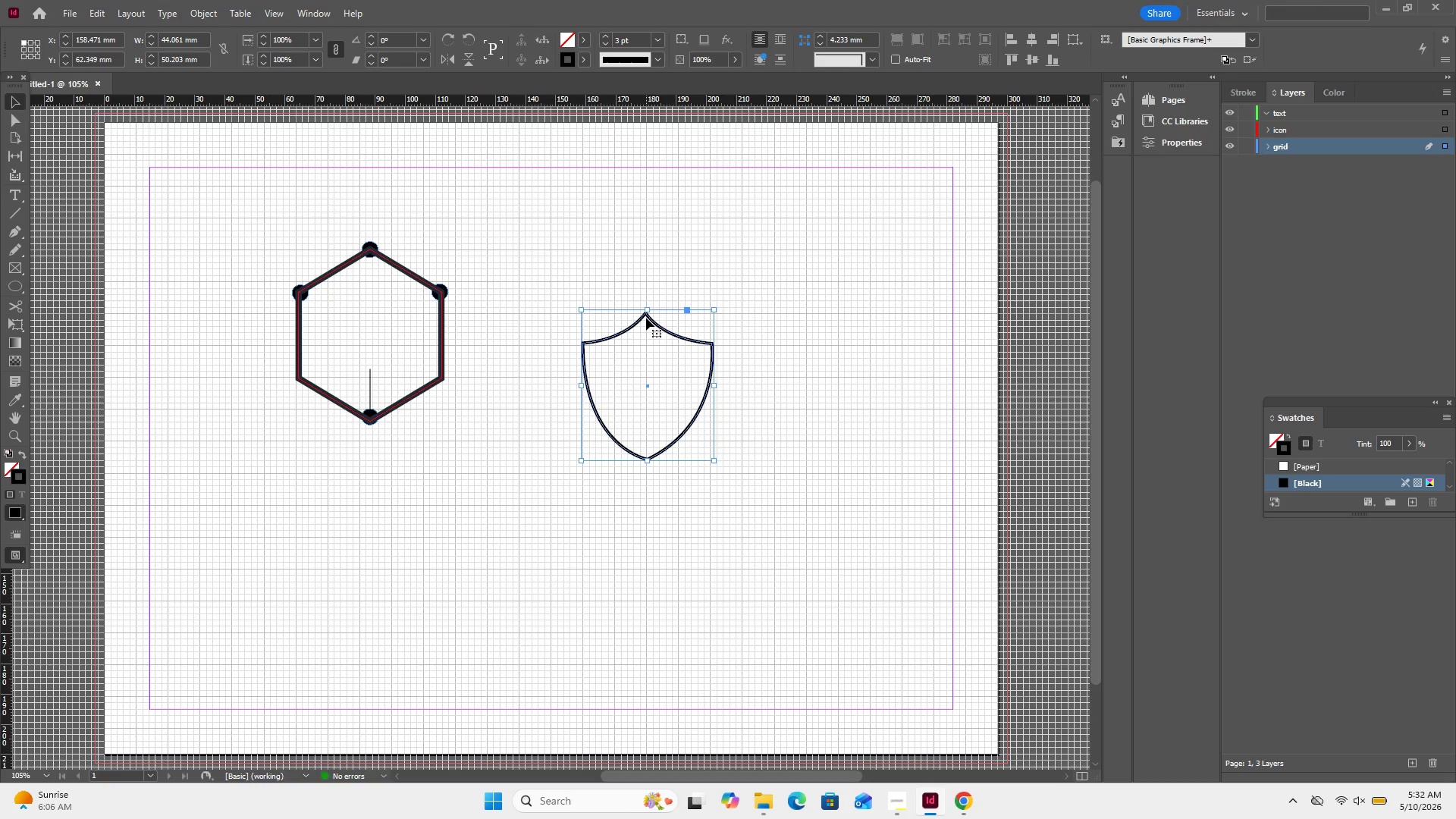 
left_click_drag(start_coordinate=[646, 318], to_coordinate=[422, 293])
 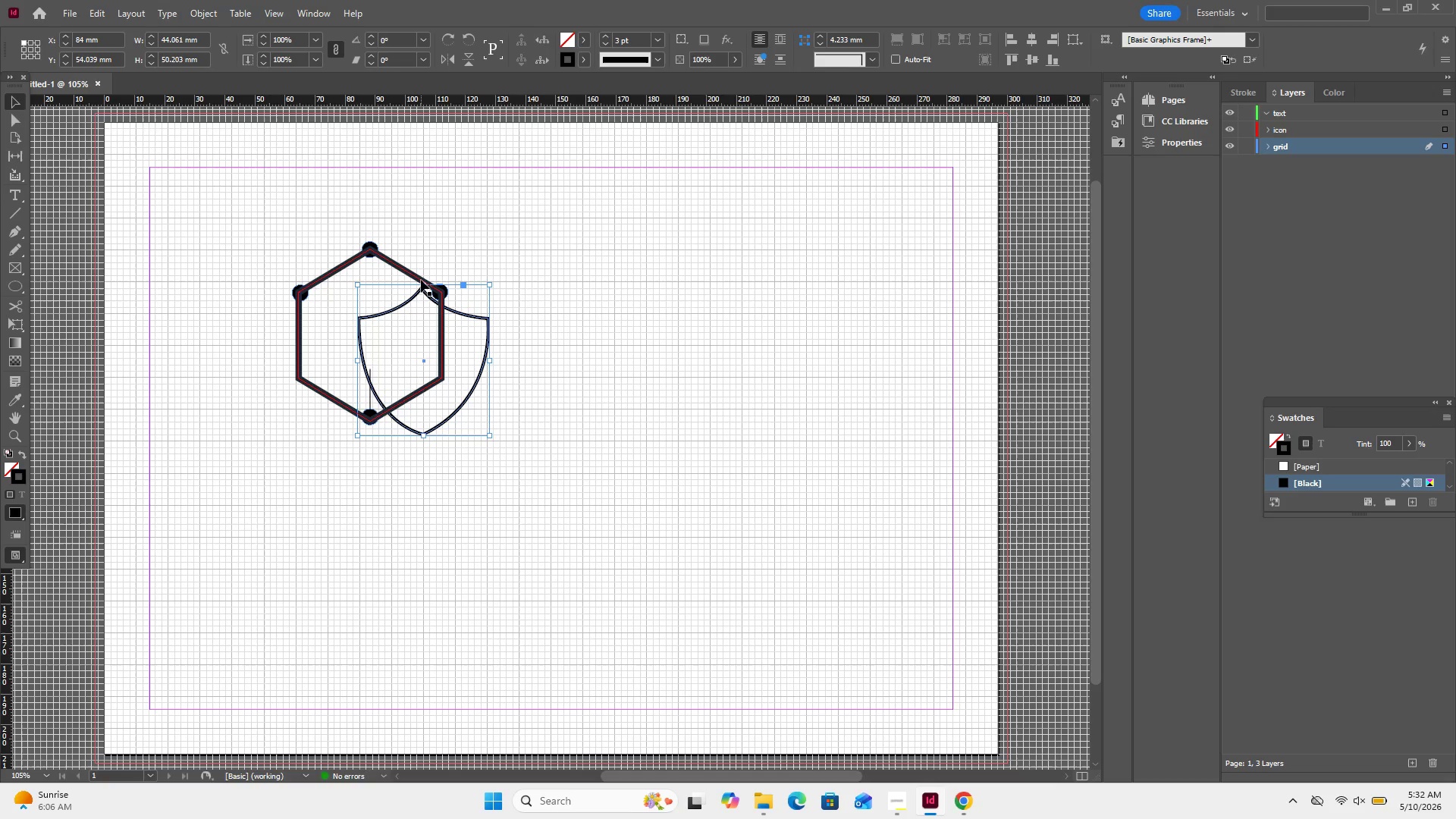 
wait(14.41)
 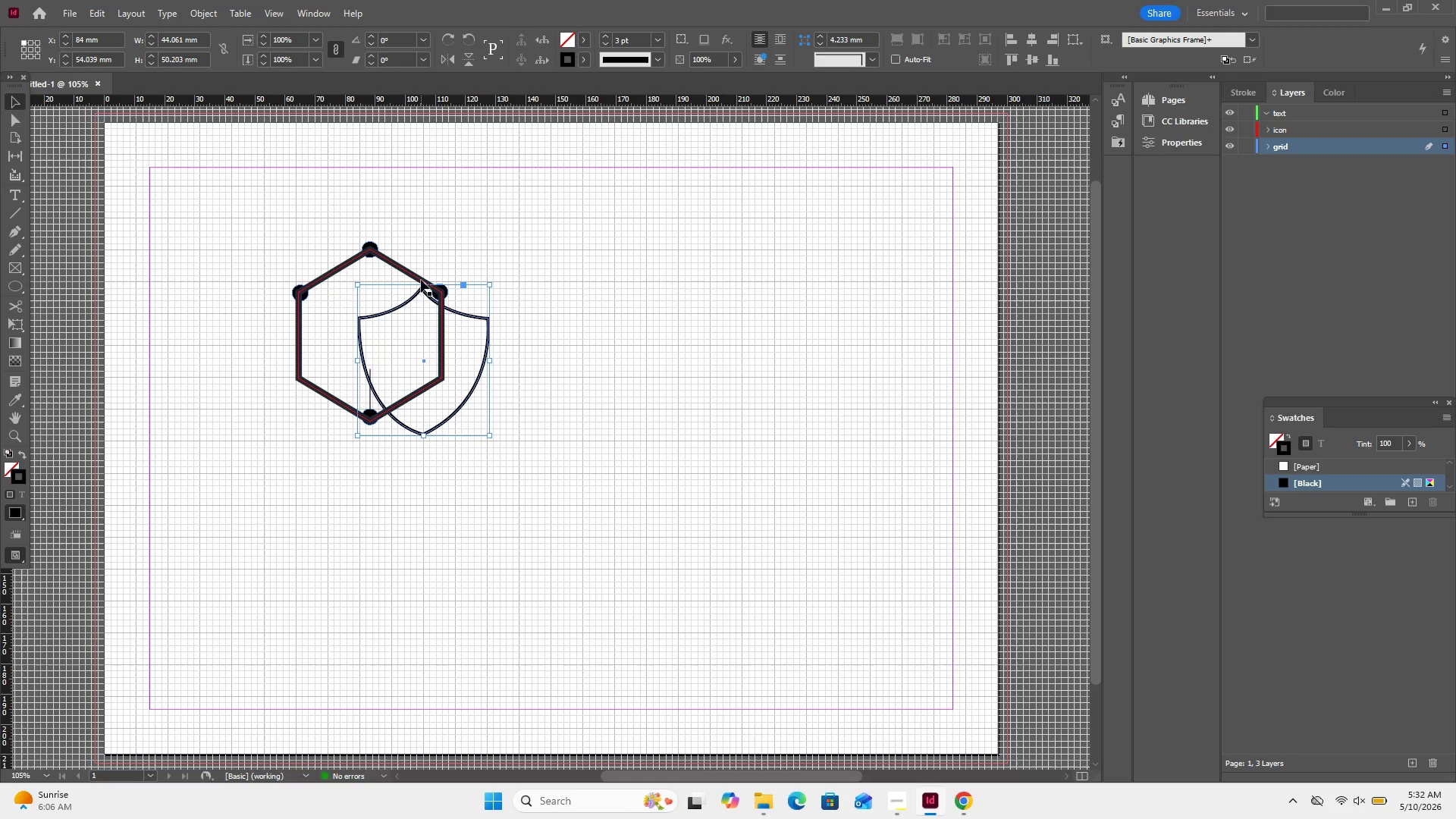 
left_click([607, 33])
 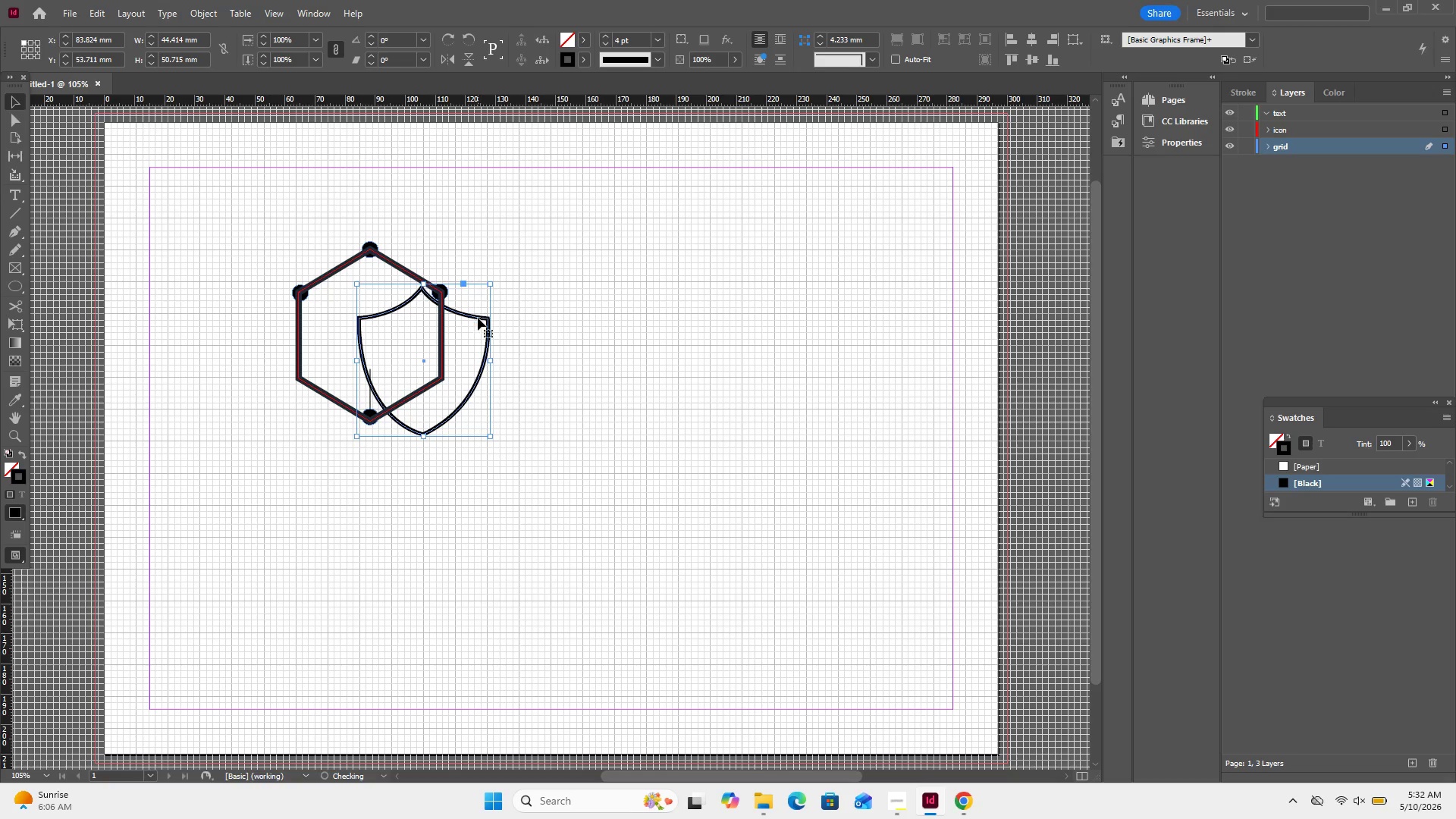 
left_click_drag(start_coordinate=[478, 318], to_coordinate=[423, 300])
 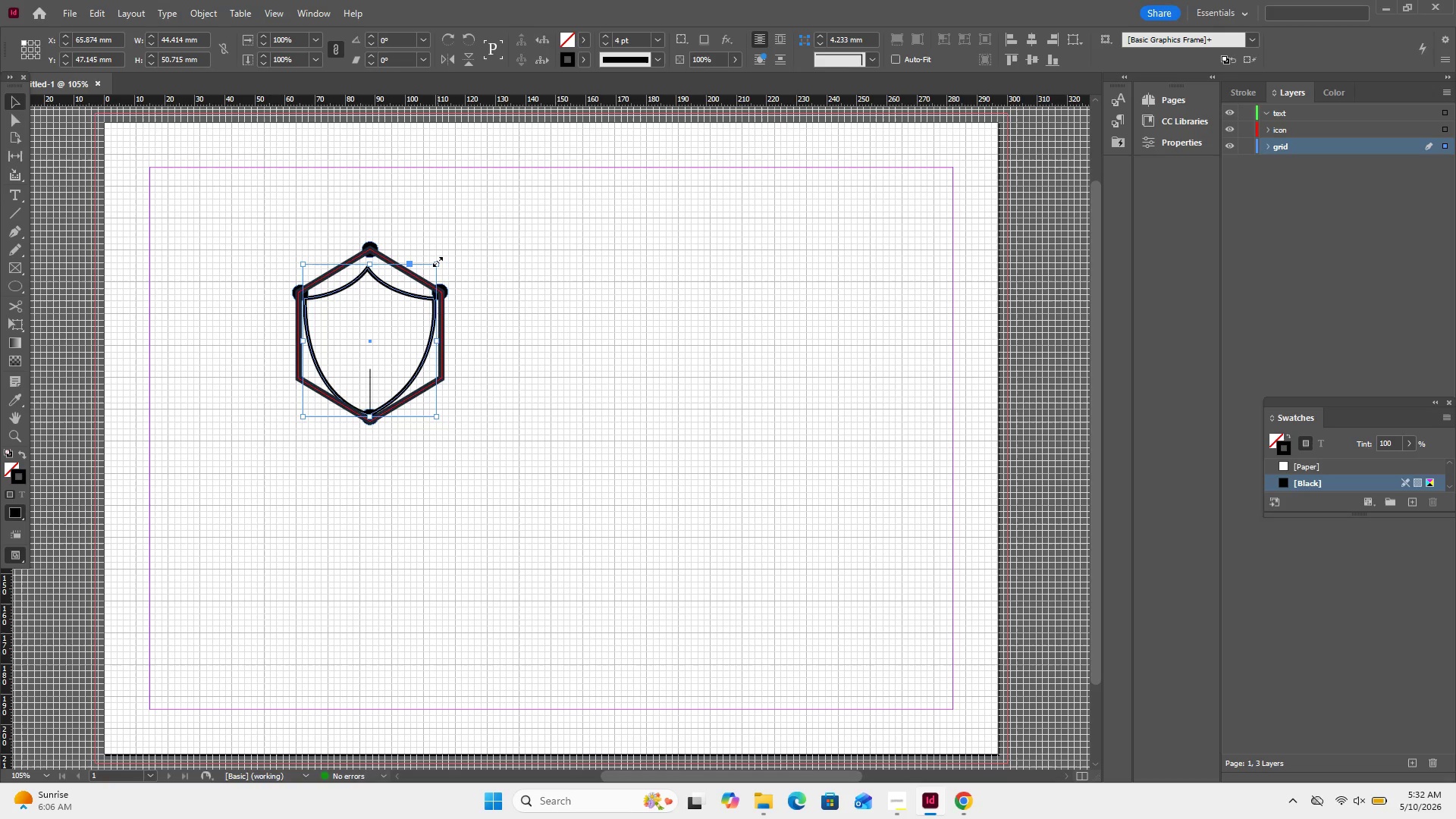 
hold_key(key=ShiftLeft, duration=1.48)
left_click_drag(start_coordinate=[438, 262], to_coordinate=[435, 287])
 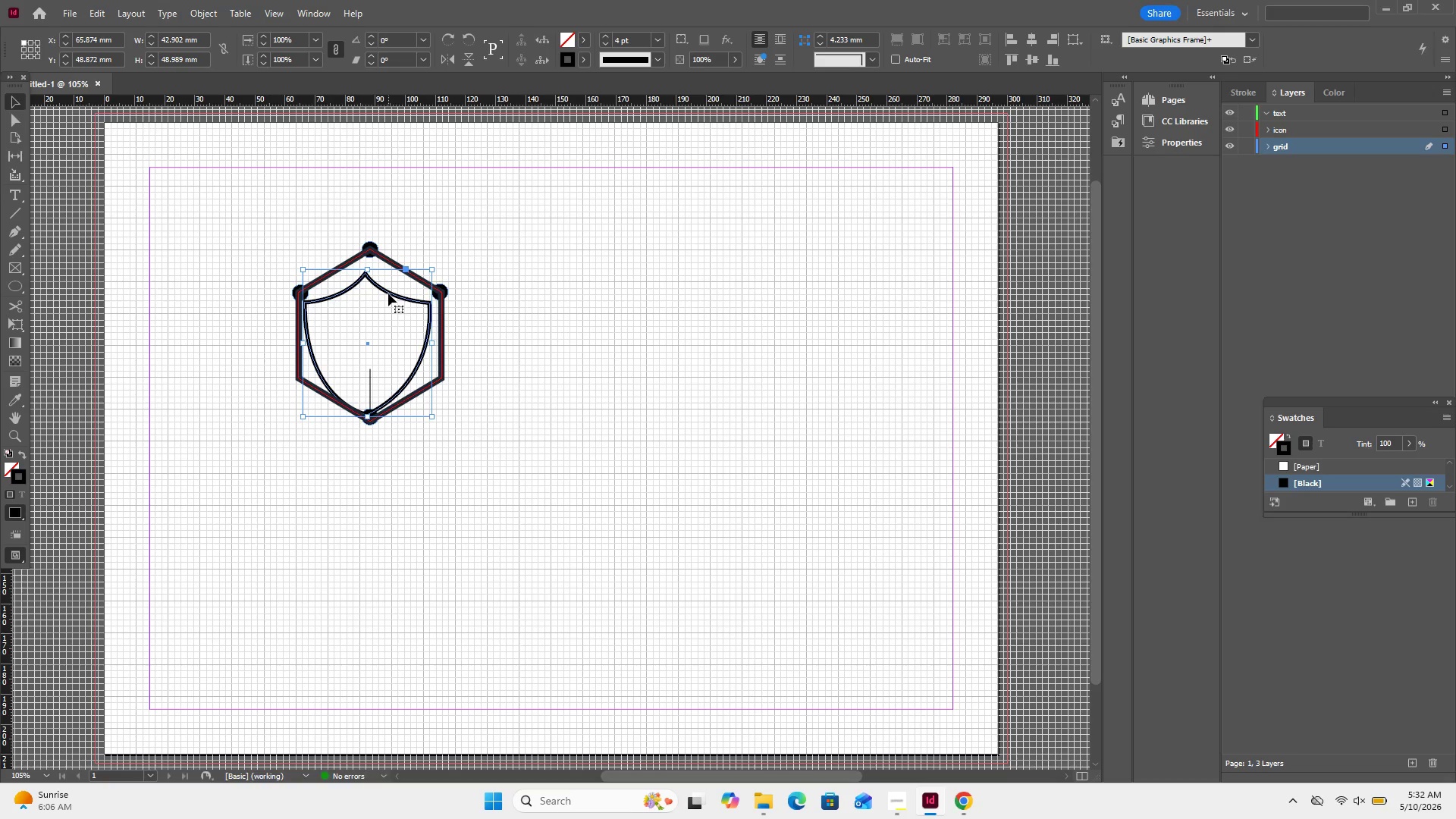 
left_click_drag(start_coordinate=[389, 295], to_coordinate=[403, 279])
 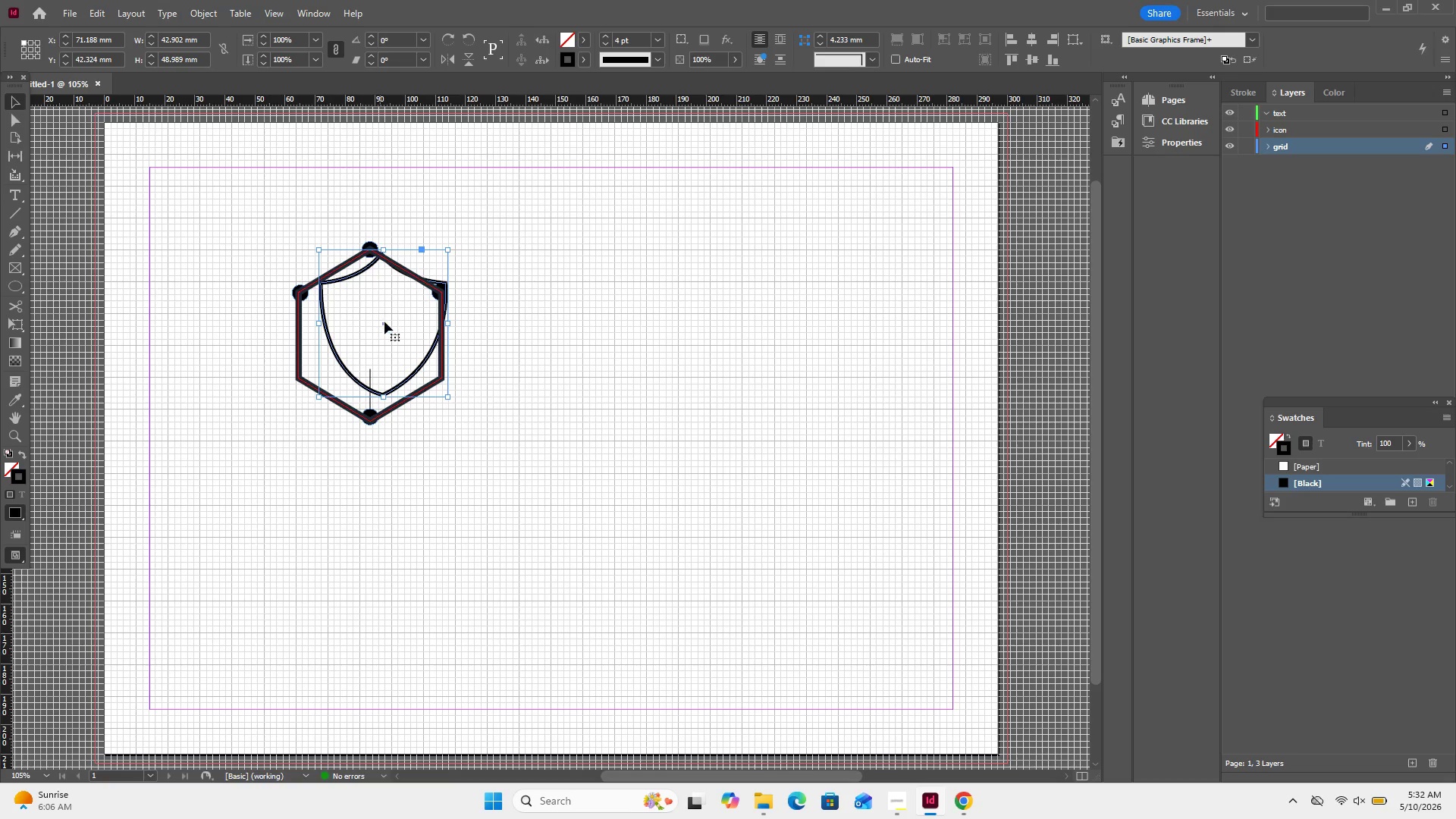 
left_click_drag(start_coordinate=[383, 322], to_coordinate=[378, 336])
 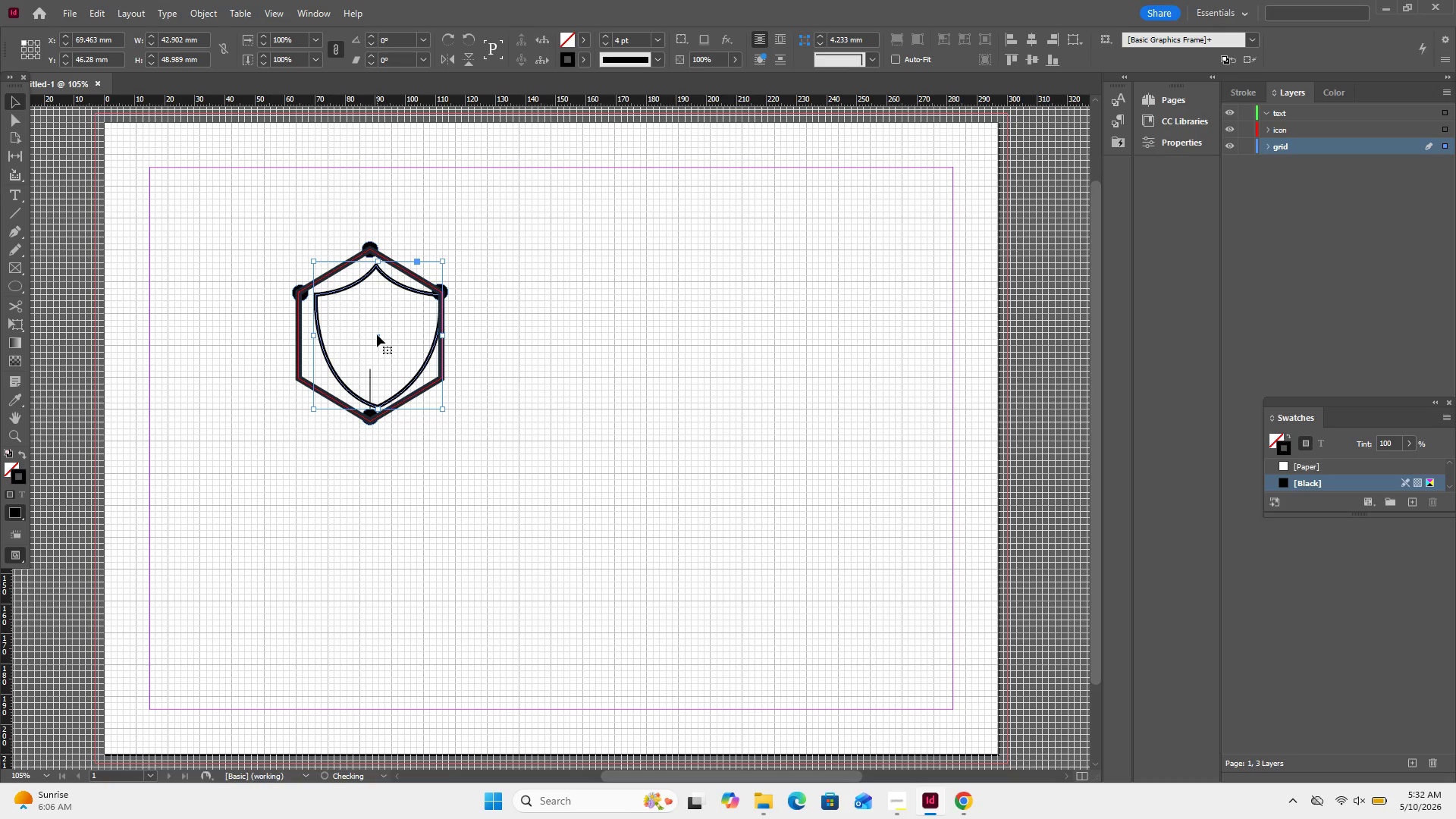 
left_click_drag(start_coordinate=[377, 334], to_coordinate=[366, 332])
 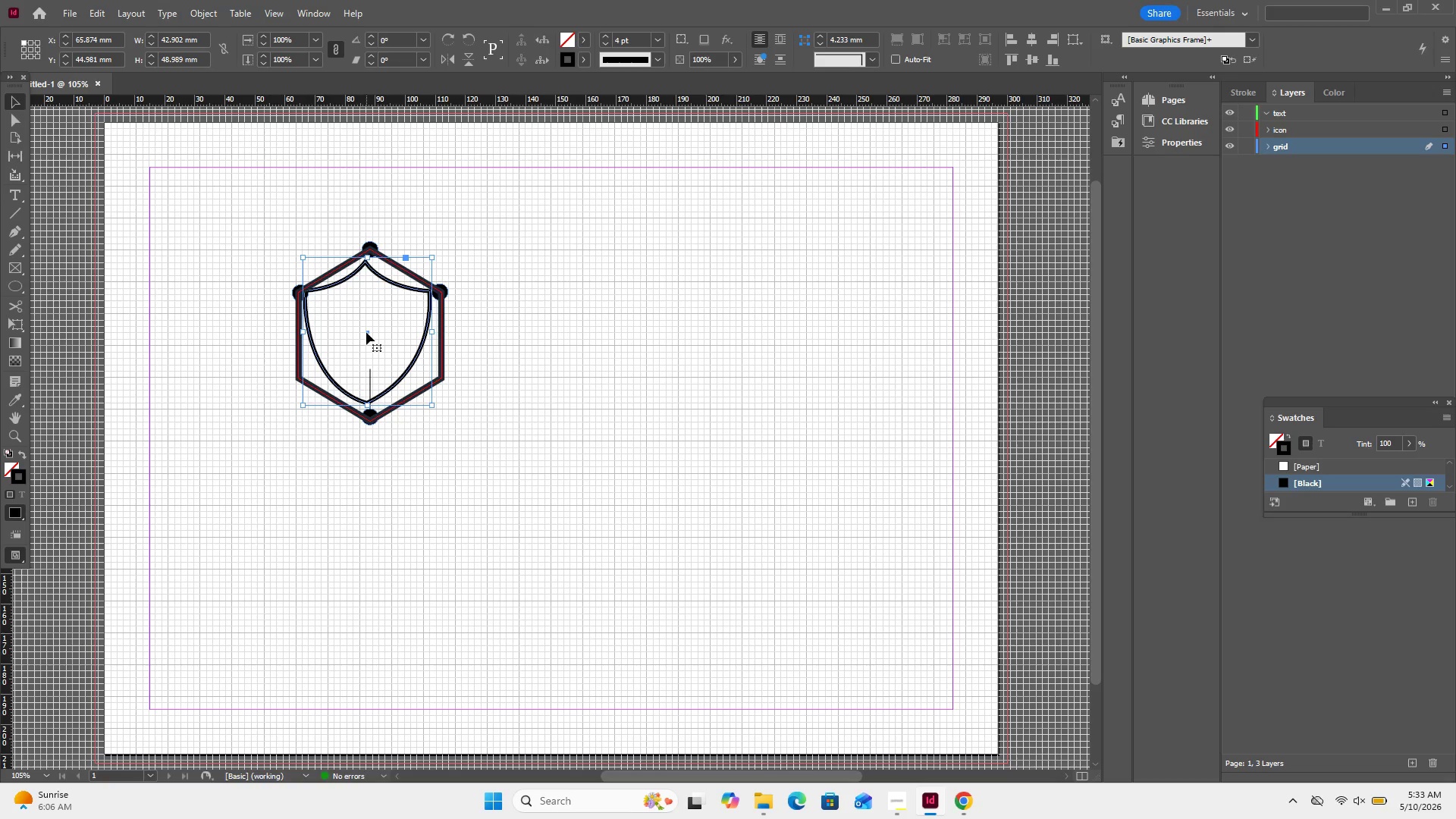 
left_click_drag(start_coordinate=[366, 332], to_coordinate=[370, 337])
 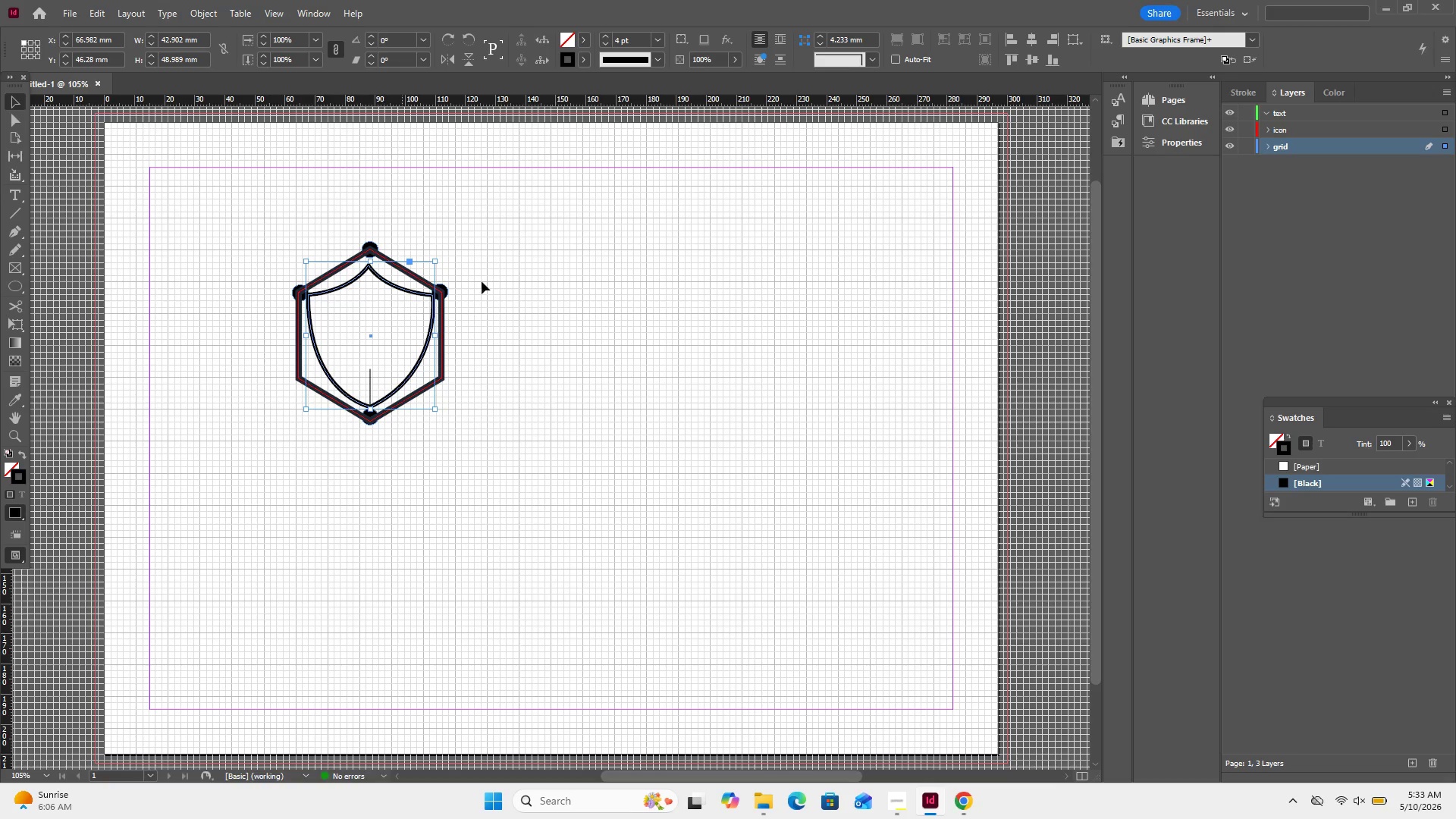 
left_click([576, 269])
 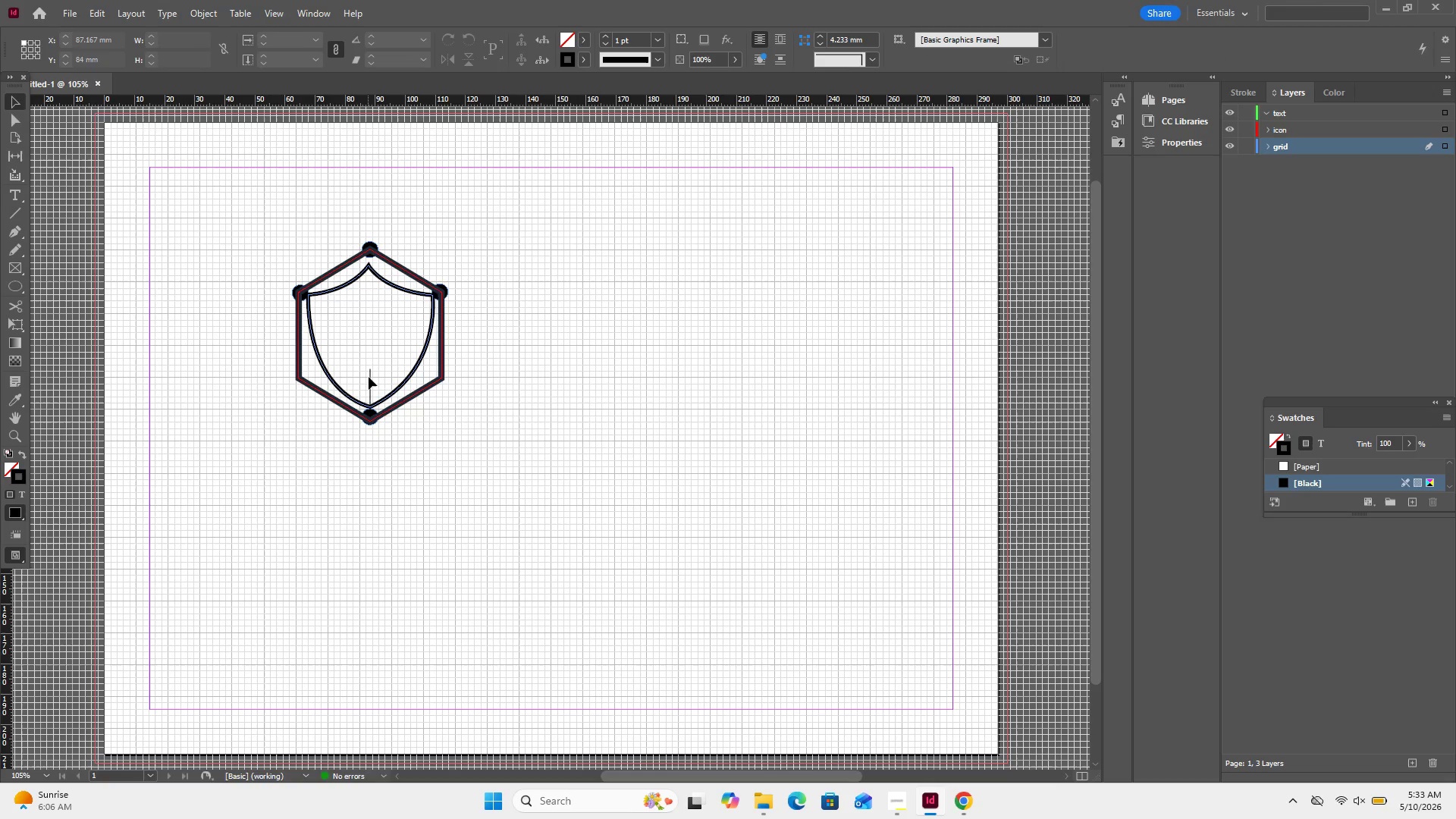 
left_click([371, 378])
 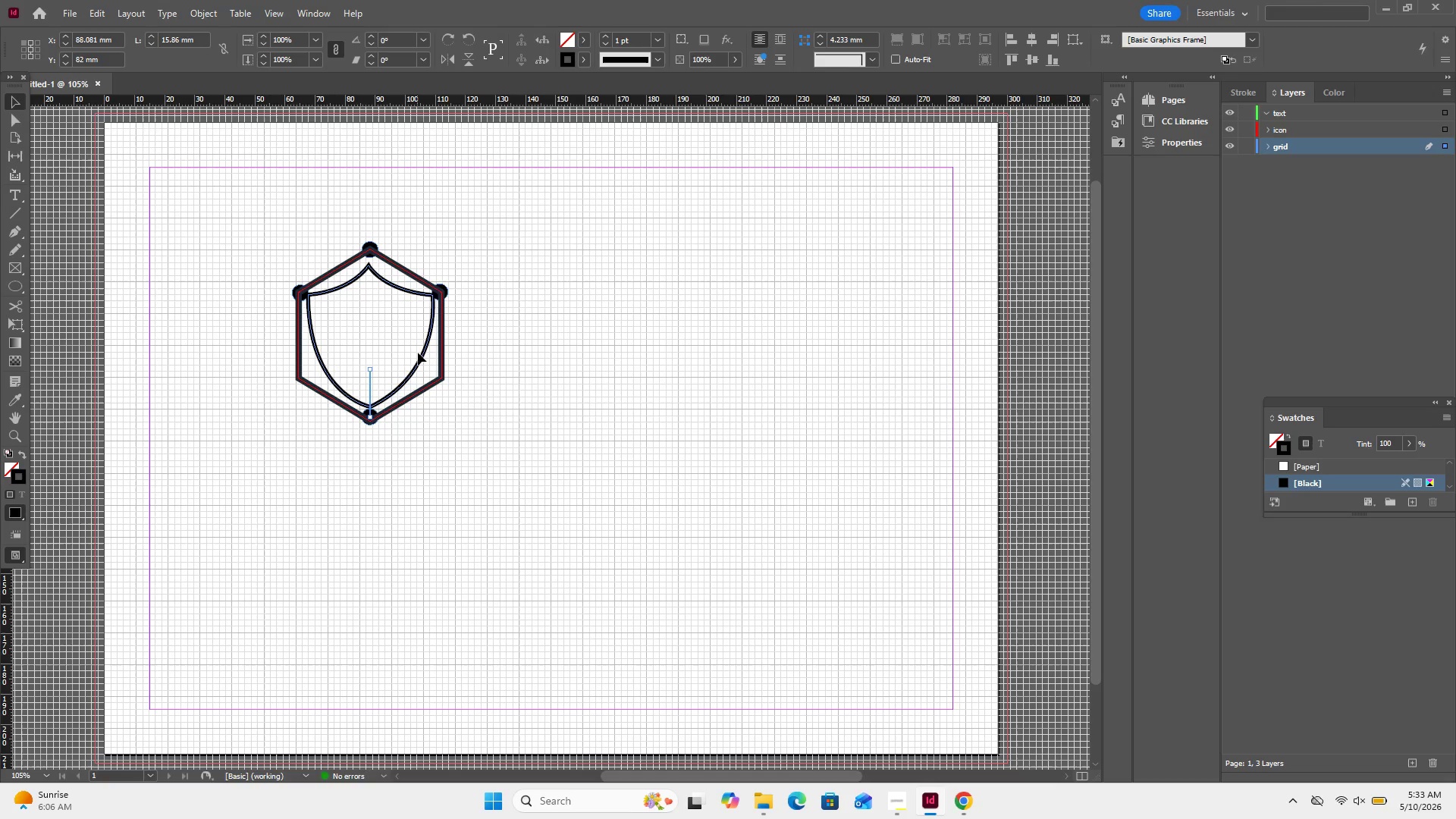 
left_click([422, 362])
 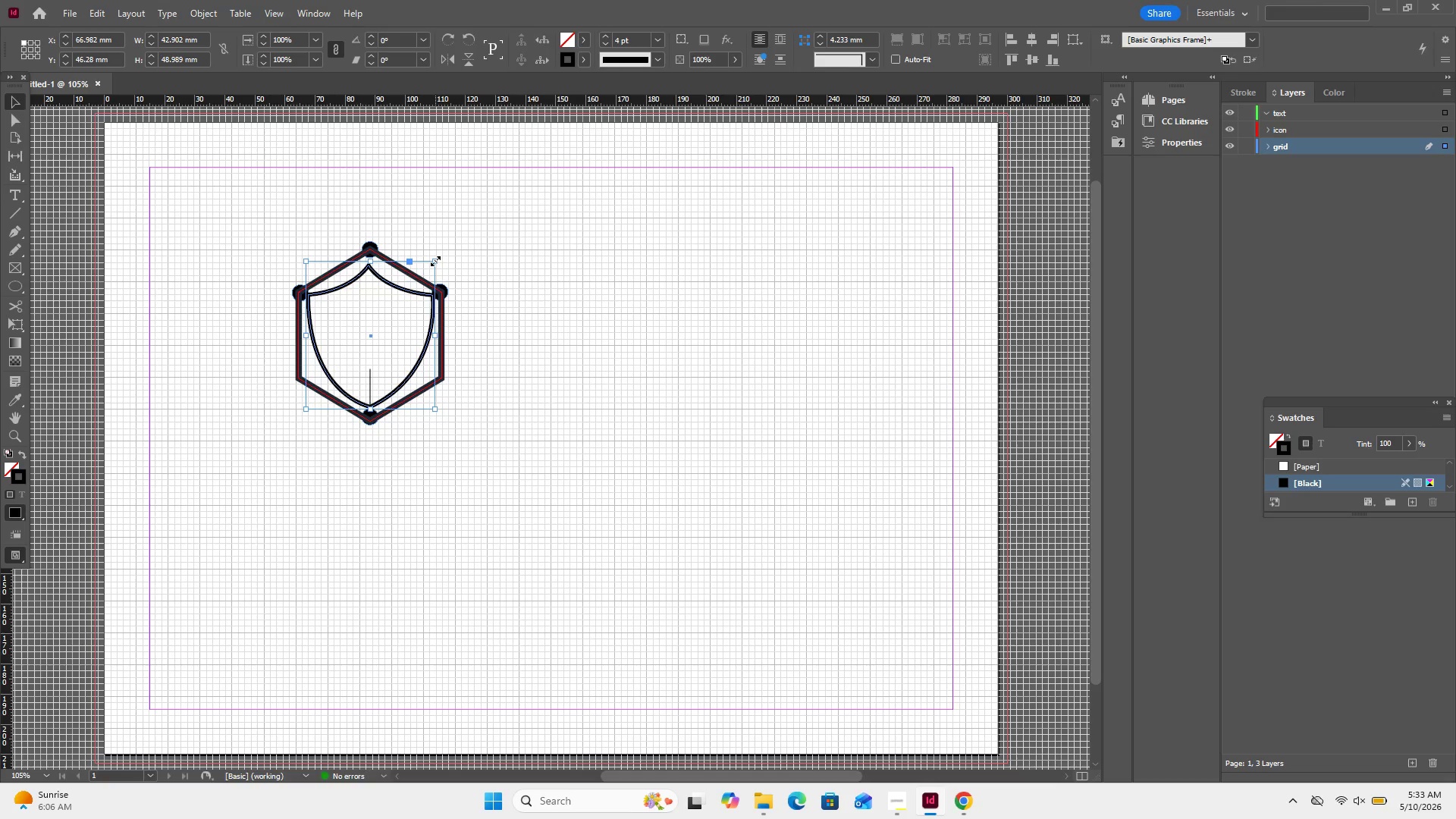 
hold_key(key=ShiftLeft, duration=1.34)
left_click_drag(start_coordinate=[435, 261], to_coordinate=[429, 290])
 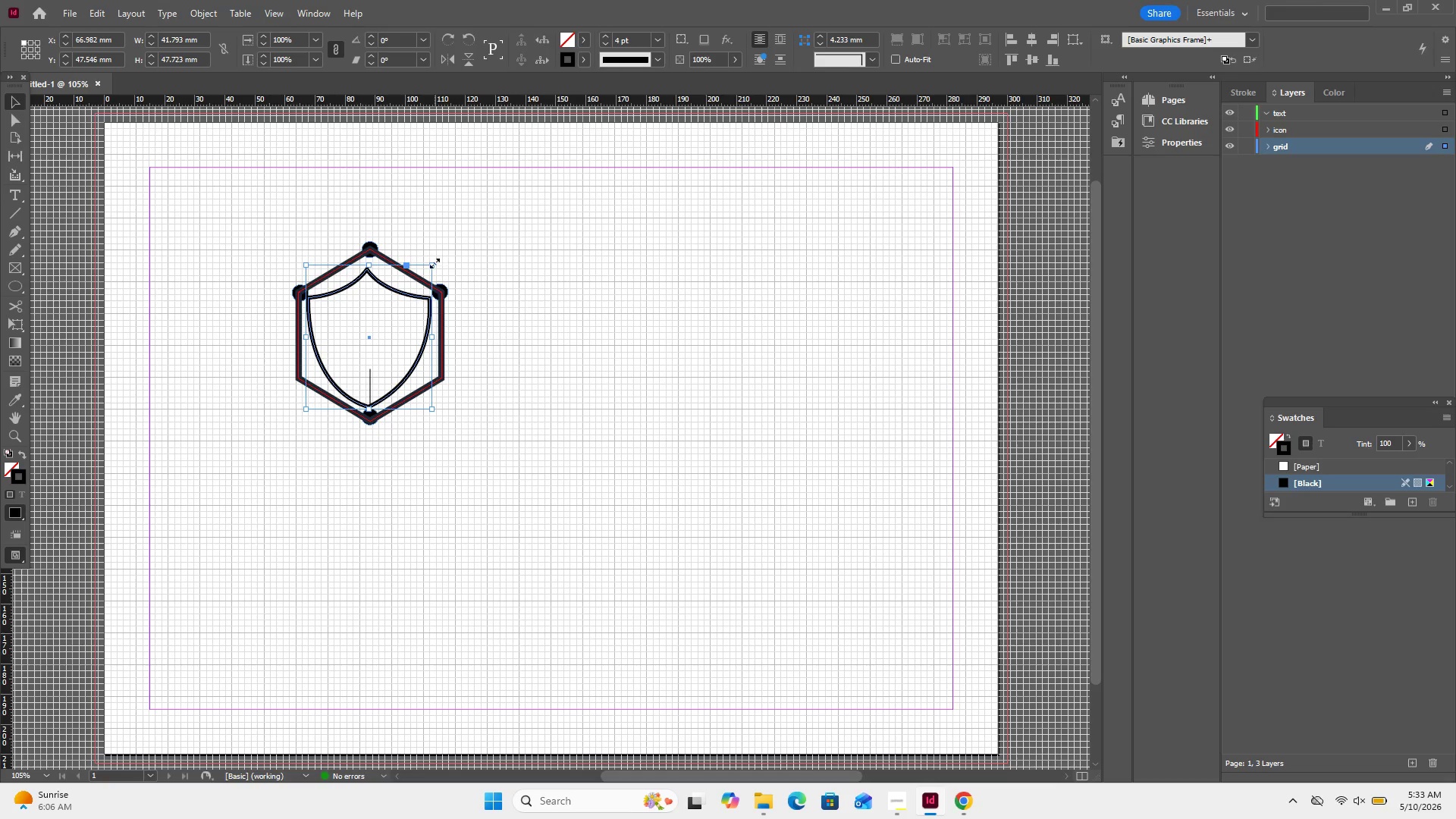 
hold_key(key=ShiftLeft, duration=1.17)
left_click_drag(start_coordinate=[435, 265], to_coordinate=[424, 286])
 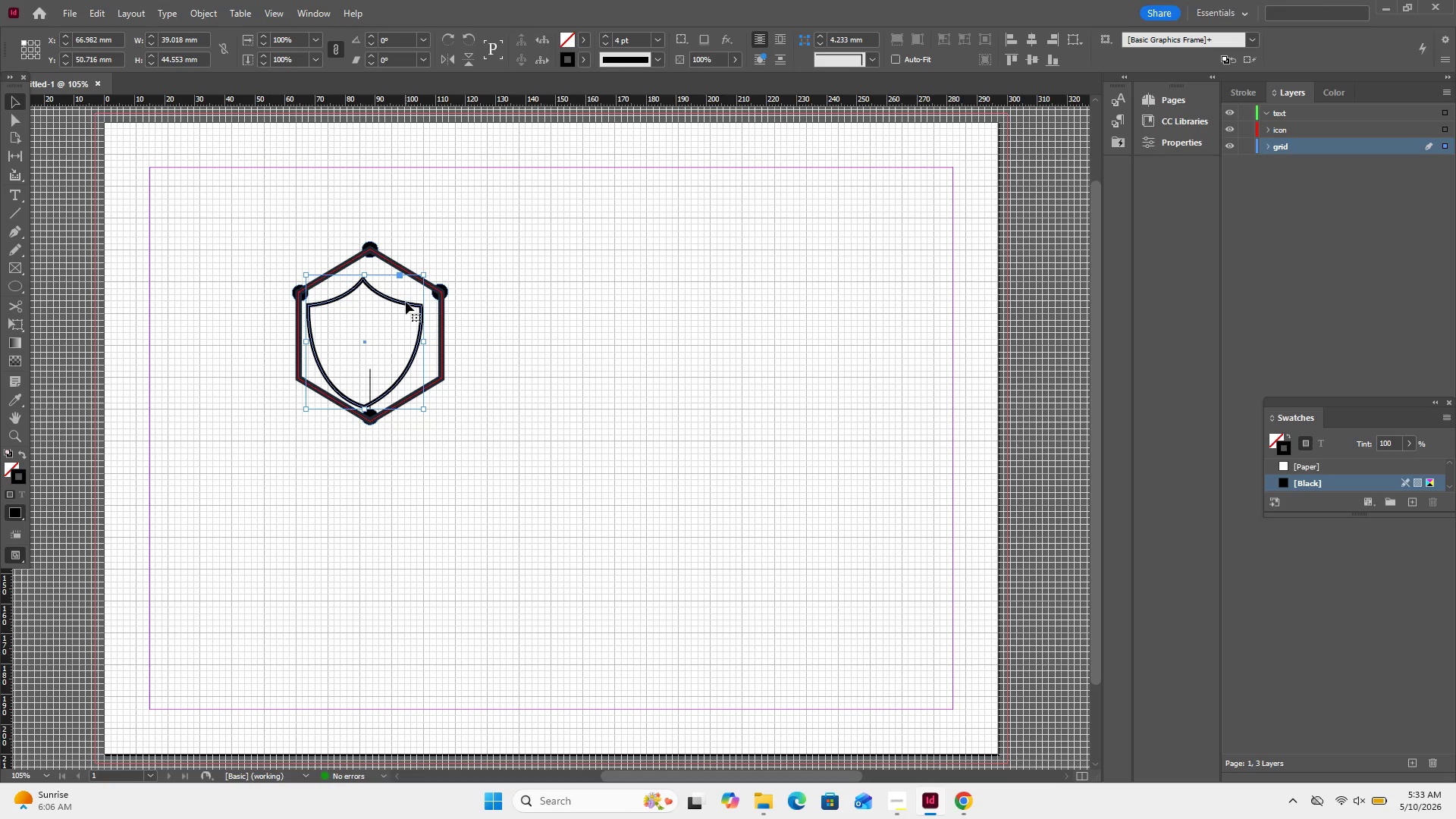 
left_click_drag(start_coordinate=[406, 301], to_coordinate=[410, 288])
 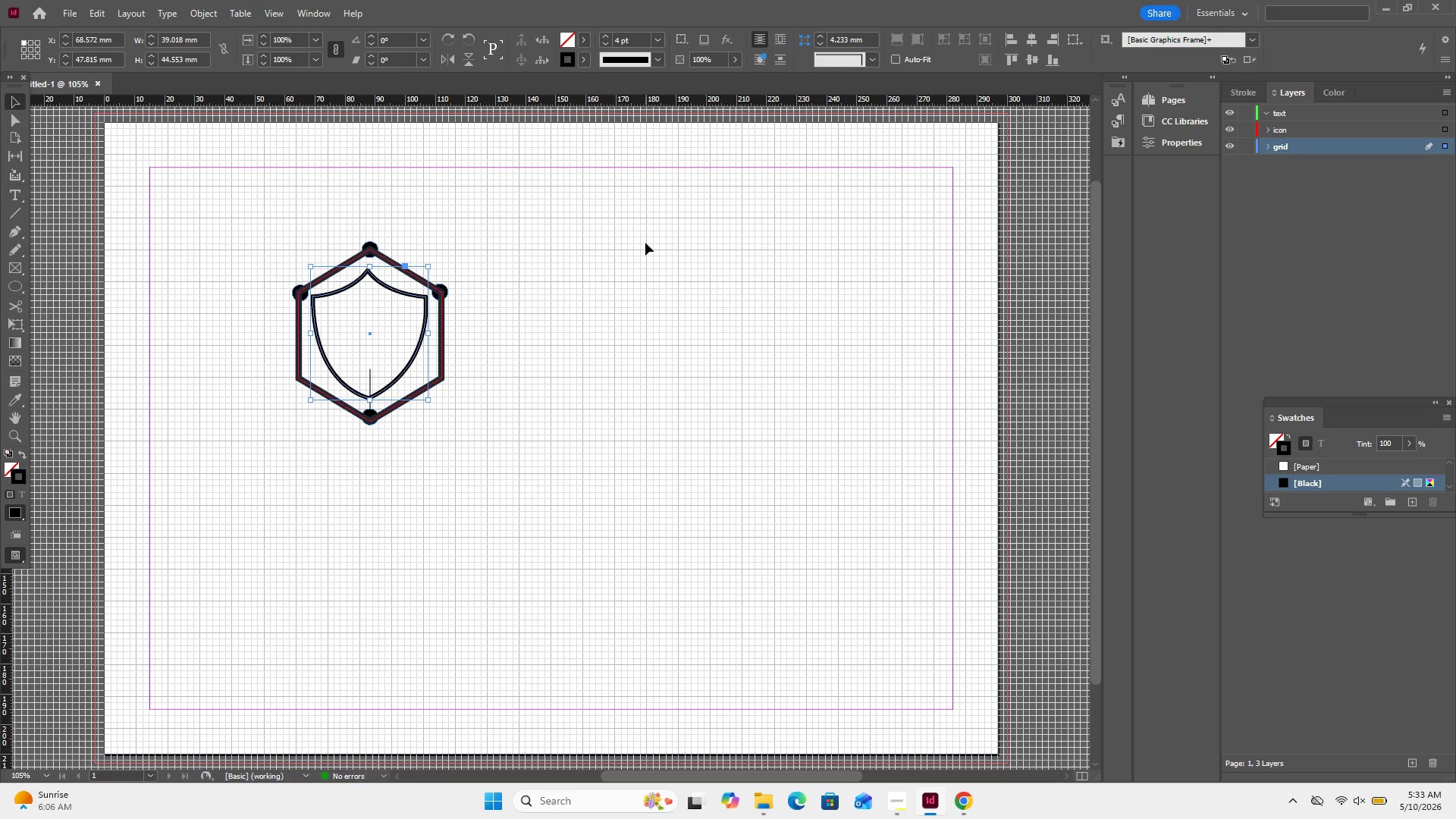 
key(ArrowRight)
 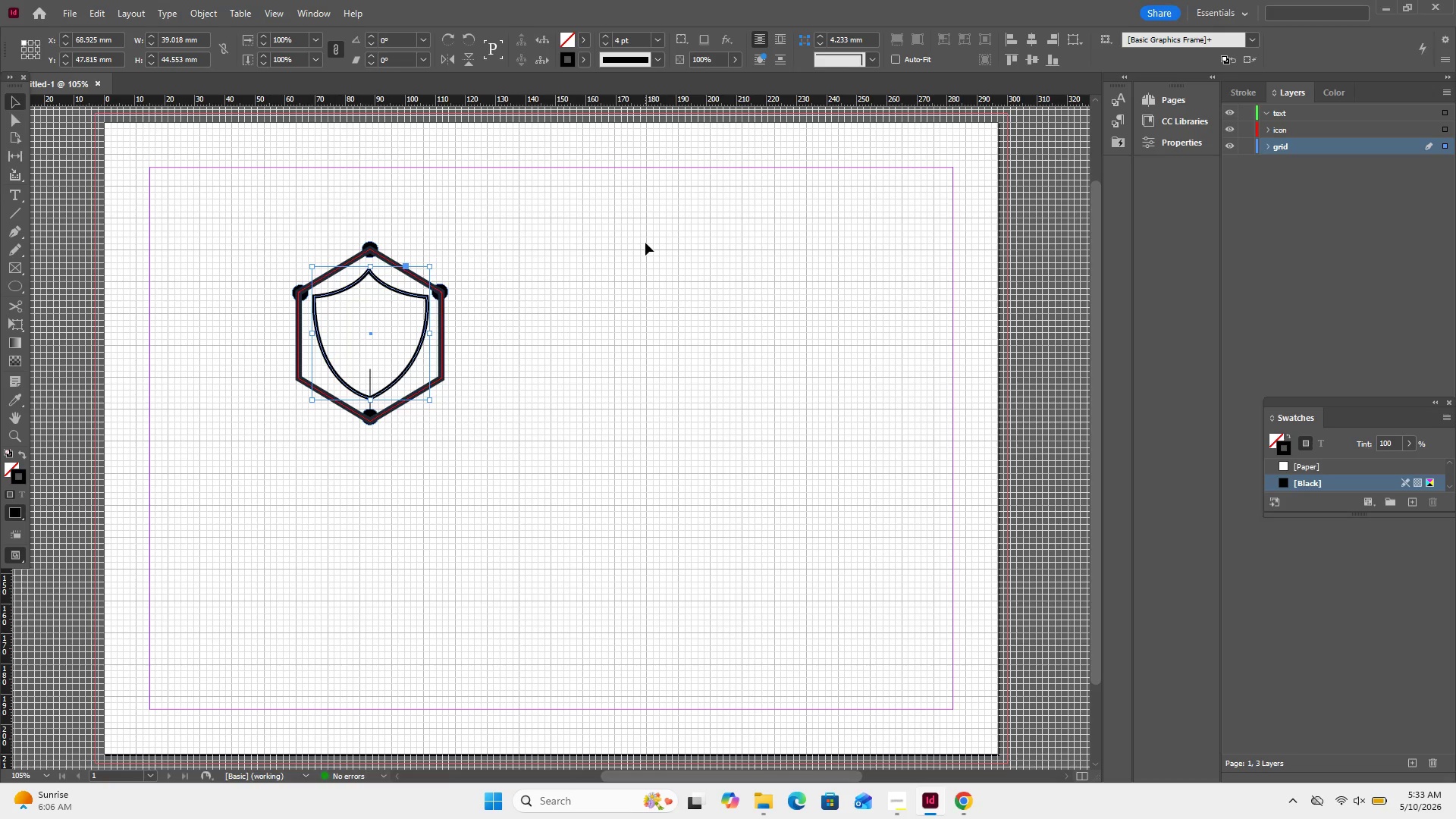 
key(ArrowRight)
 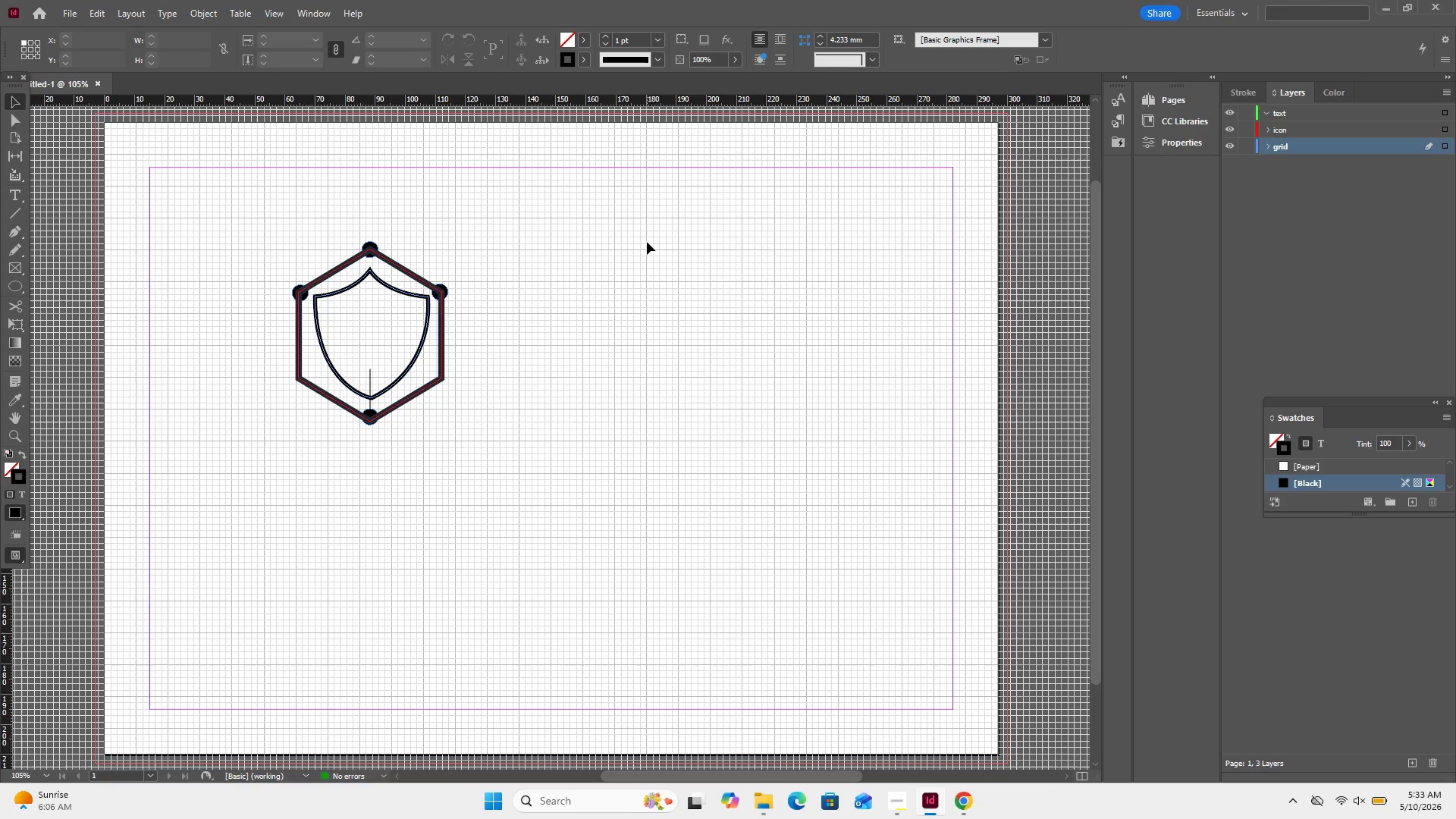 
wait(9.86)
 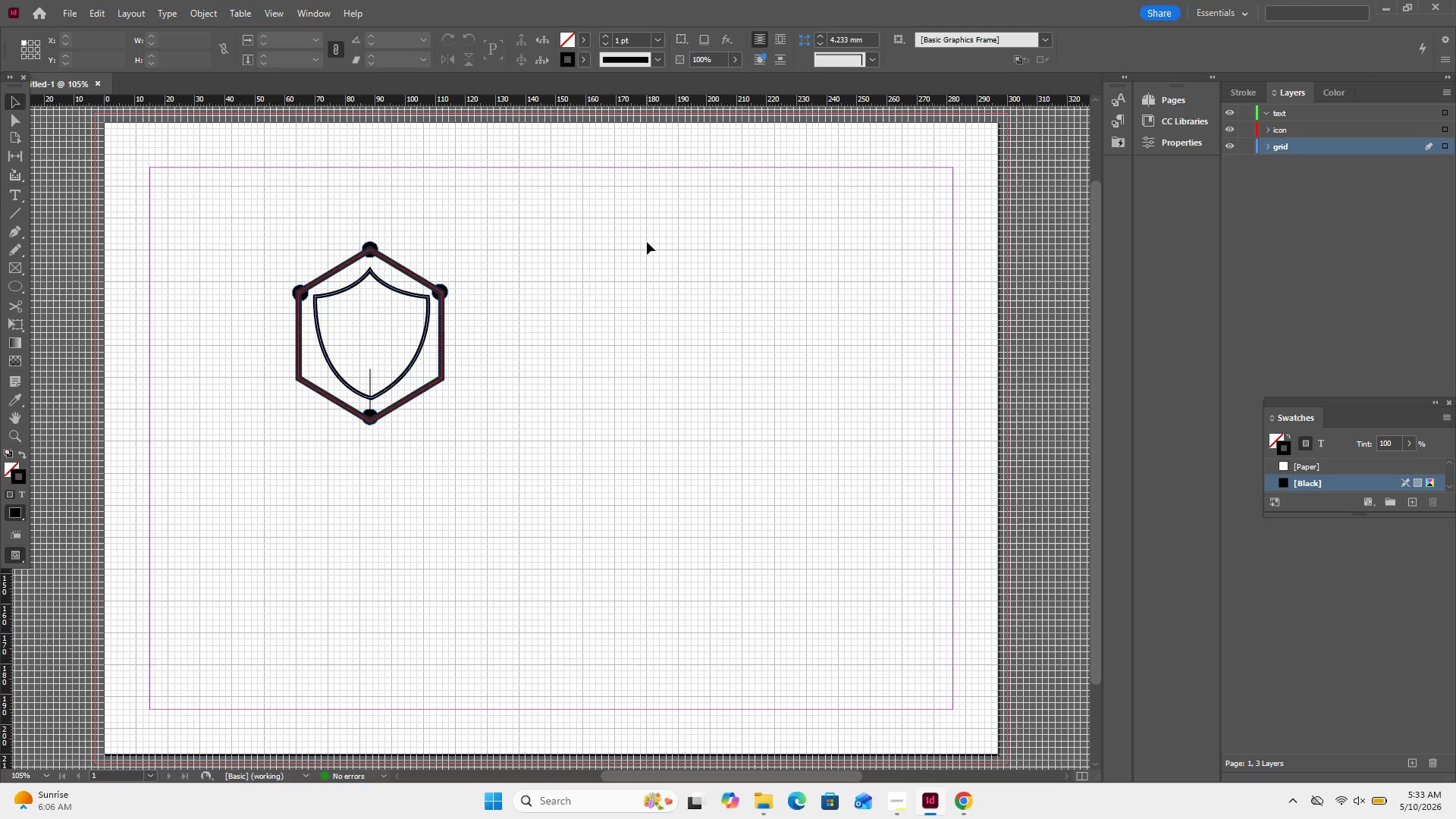 
left_click([372, 369])
 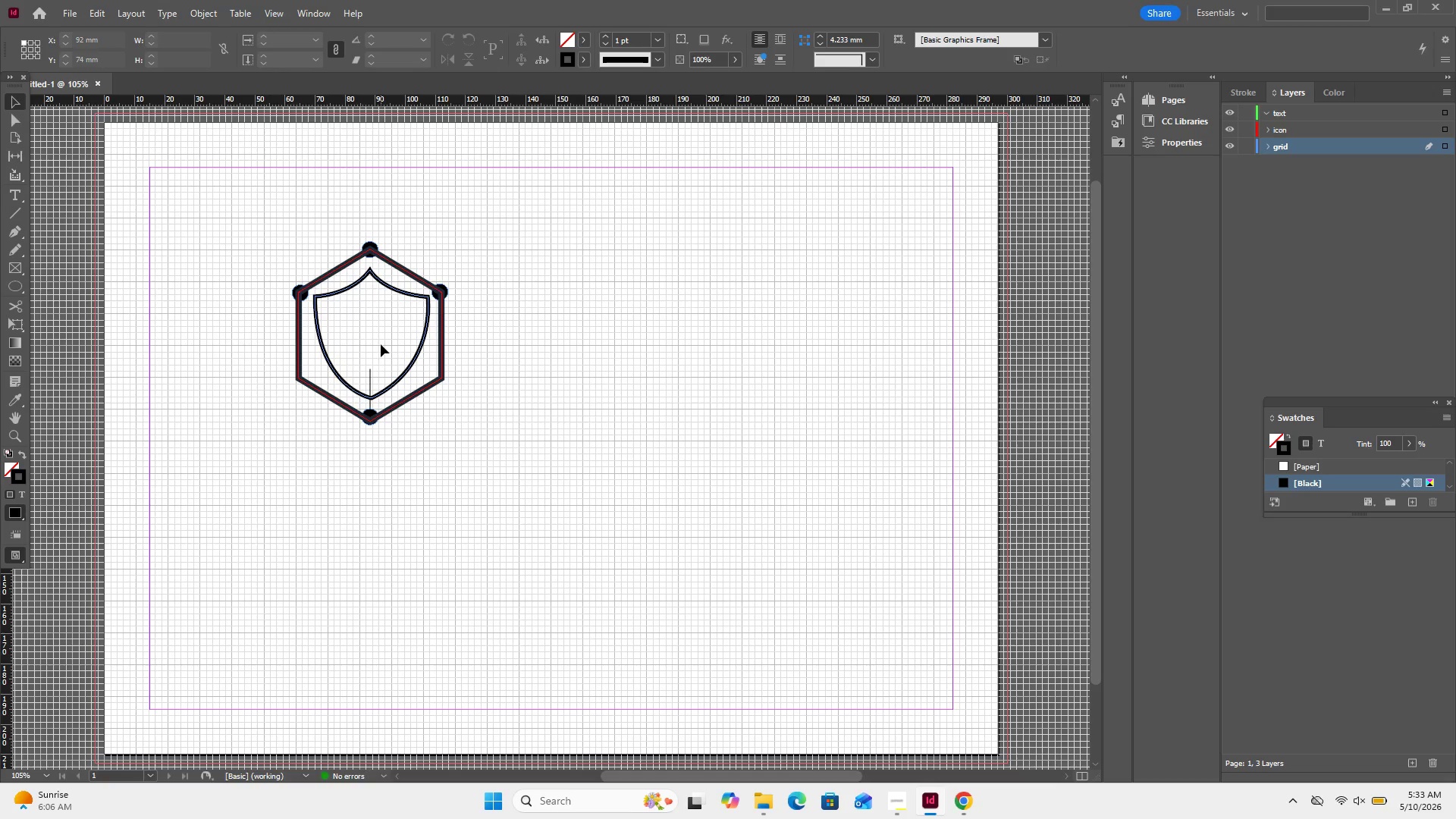 
left_click_drag(start_coordinate=[383, 345], to_coordinate=[370, 375])
 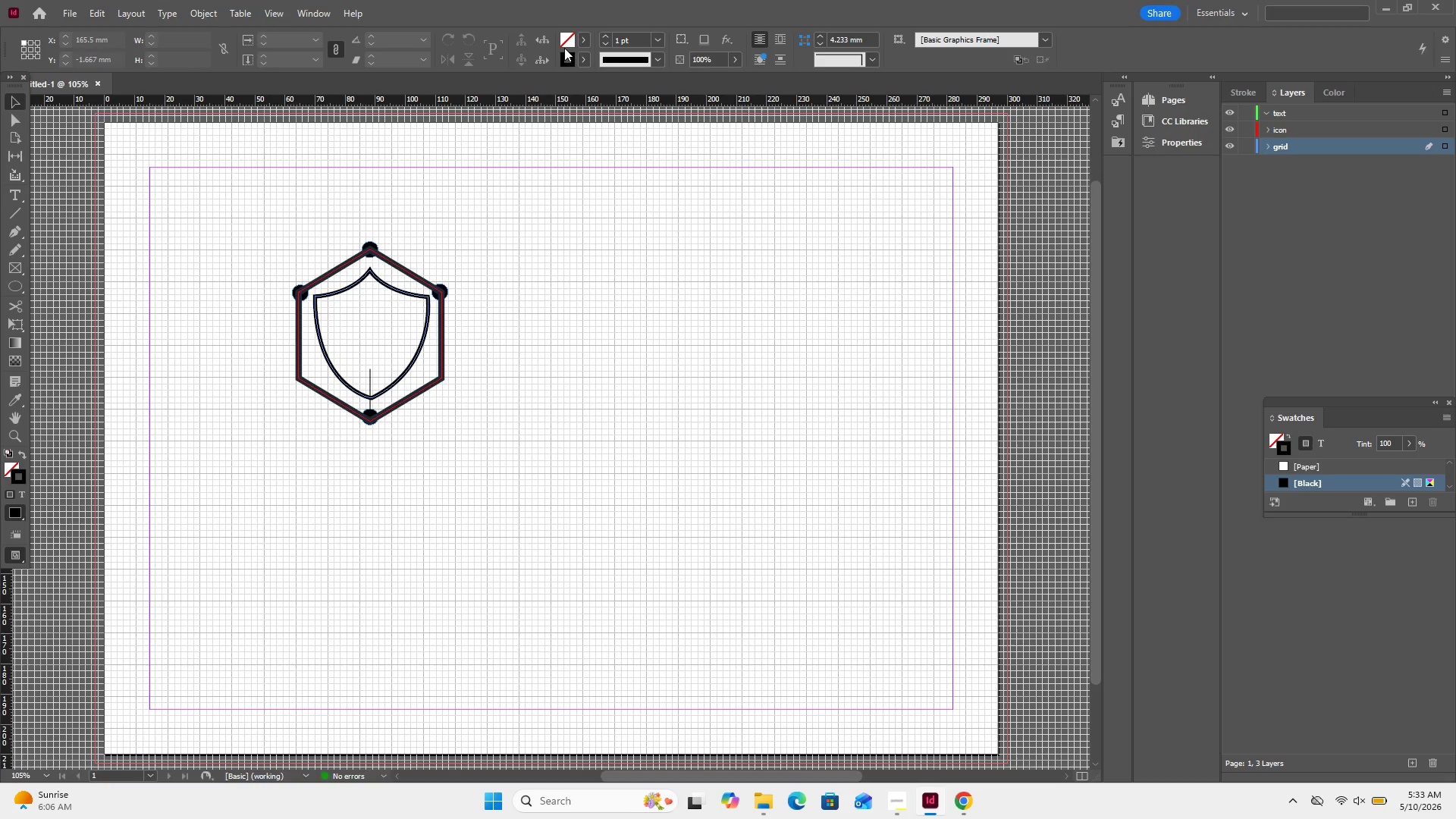 
wait(18.45)
 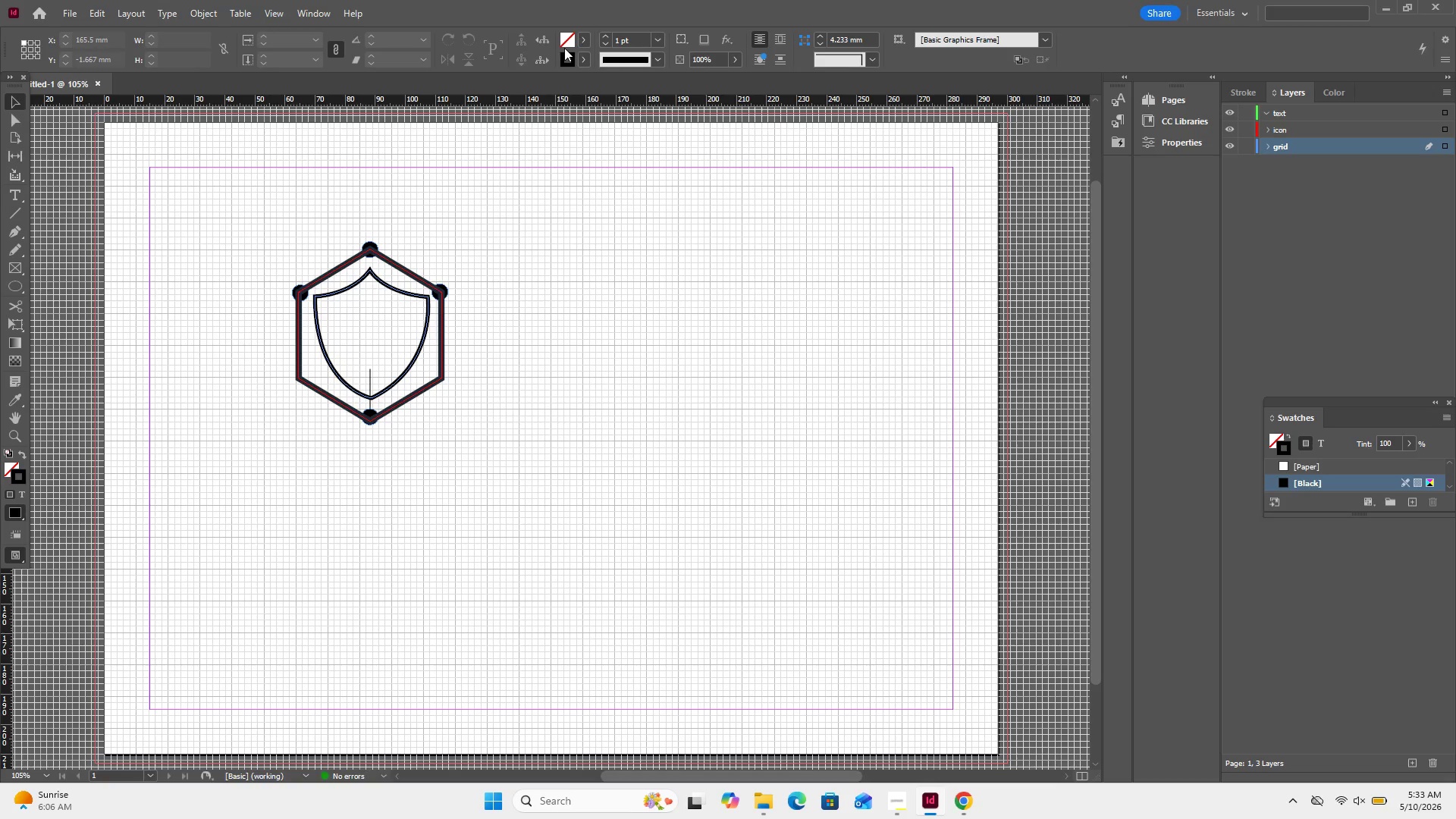 
left_click([371, 394])
 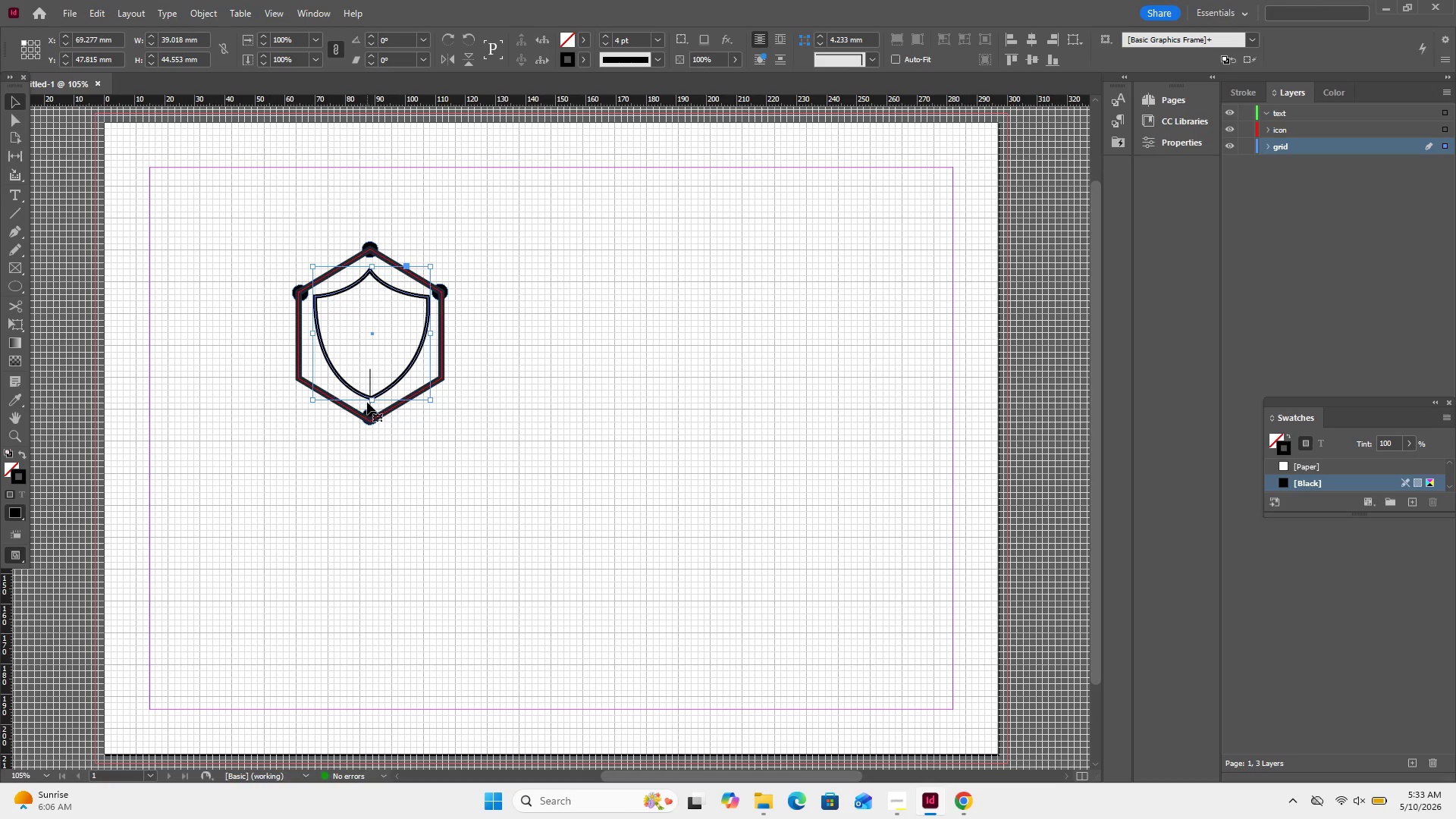 
left_click([375, 399])
 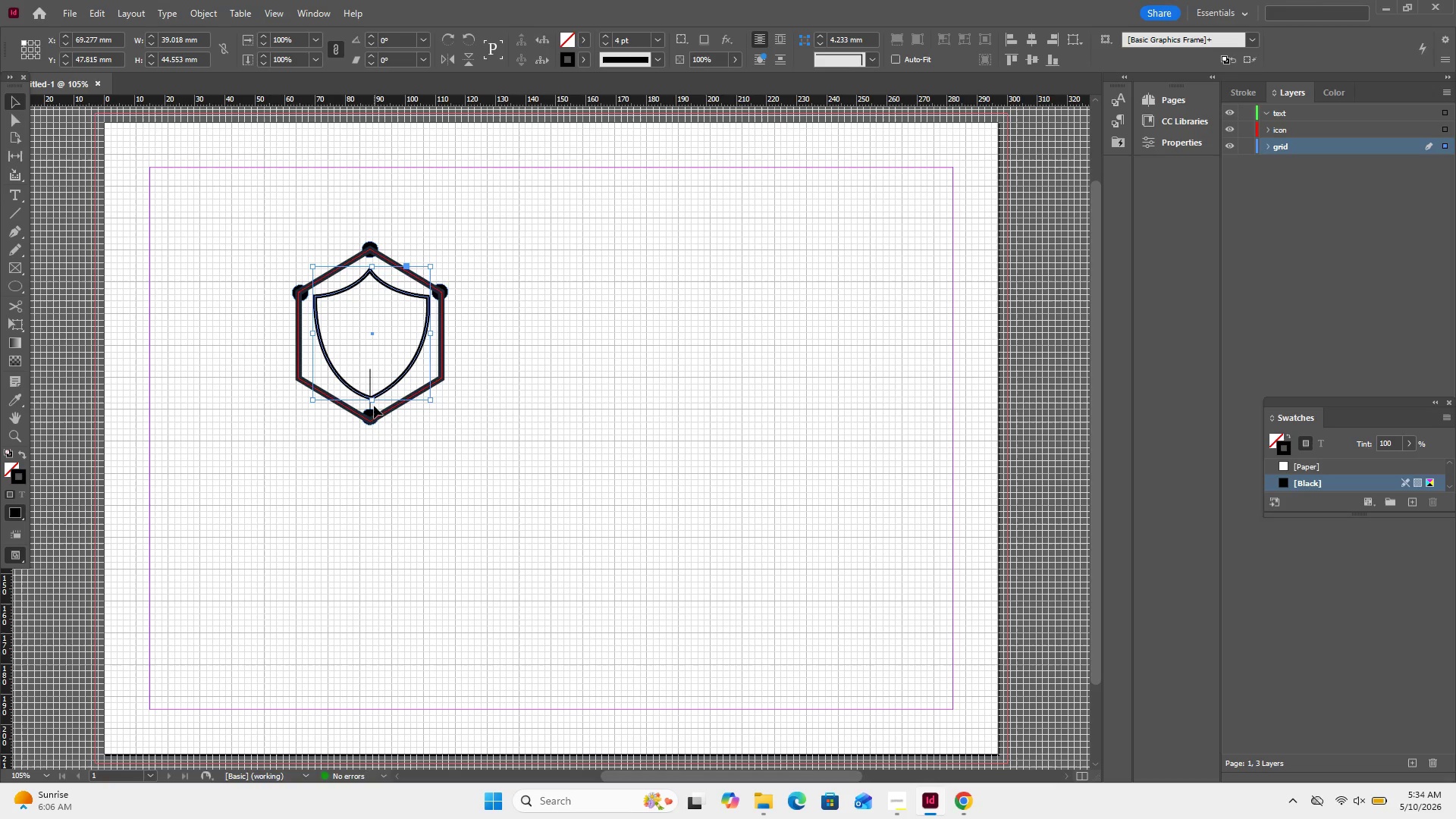 
left_click([374, 406])
 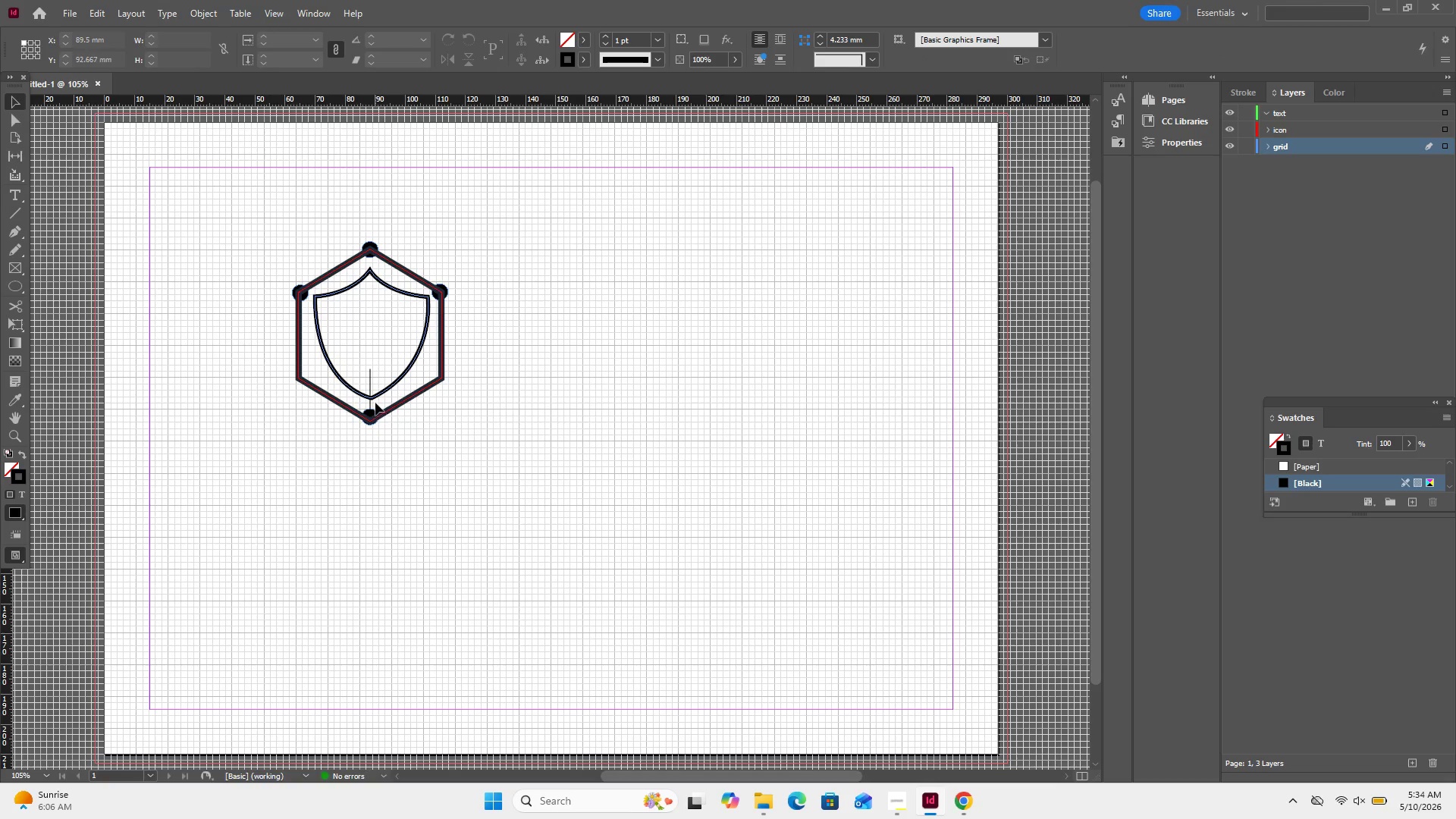 
left_click_drag(start_coordinate=[376, 403], to_coordinate=[353, 406])
 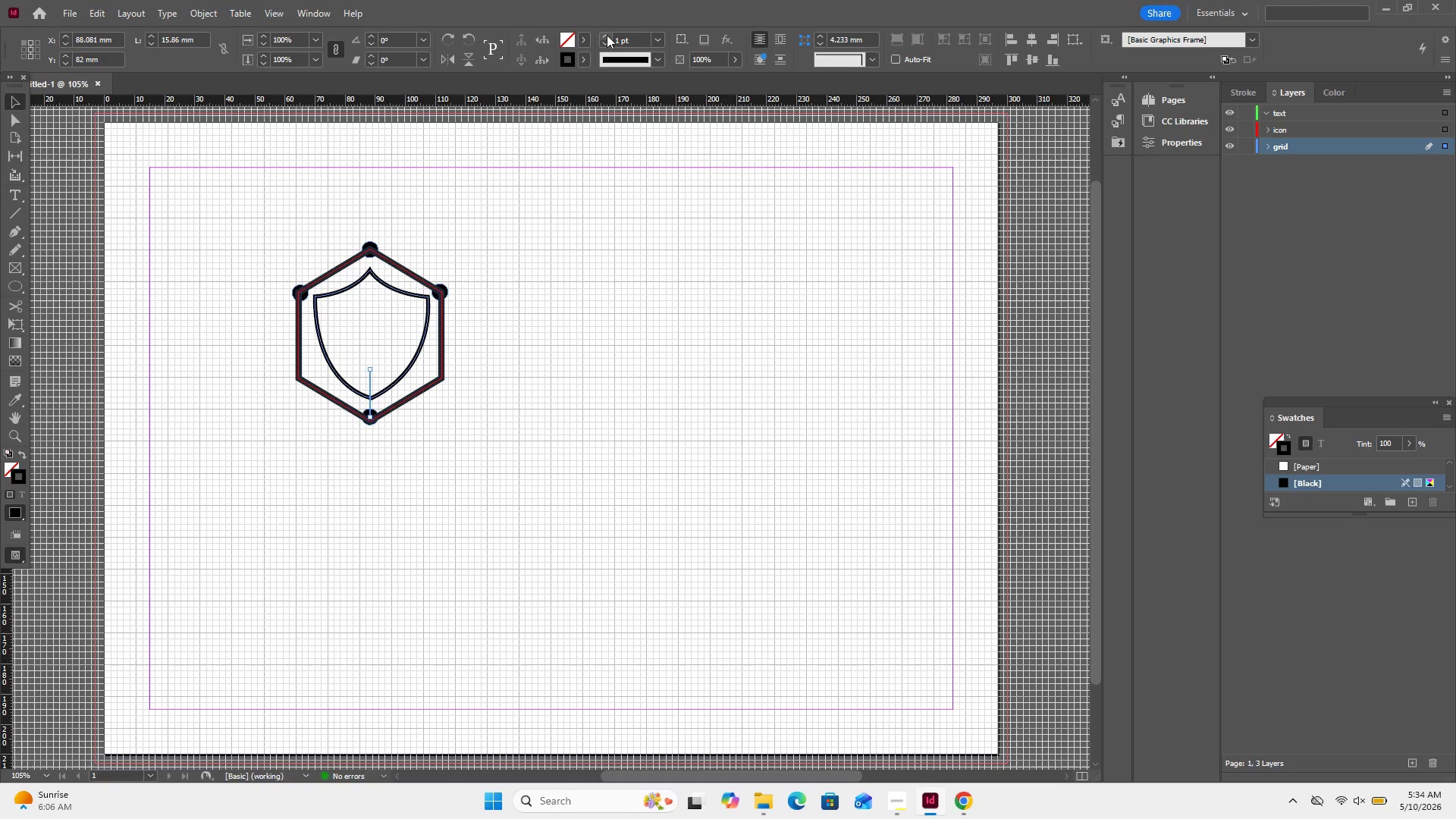 
double_click([607, 35])
 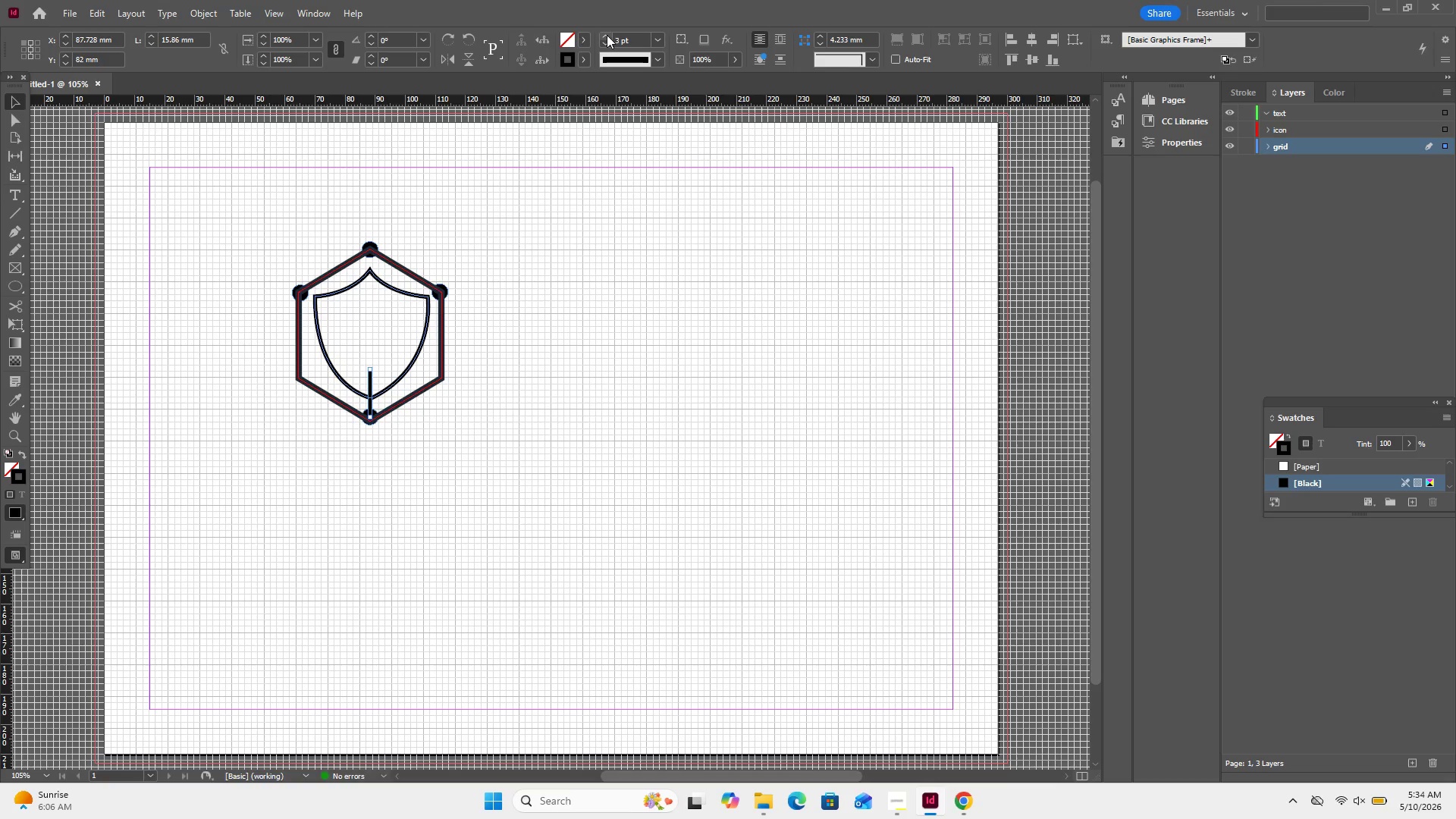 
left_click([576, 178])
 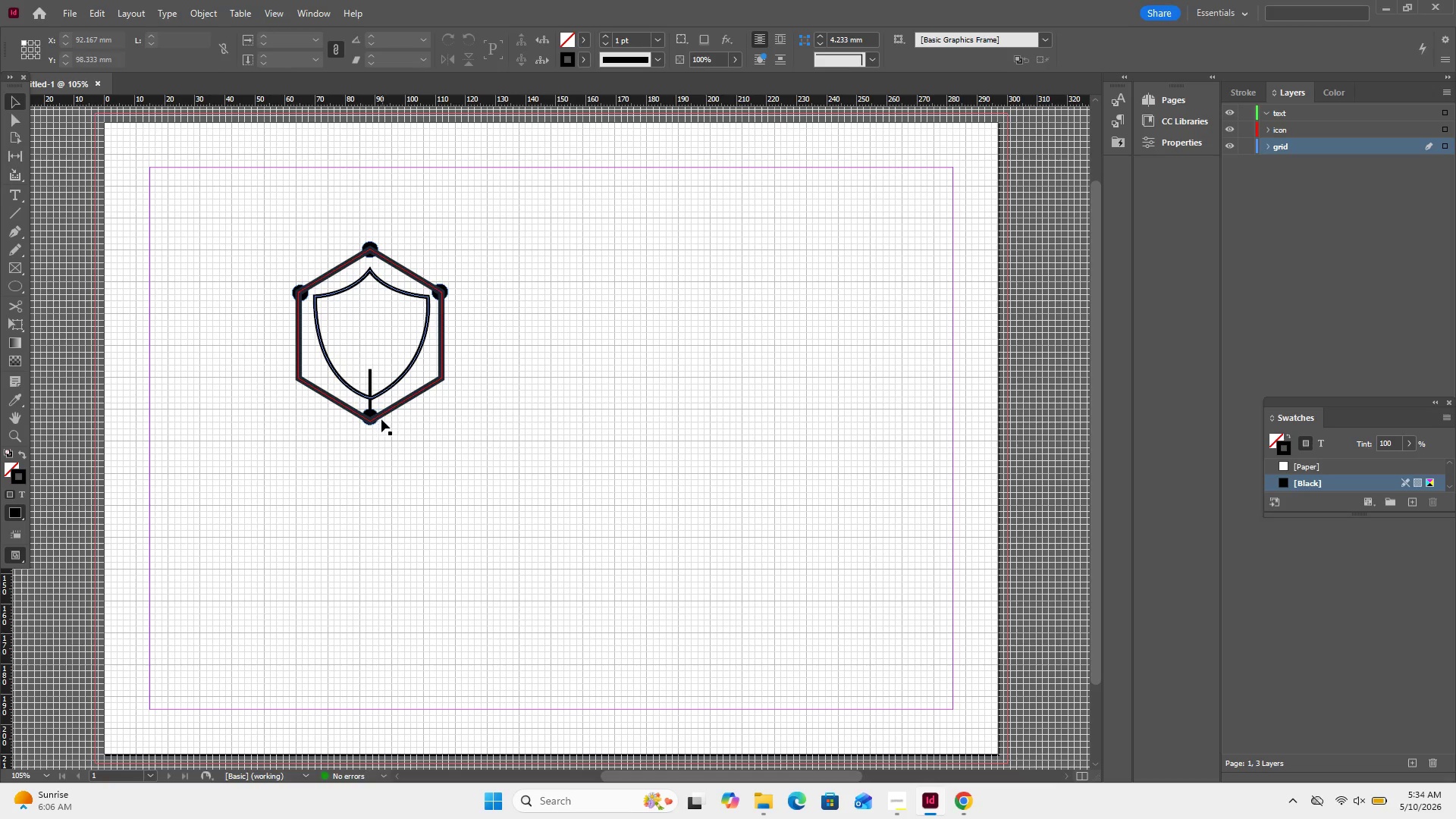 
wait(6.8)
 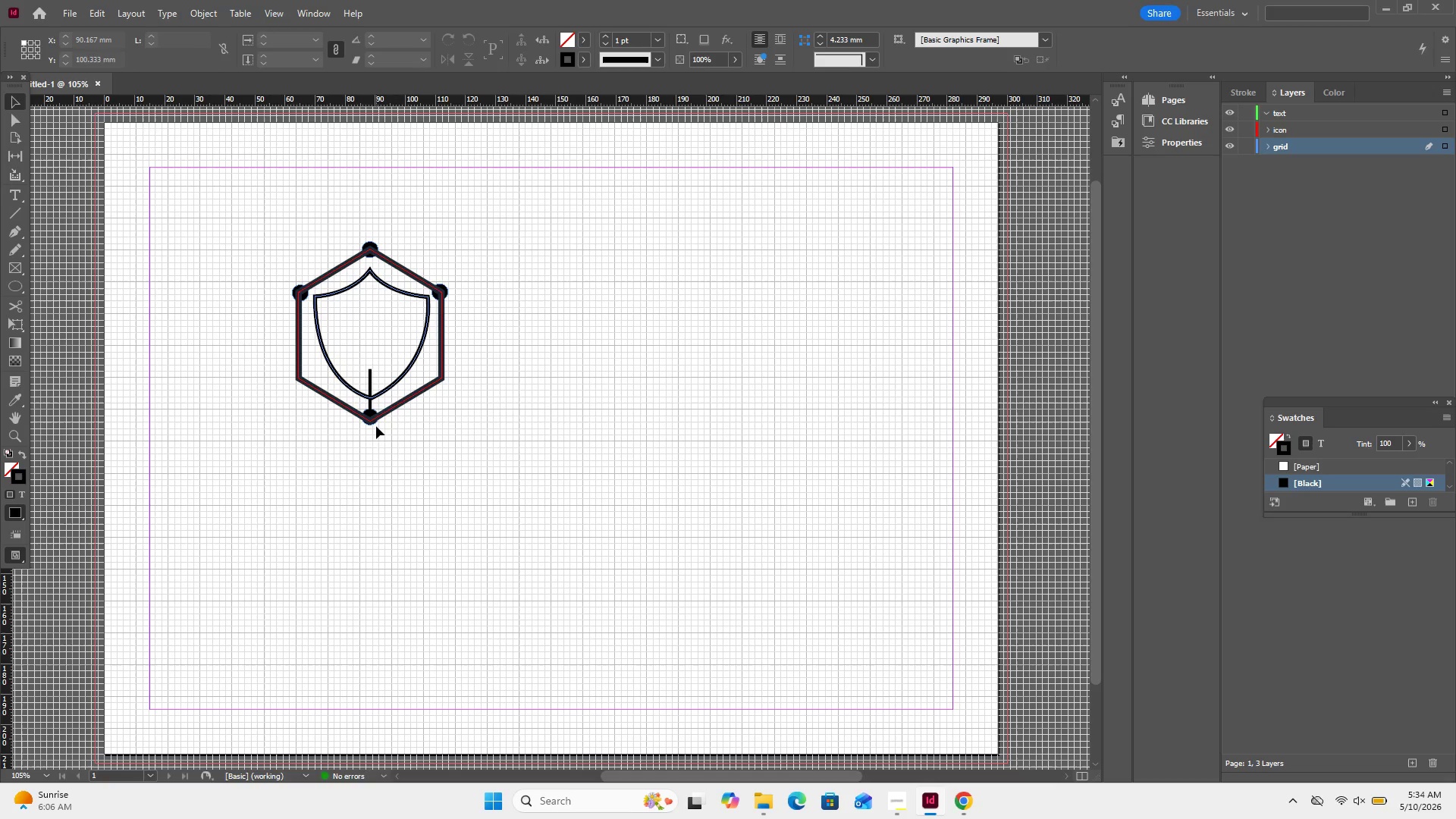 
left_click([373, 411])
 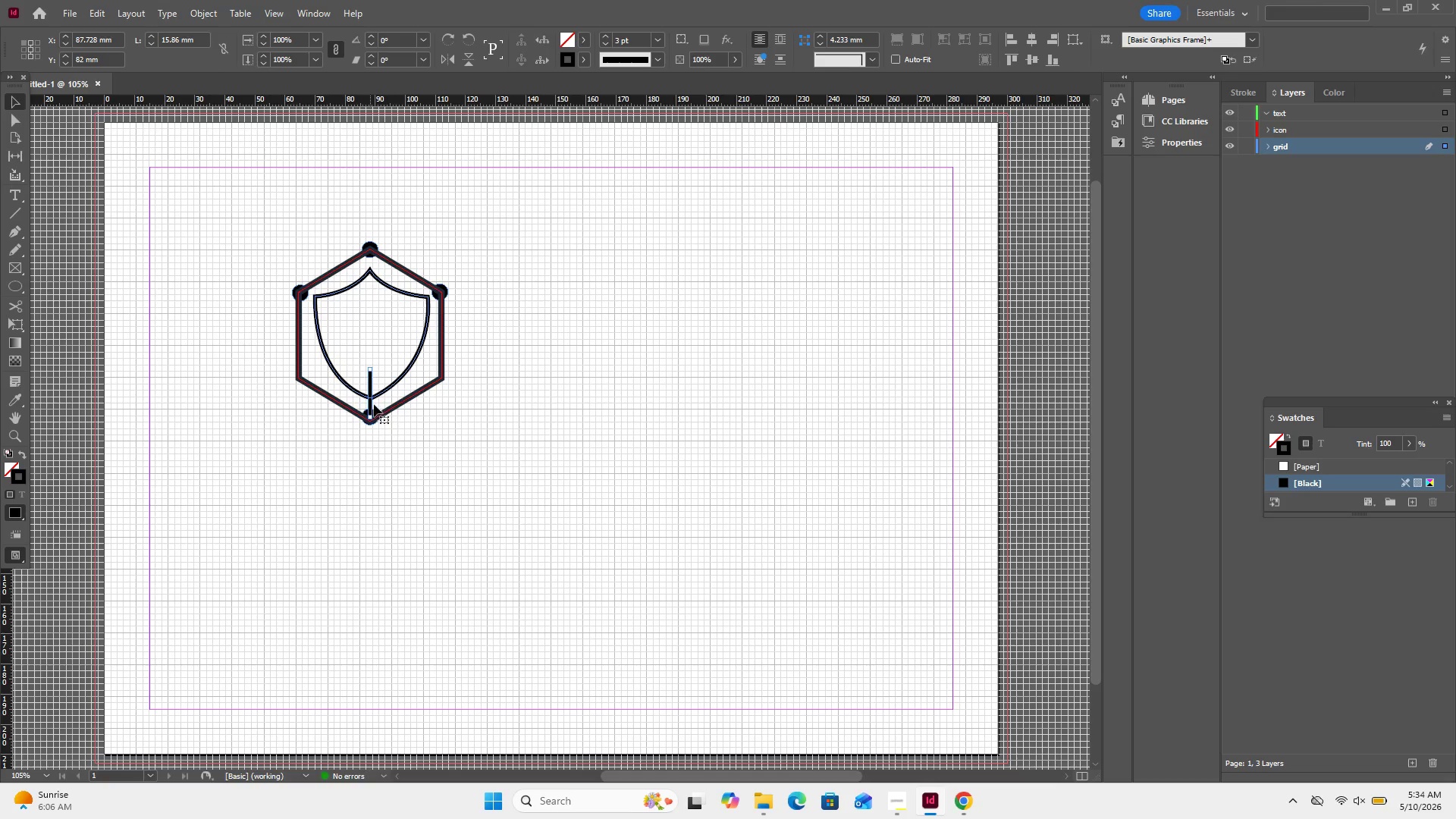 
left_click_drag(start_coordinate=[377, 407], to_coordinate=[380, 419])
 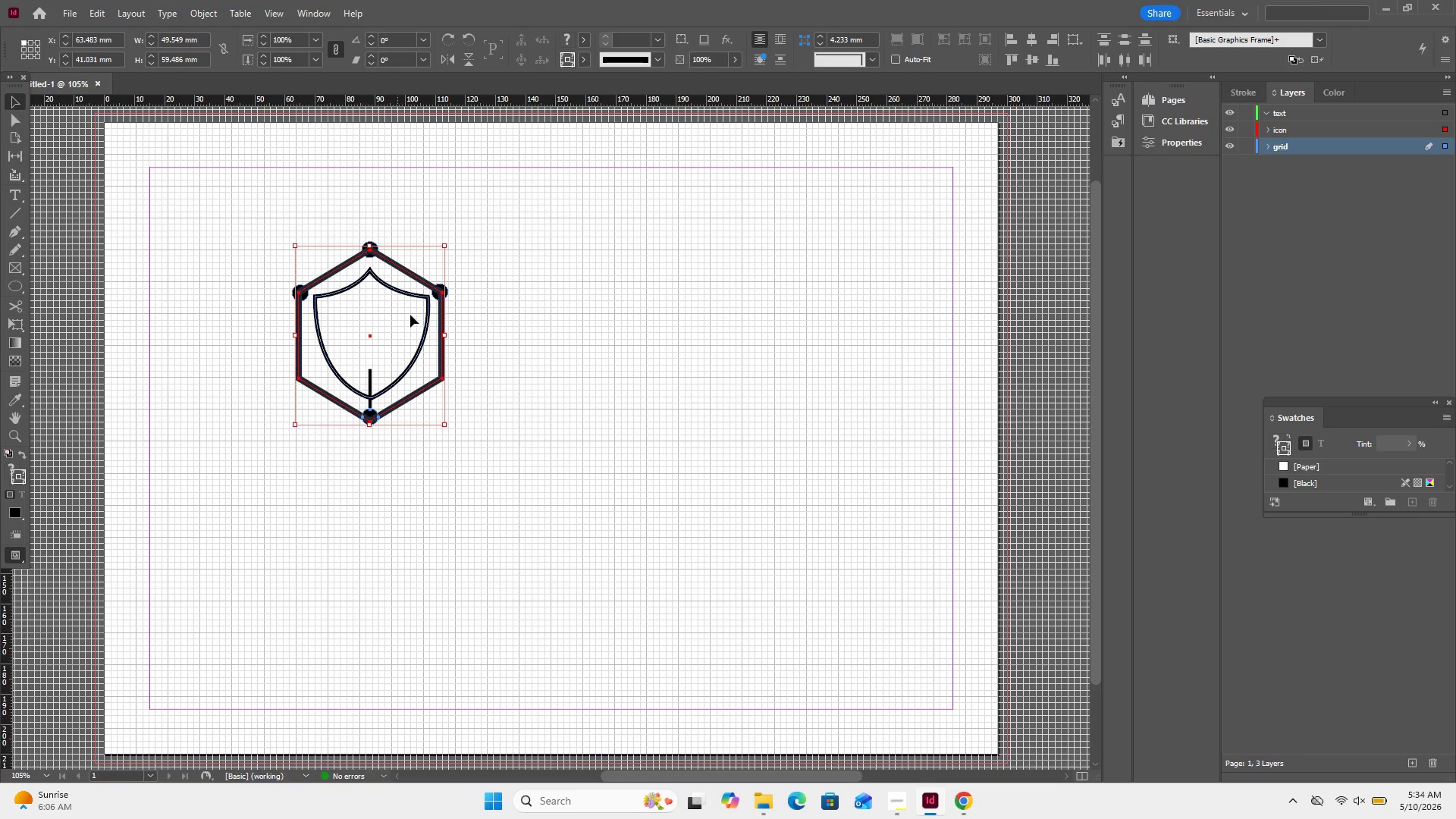 
wait(10.73)
 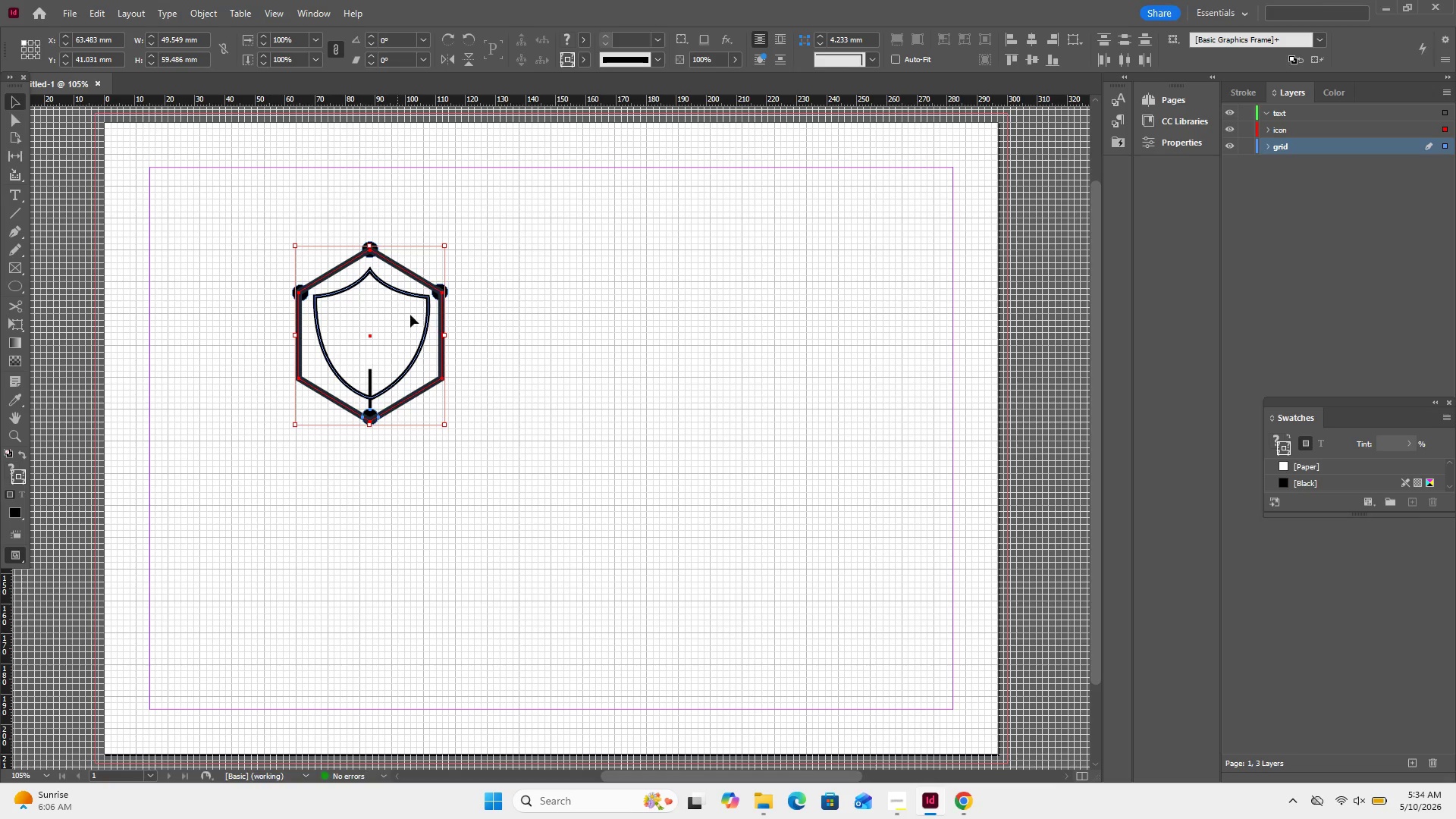 
left_click([372, 391])
 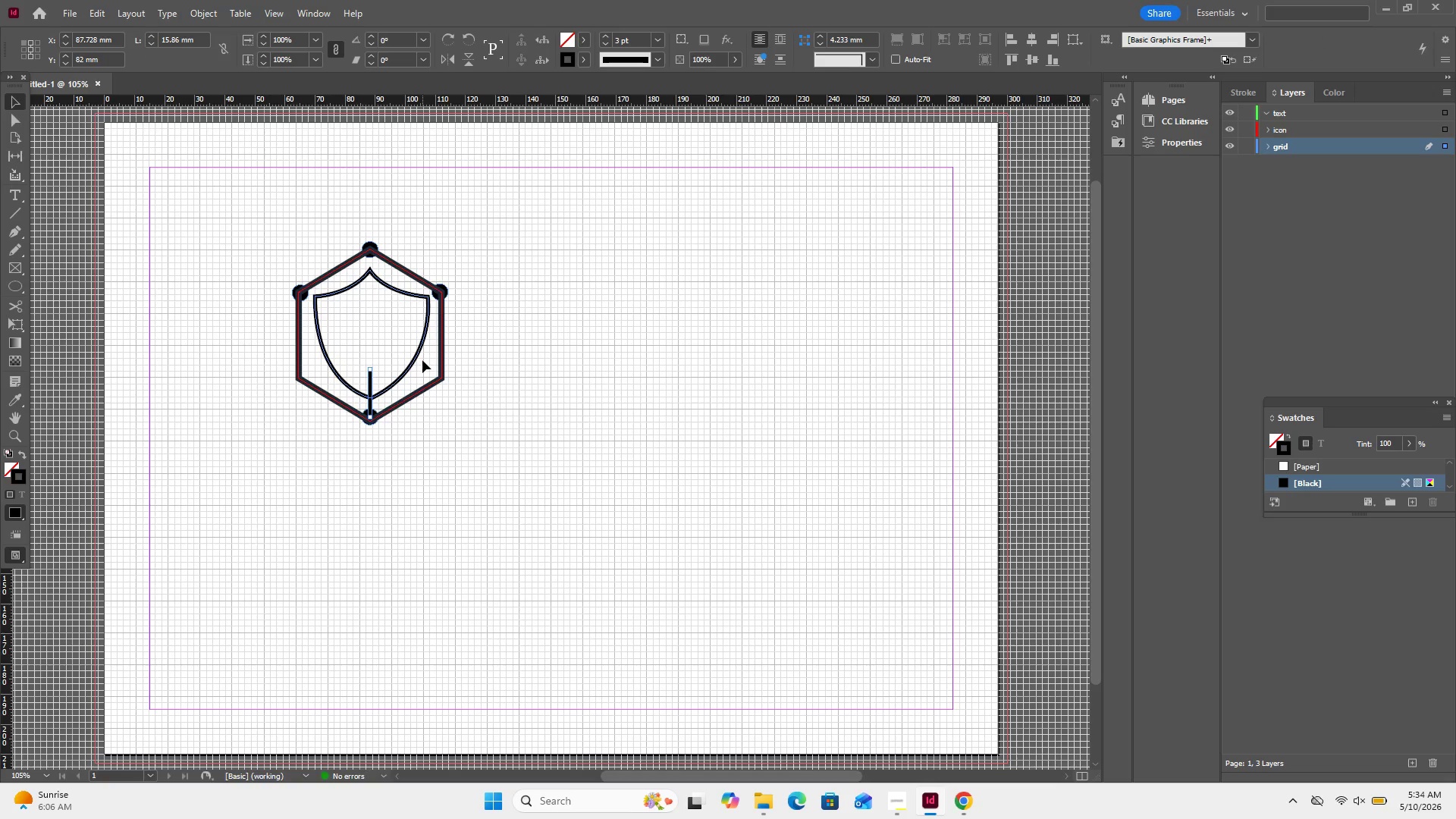 
right_click([422, 360])
 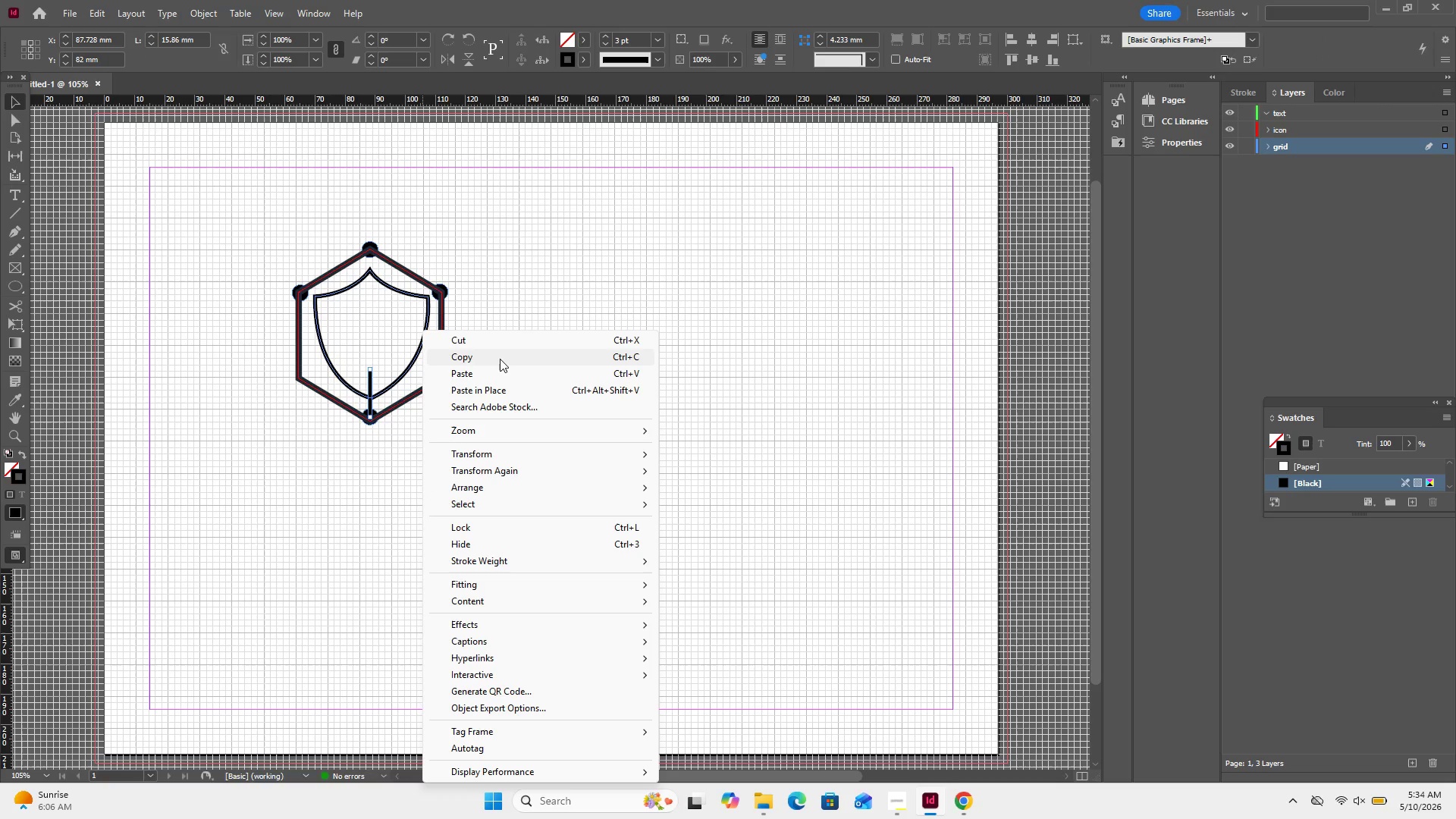 
left_click([500, 359])
 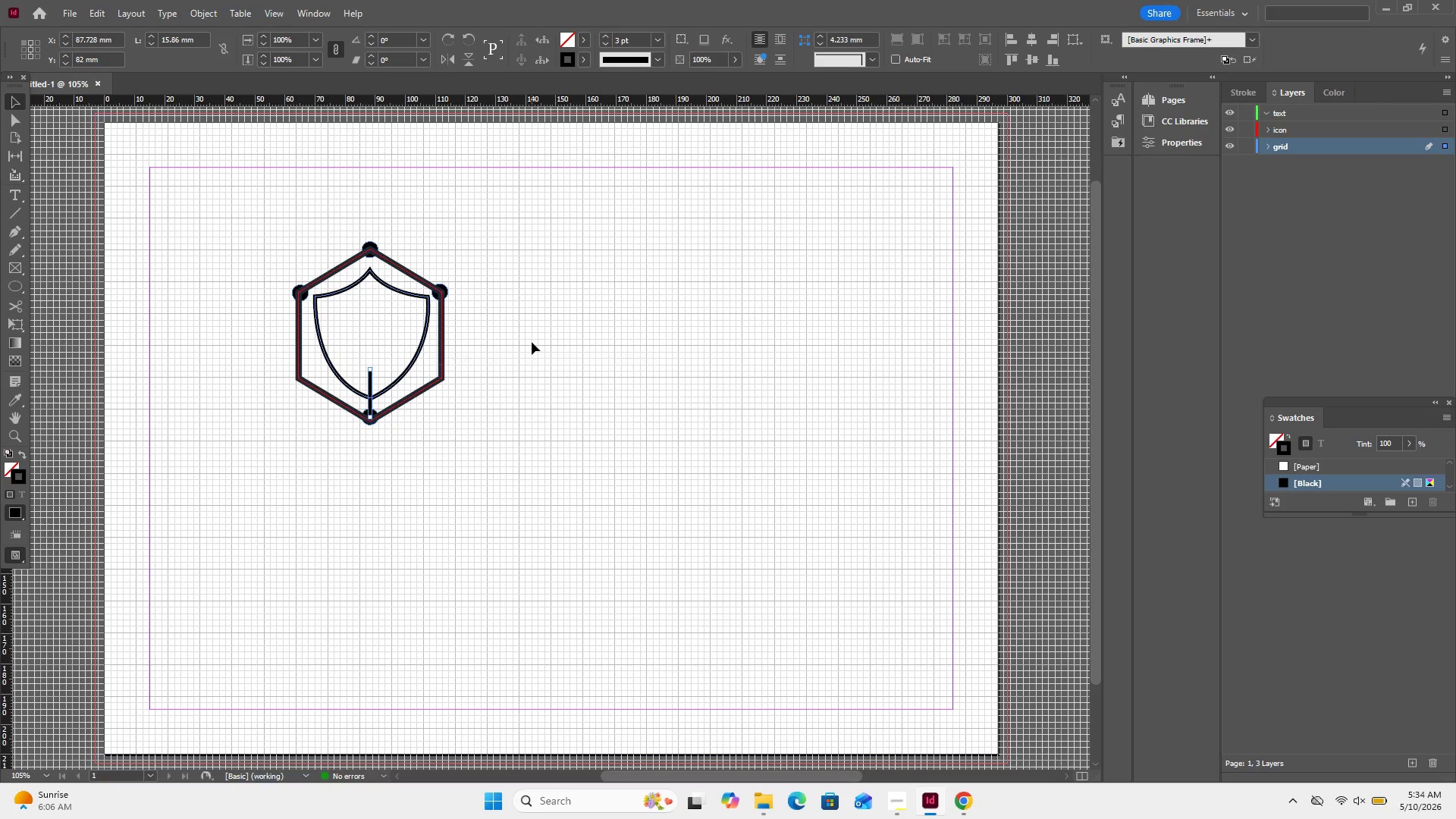 
left_click([532, 342])
 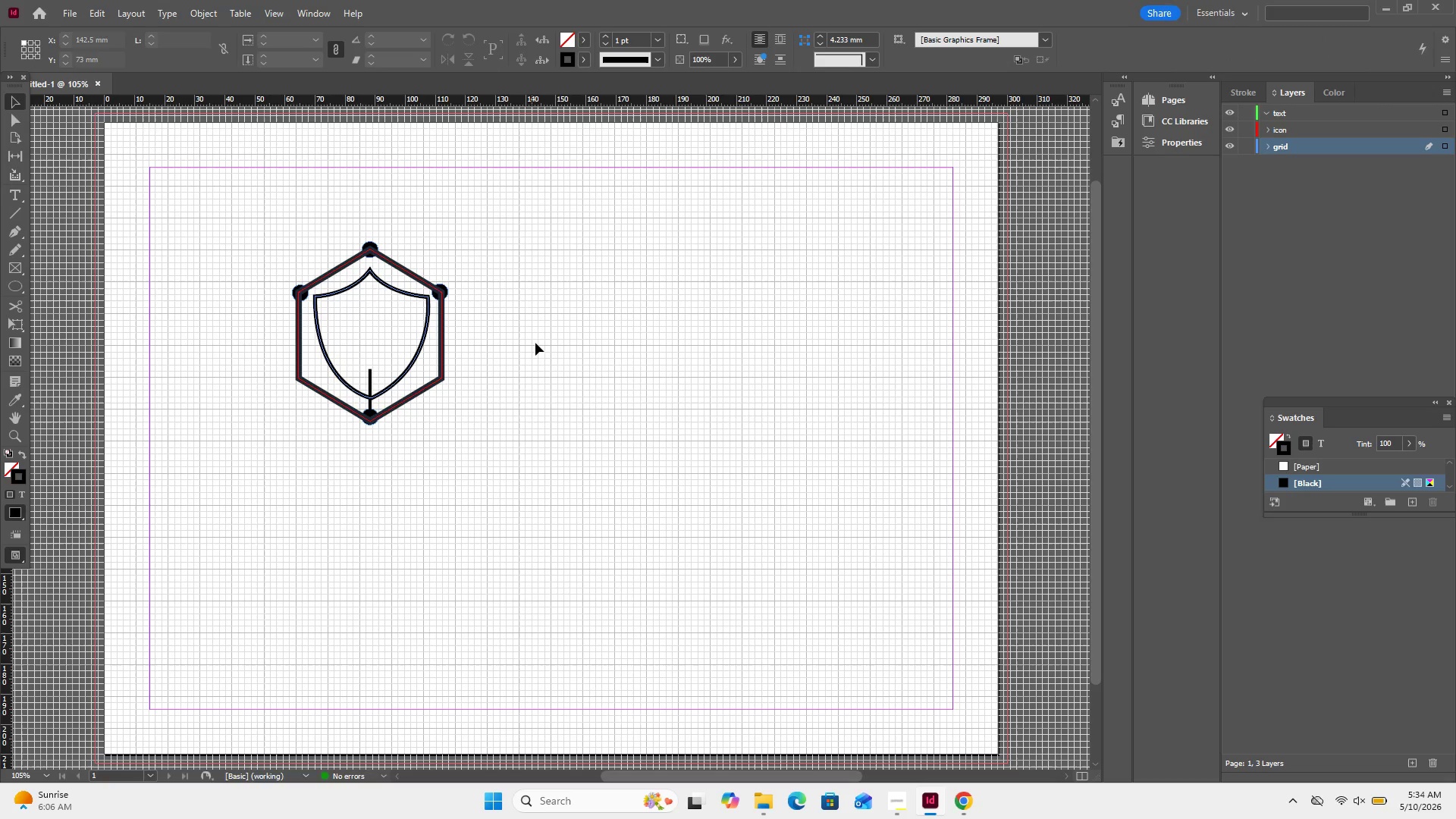 
right_click([538, 344])
 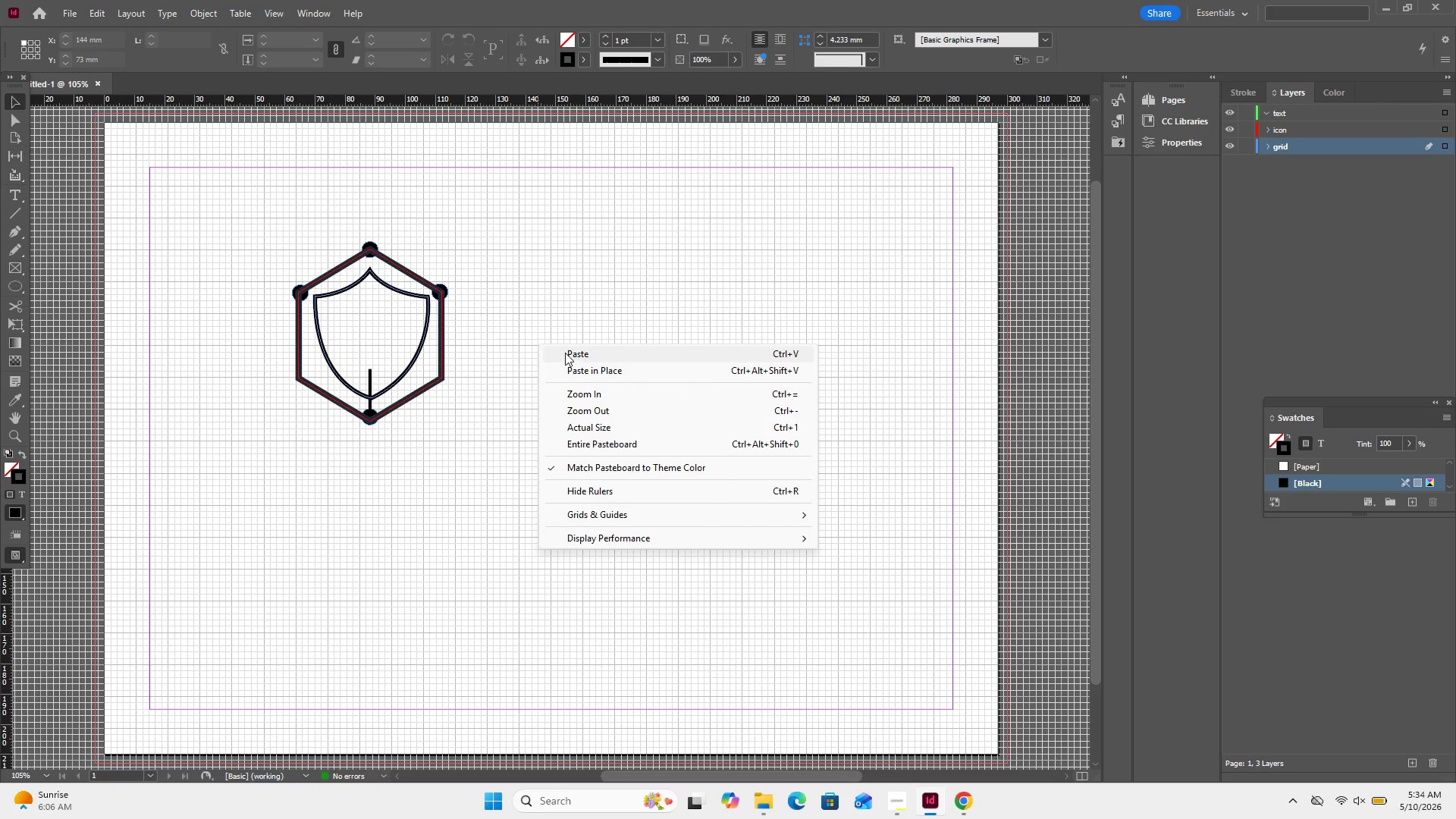 
left_click([565, 353])
 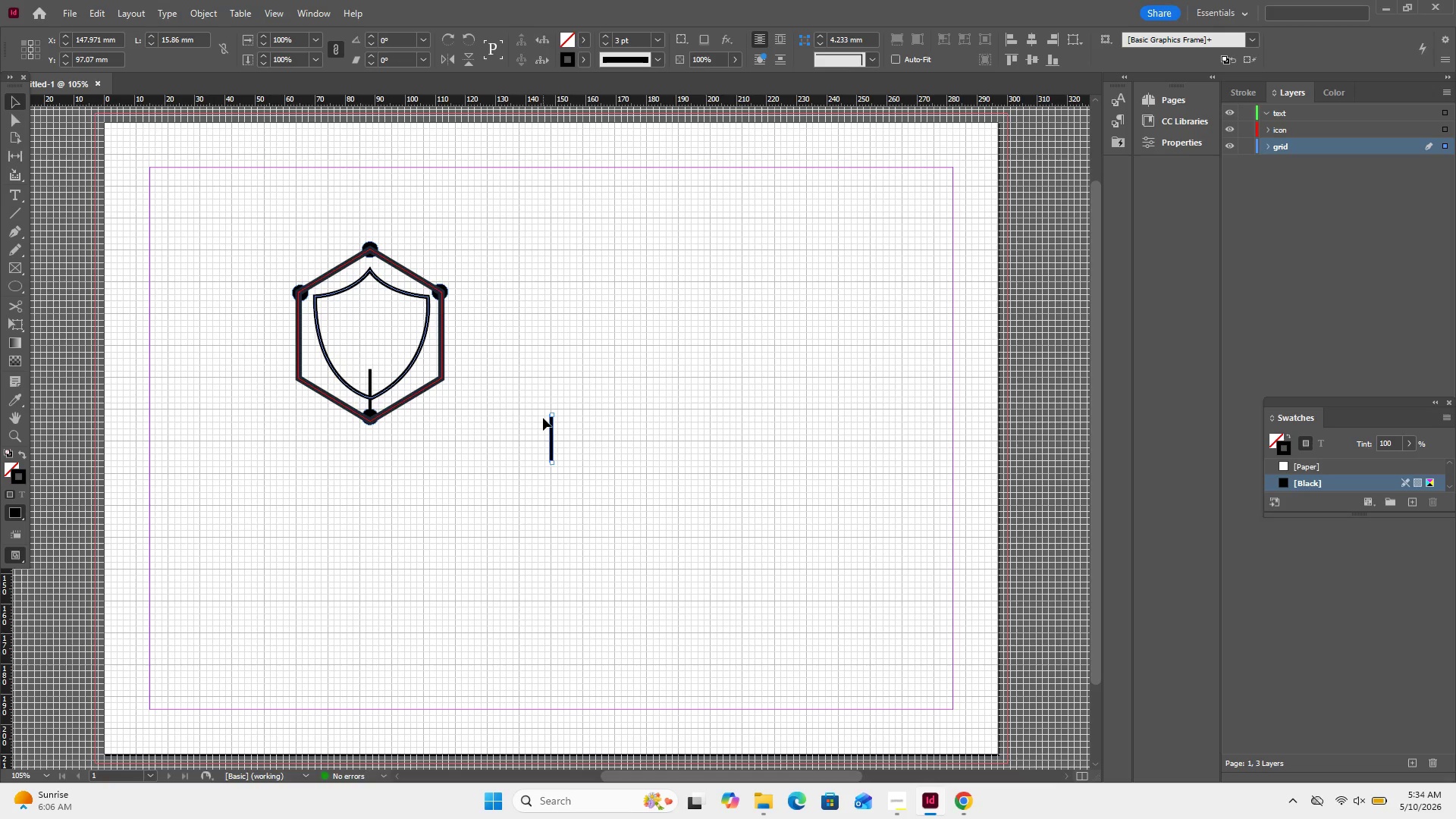 
wait(19.78)
 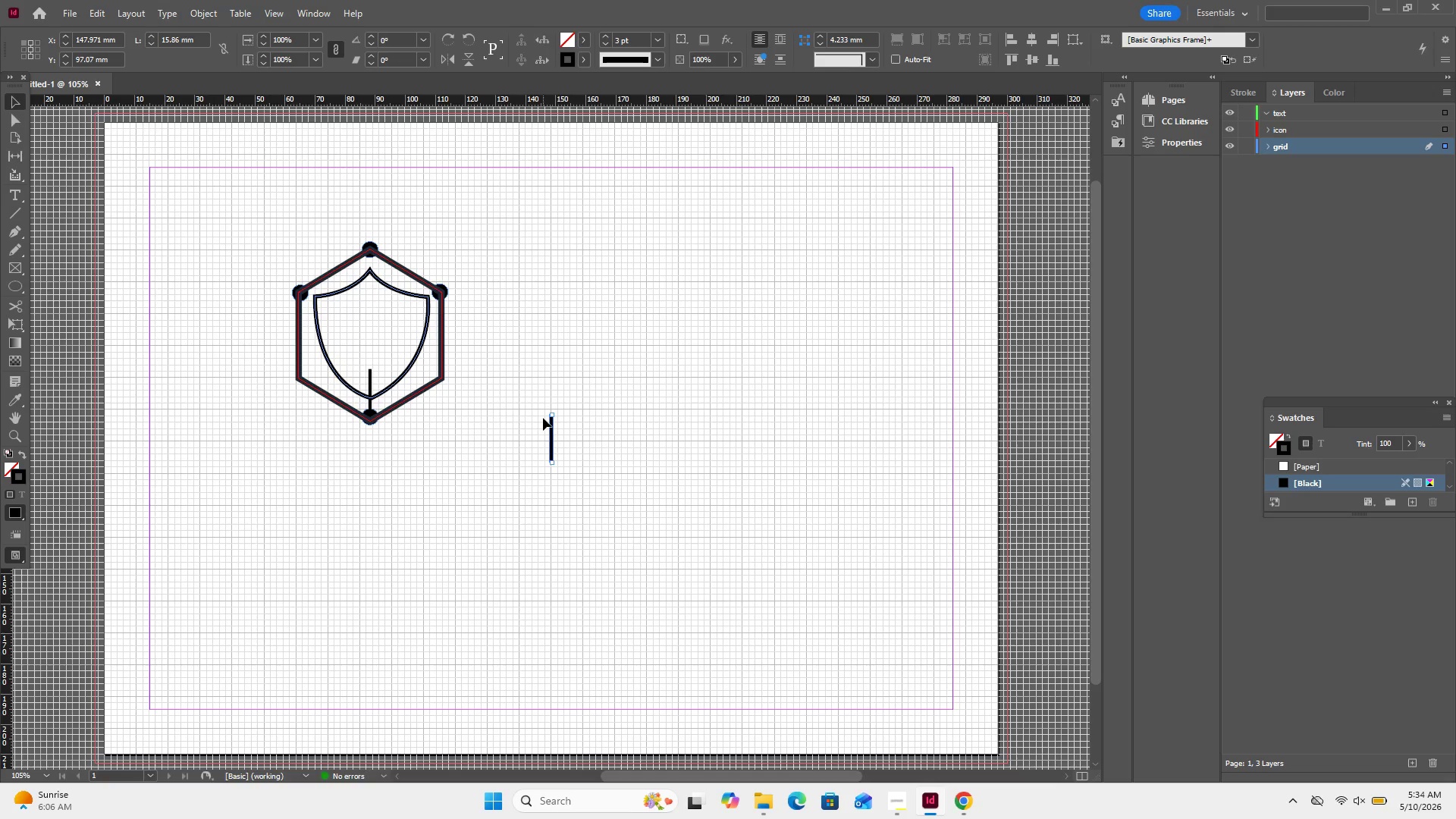 
left_click_drag(start_coordinate=[551, 431], to_coordinate=[538, 373])
 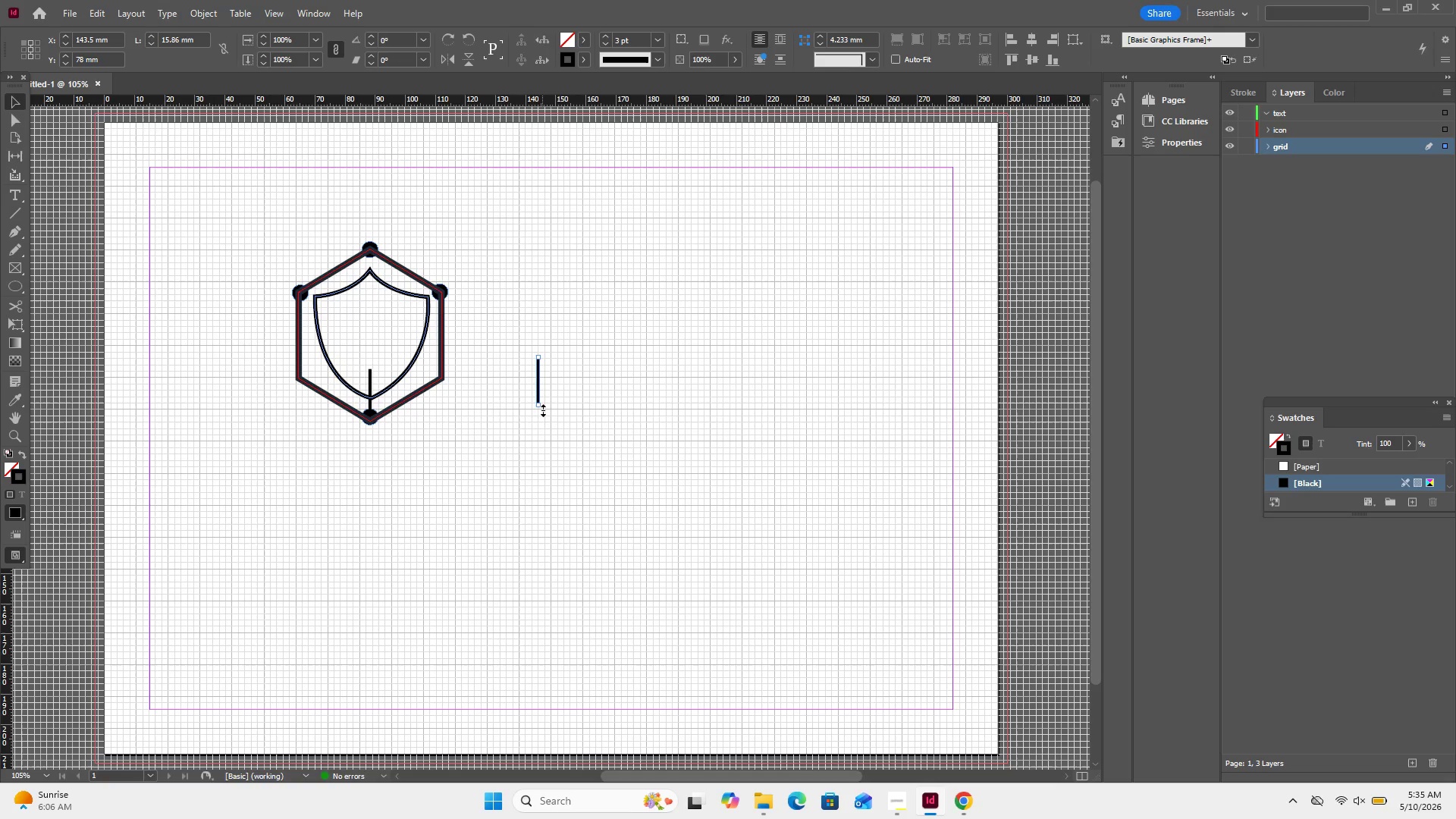 
left_click_drag(start_coordinate=[544, 413], to_coordinate=[532, 425])
 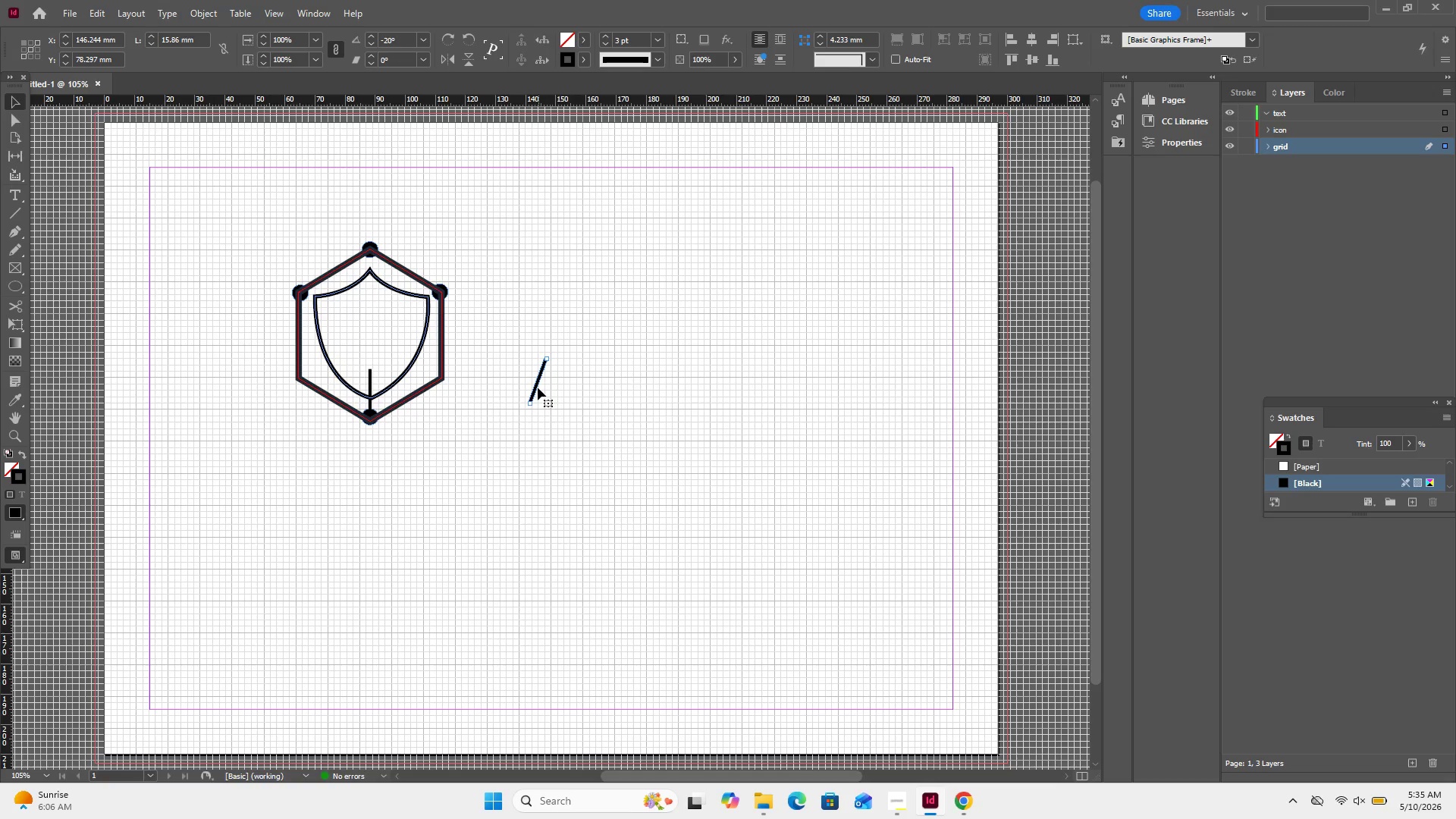 
left_click_drag(start_coordinate=[538, 388], to_coordinate=[431, 321])
 